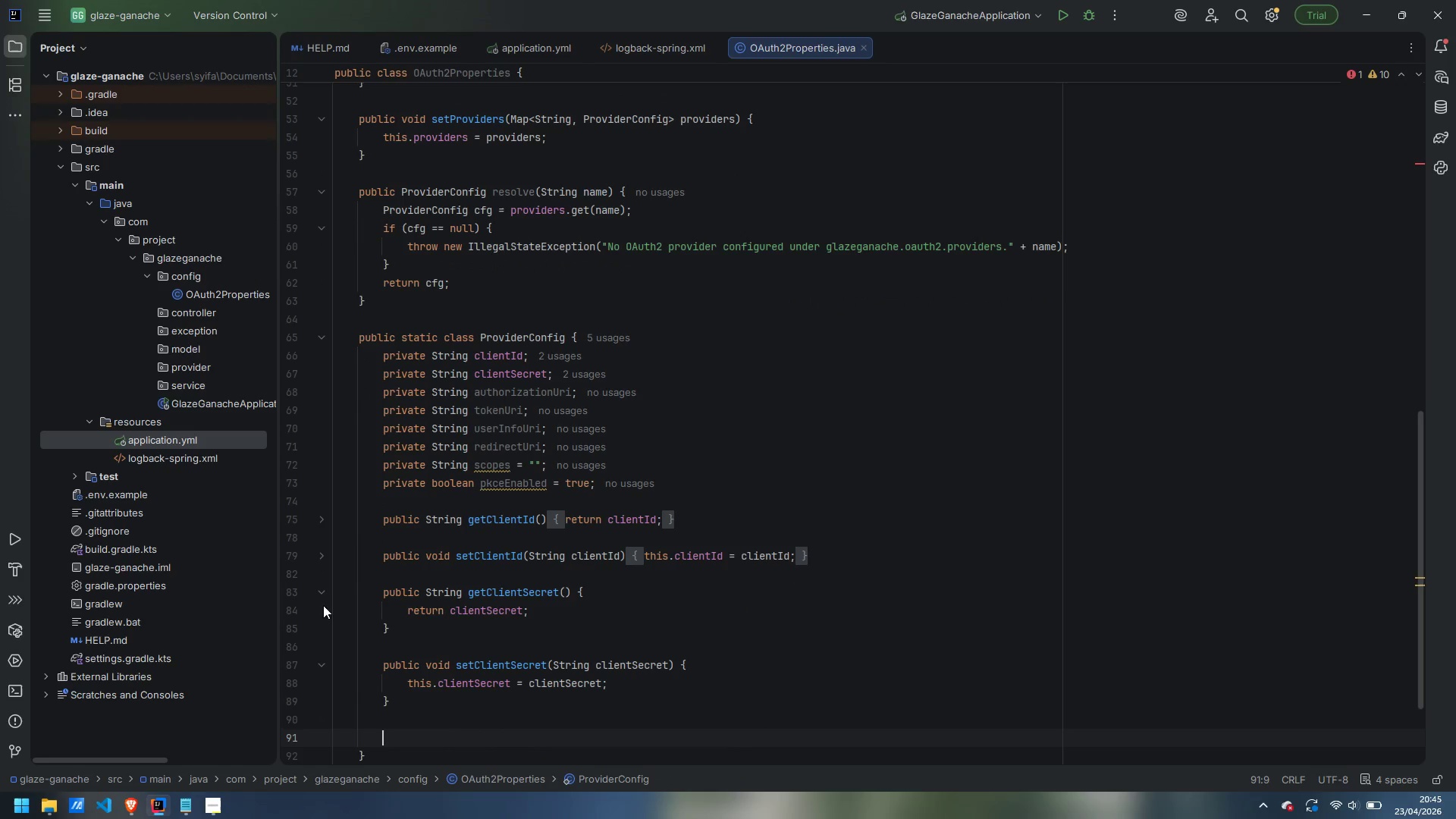 
left_click([324, 590])
 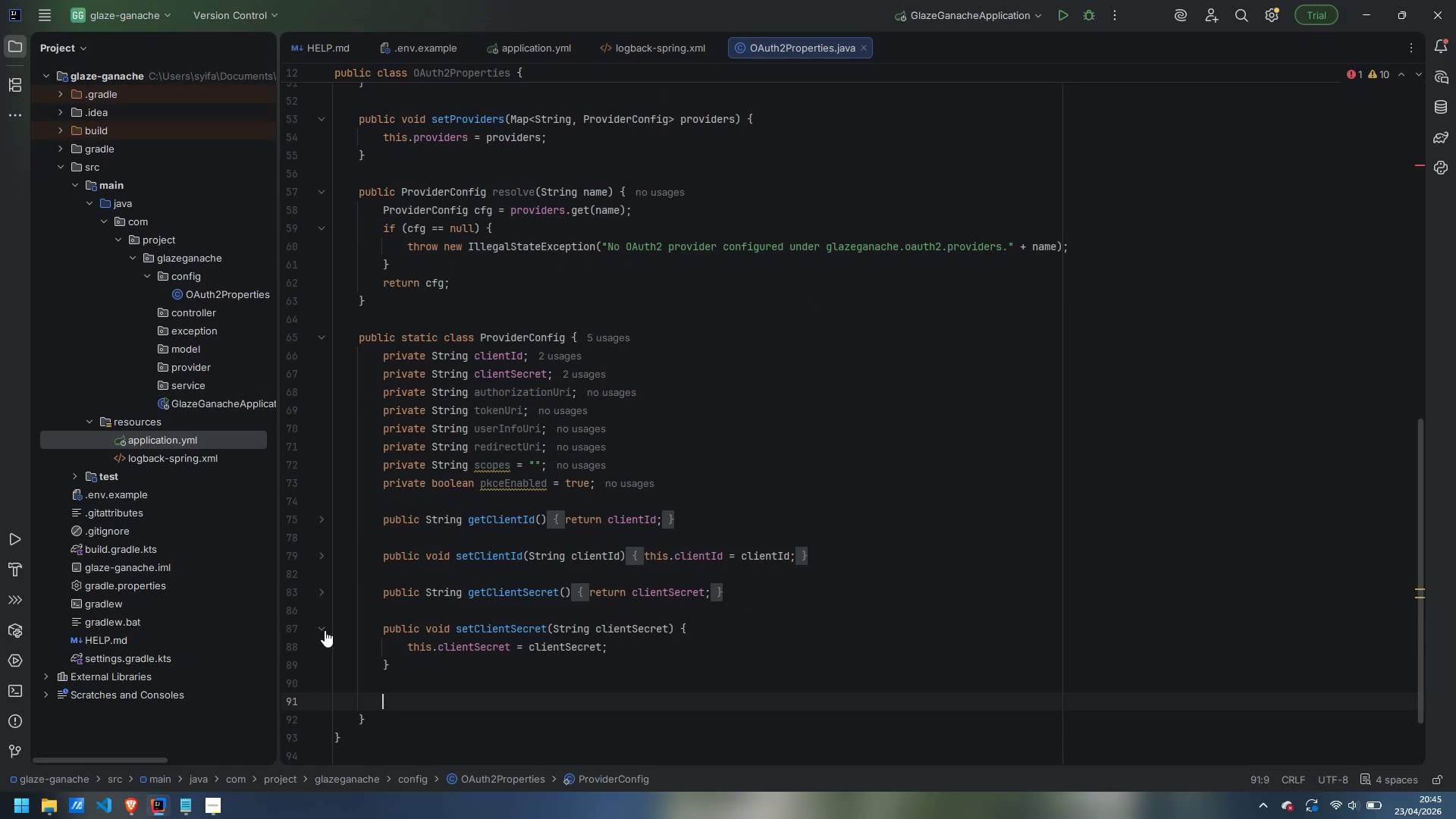 
left_click([325, 630])
 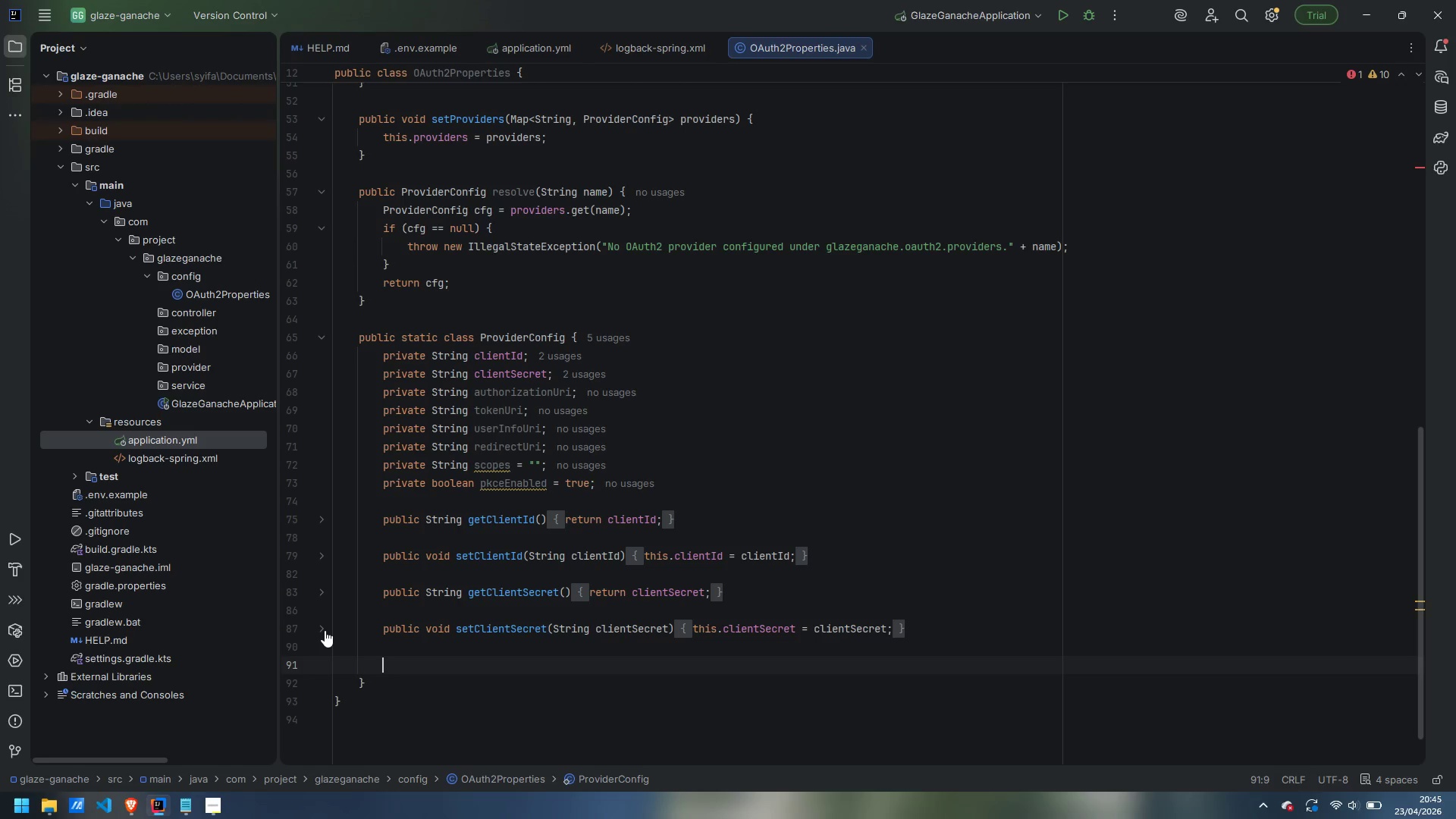 
type(public getAtuh)
key(Backspace)
key(Backspace)
key(Backspace)
type(uthorizationUri())
 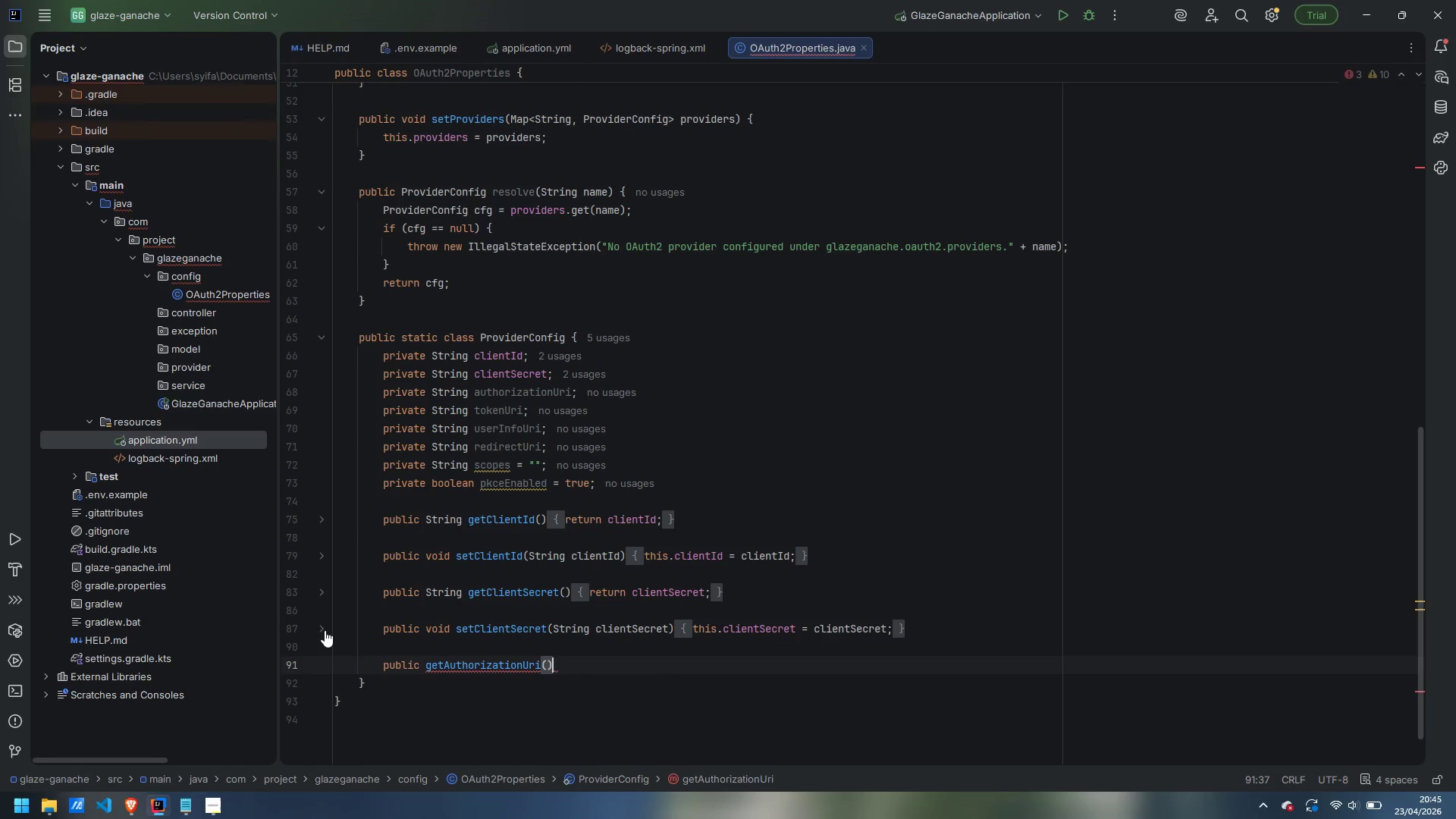 
 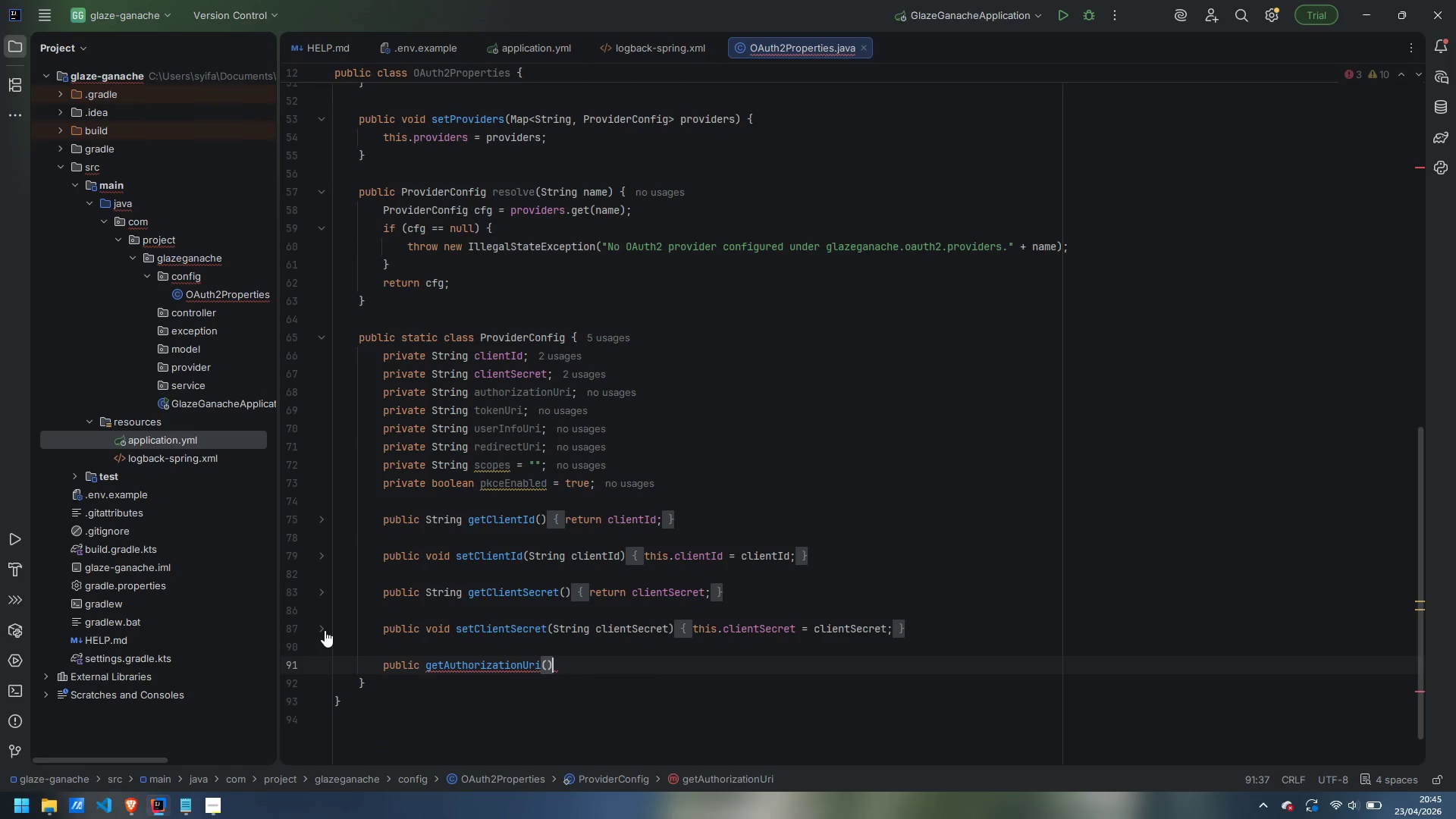 
key(Control+ControlLeft)
 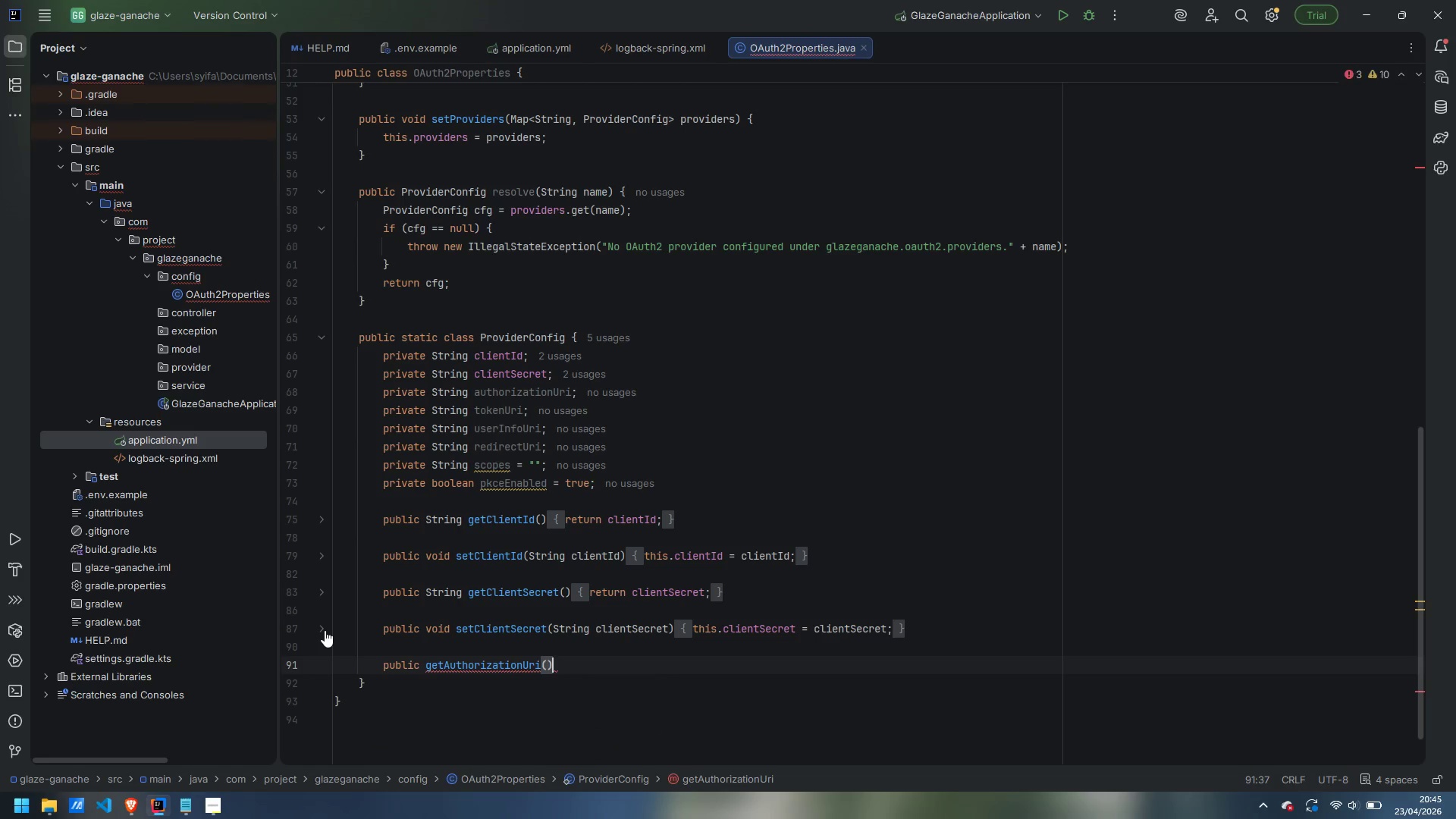 
key(Control+ArrowLeft)
 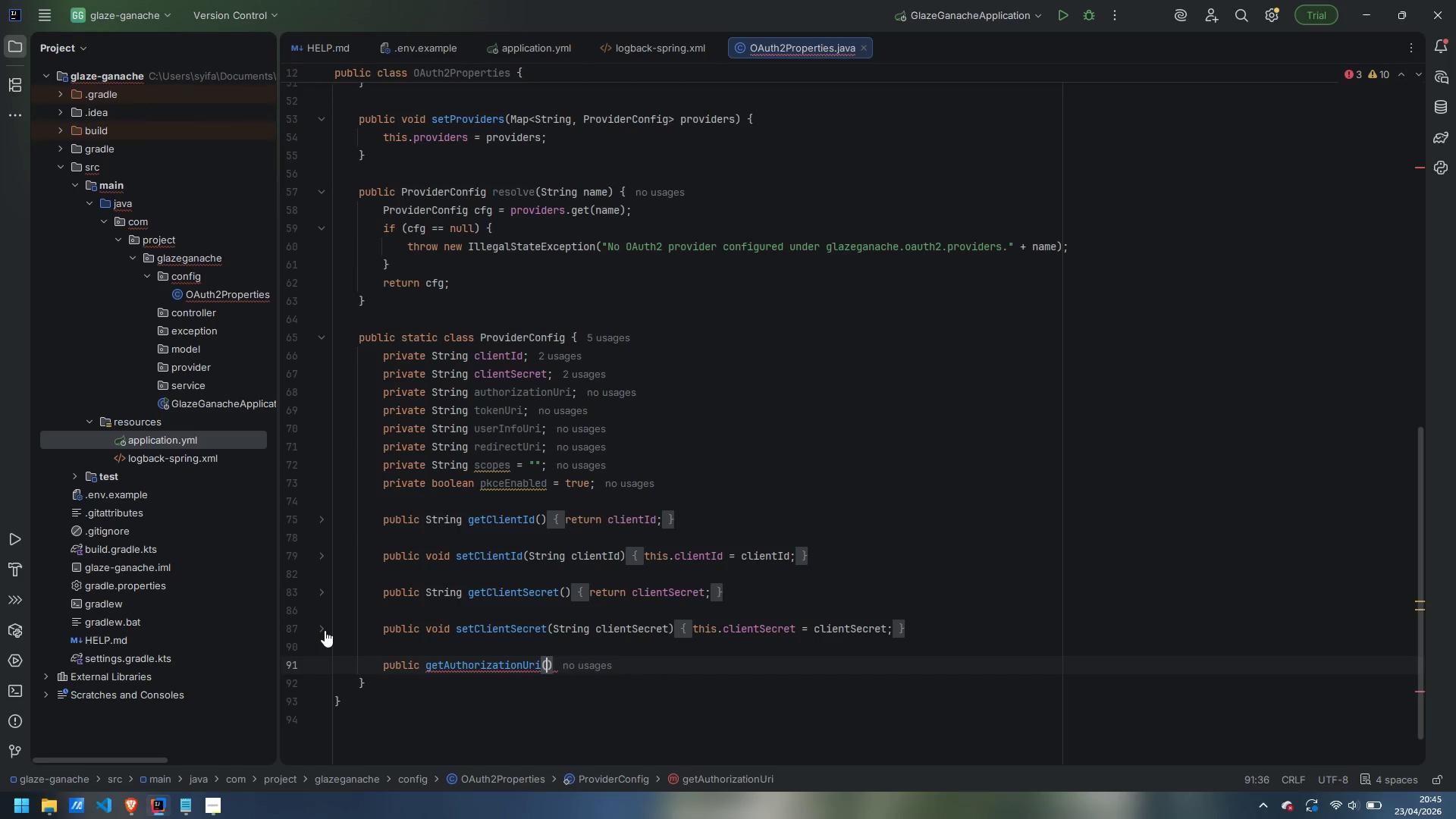 
key(Control+ArrowLeft)
 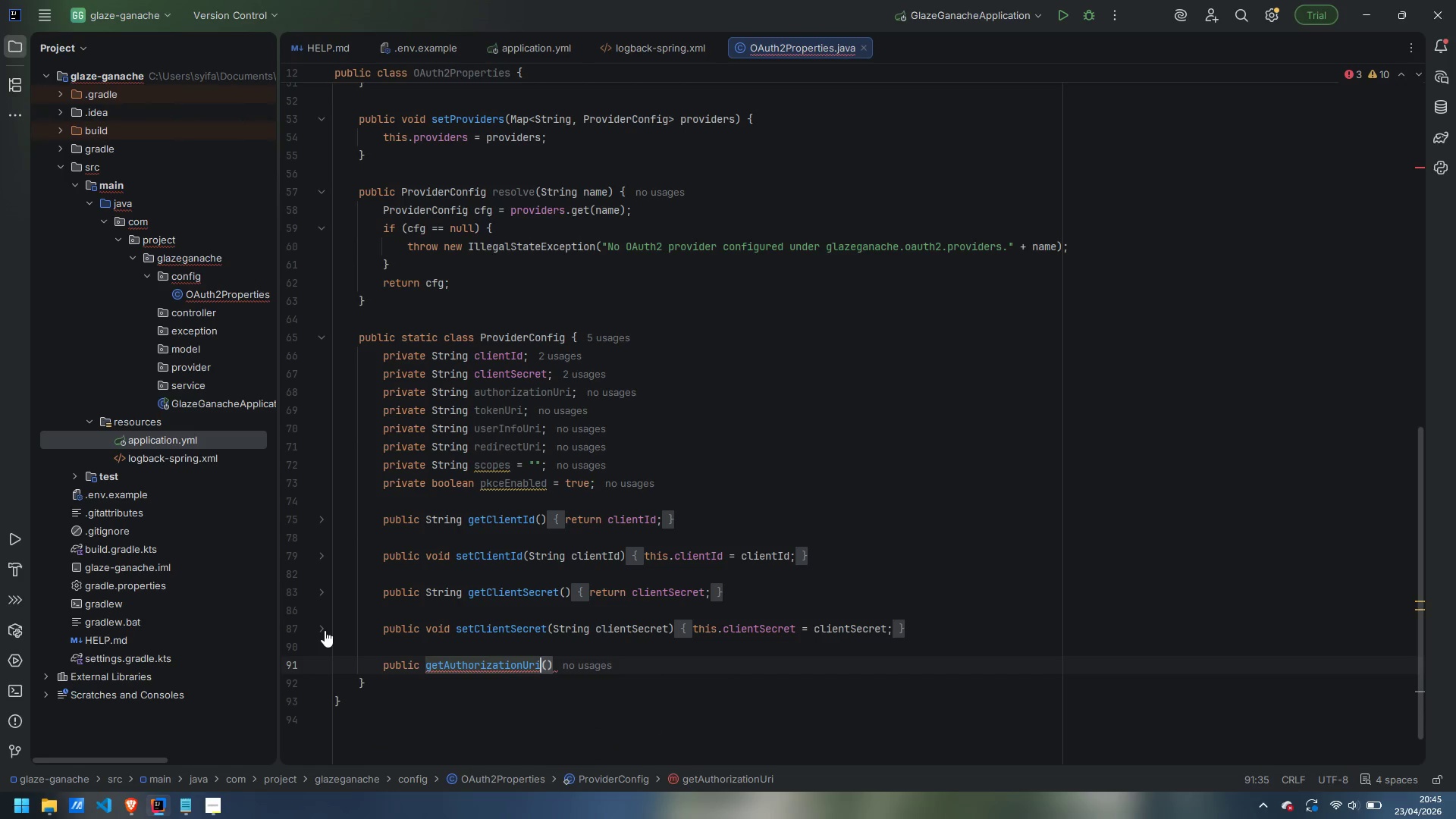 
key(Control+ArrowLeft)
 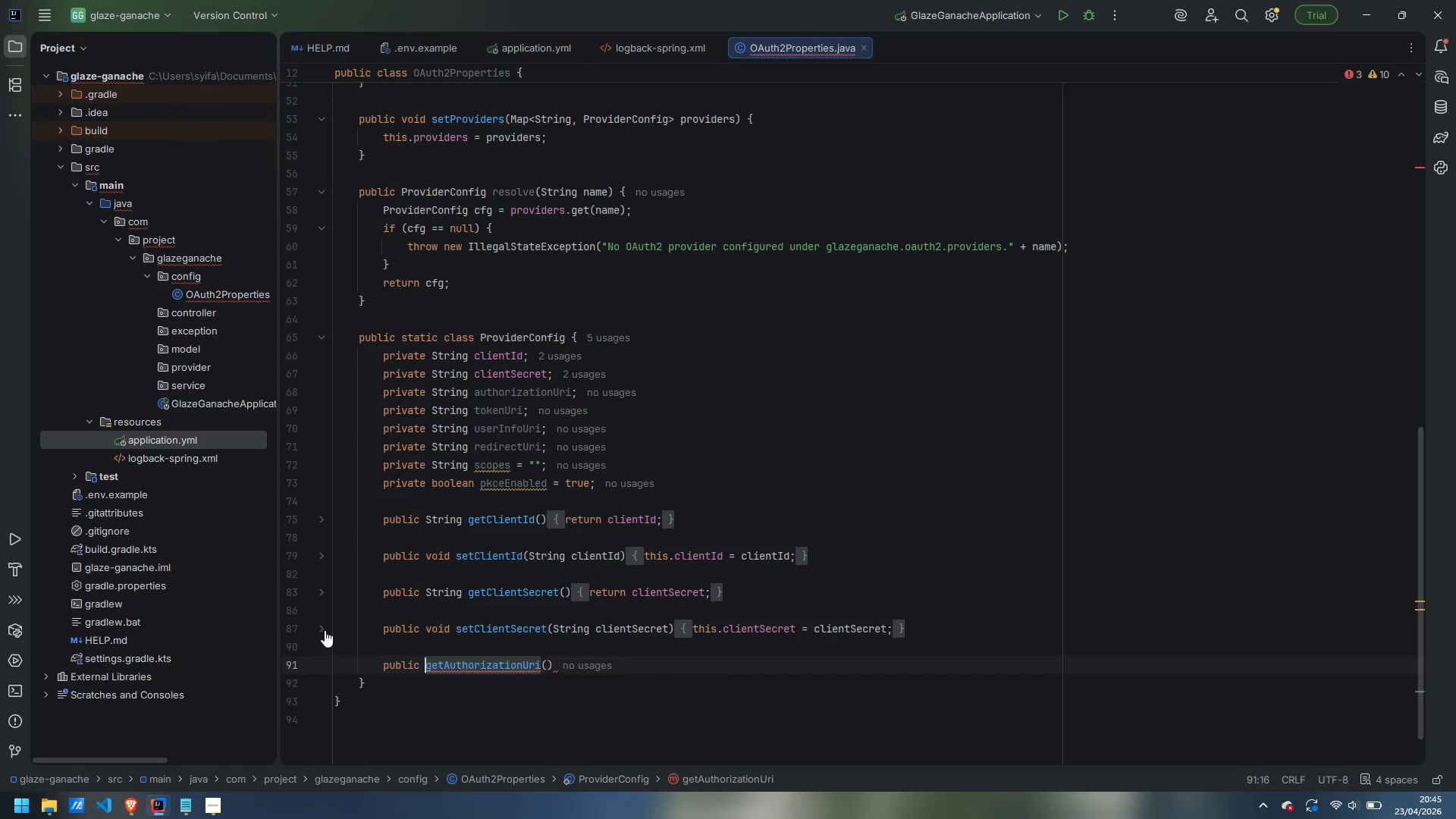 
type(String )
 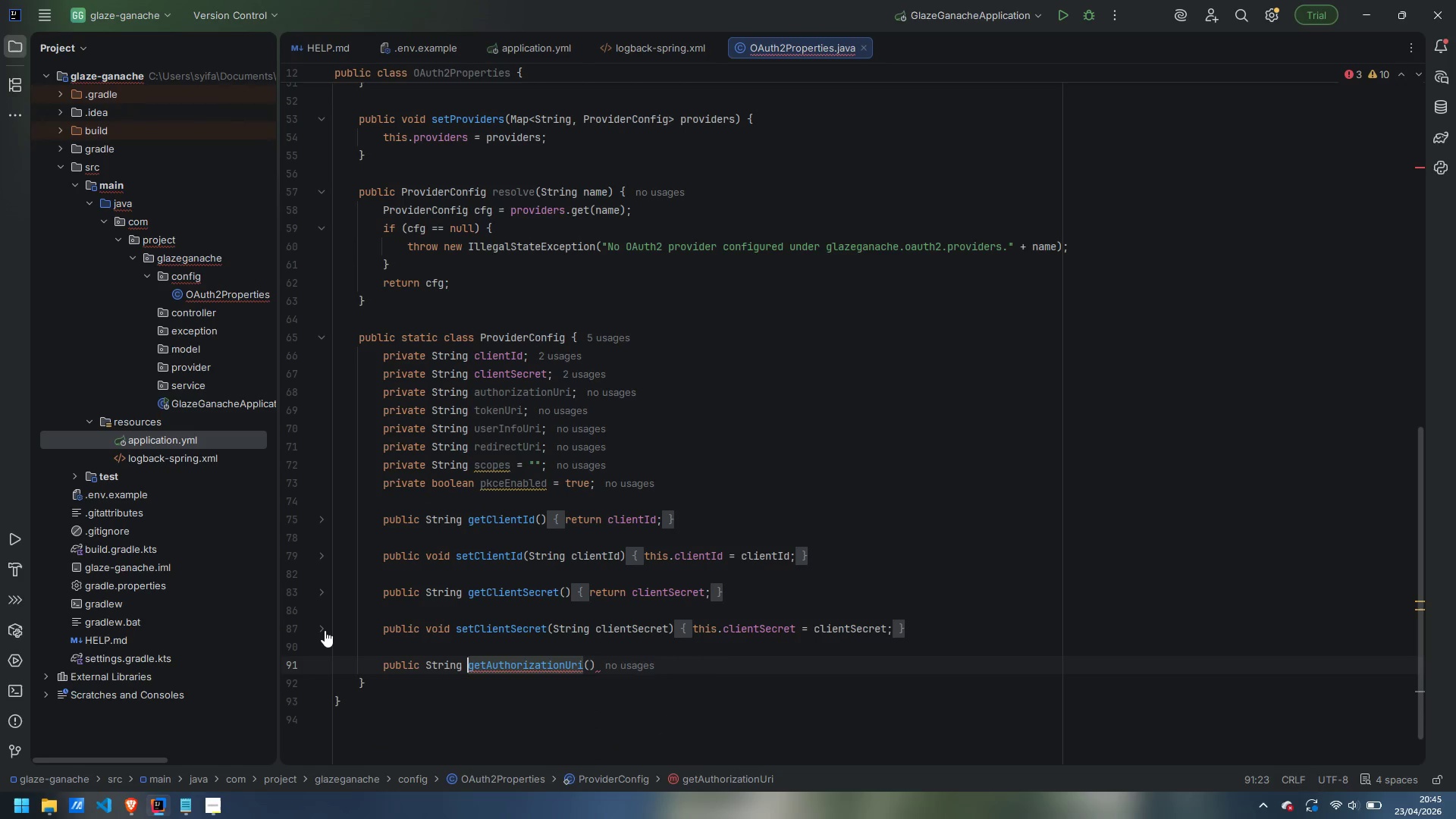 
key(Control+ArrowRight)
 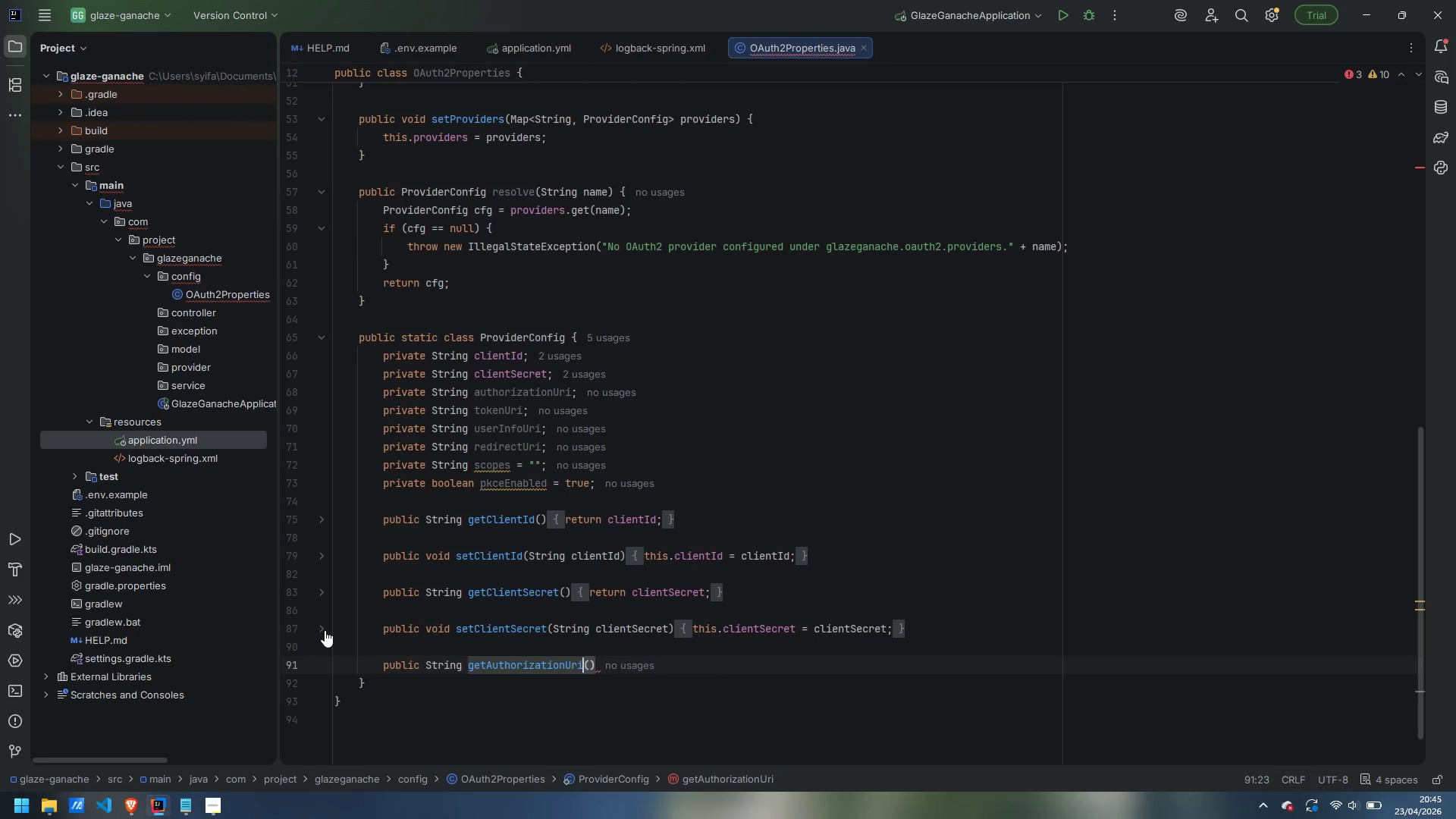 
key(Control+ArrowRight)
 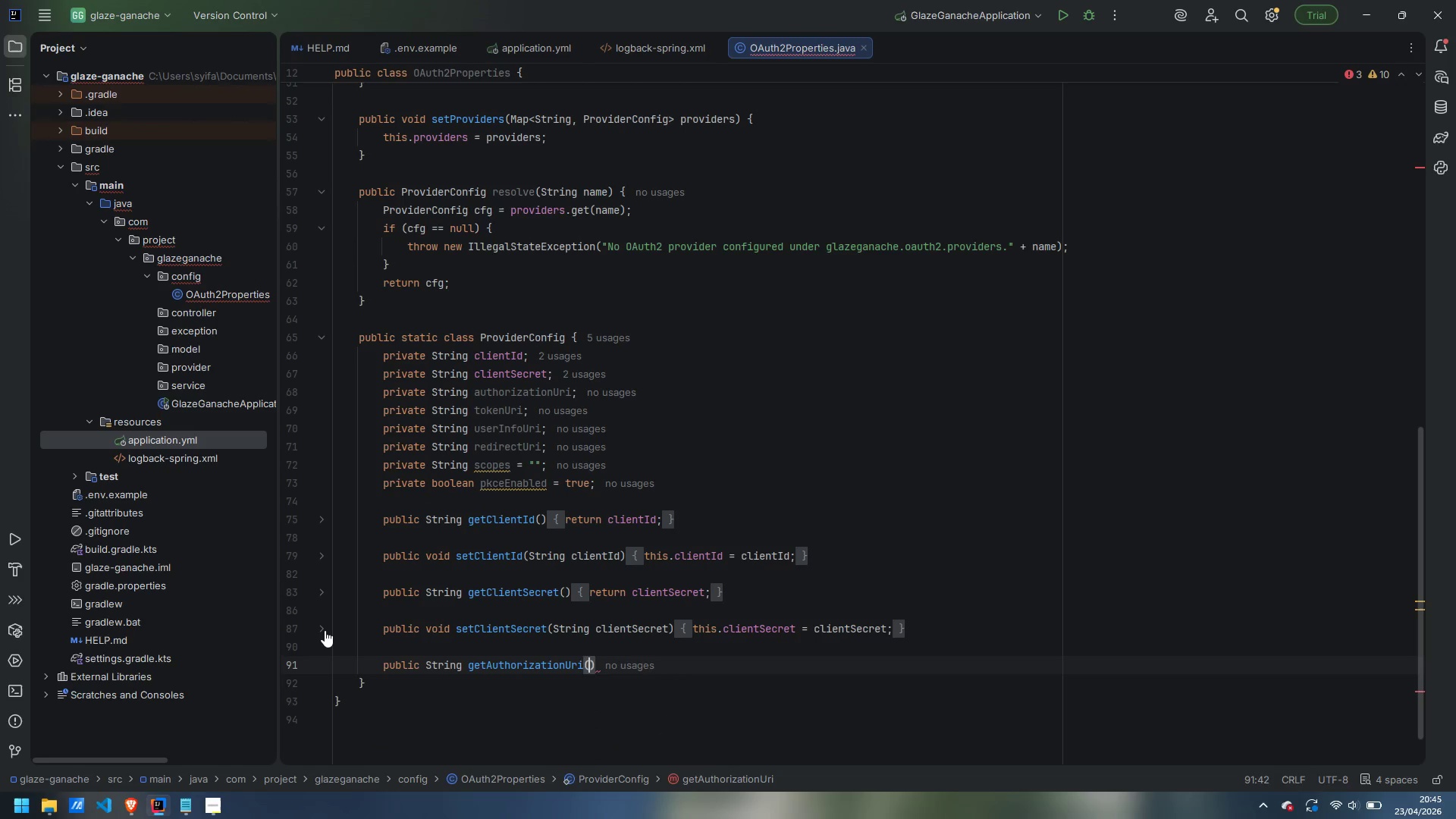 
key(Control+ArrowRight)
 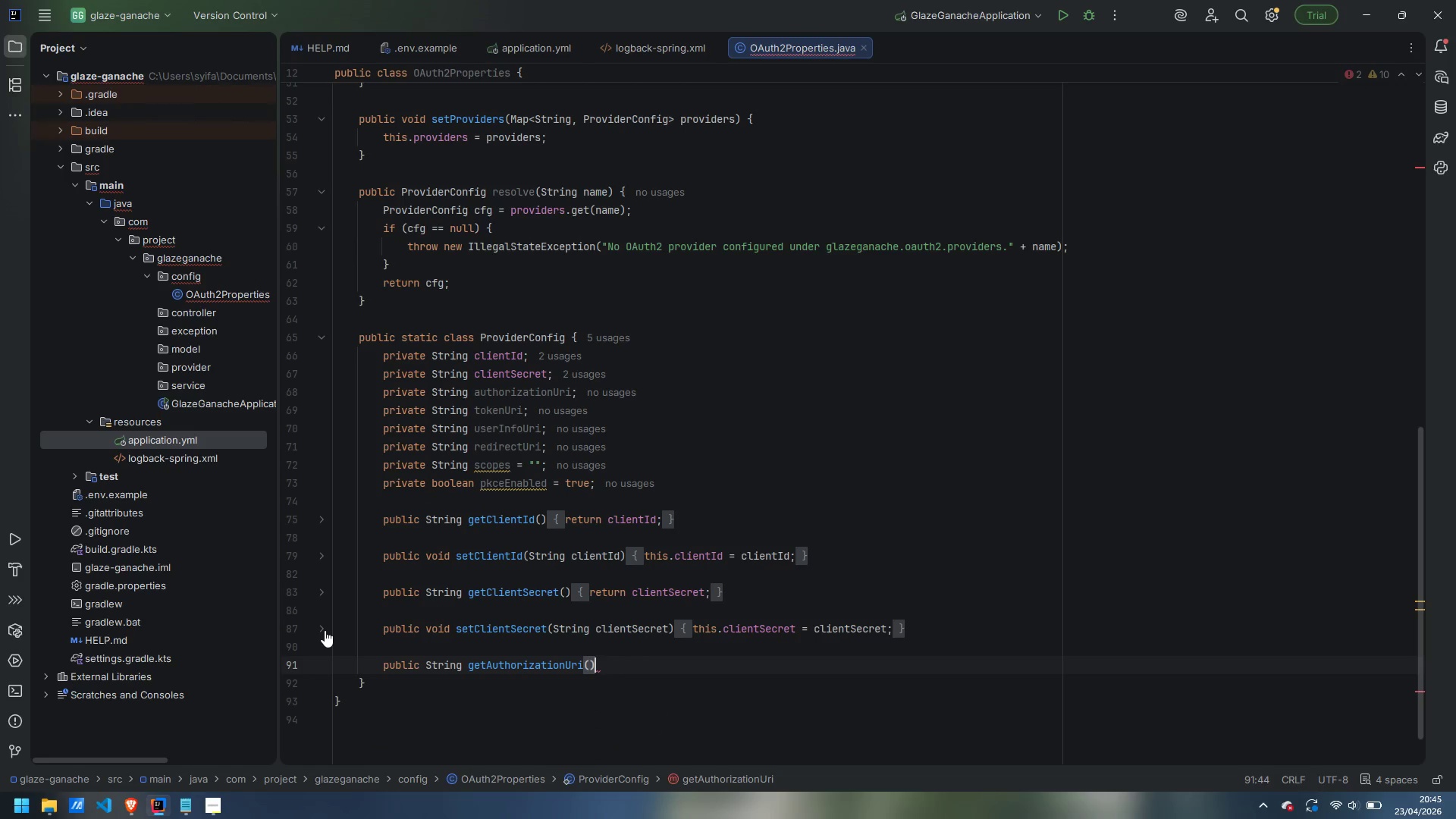 
key(Space)
 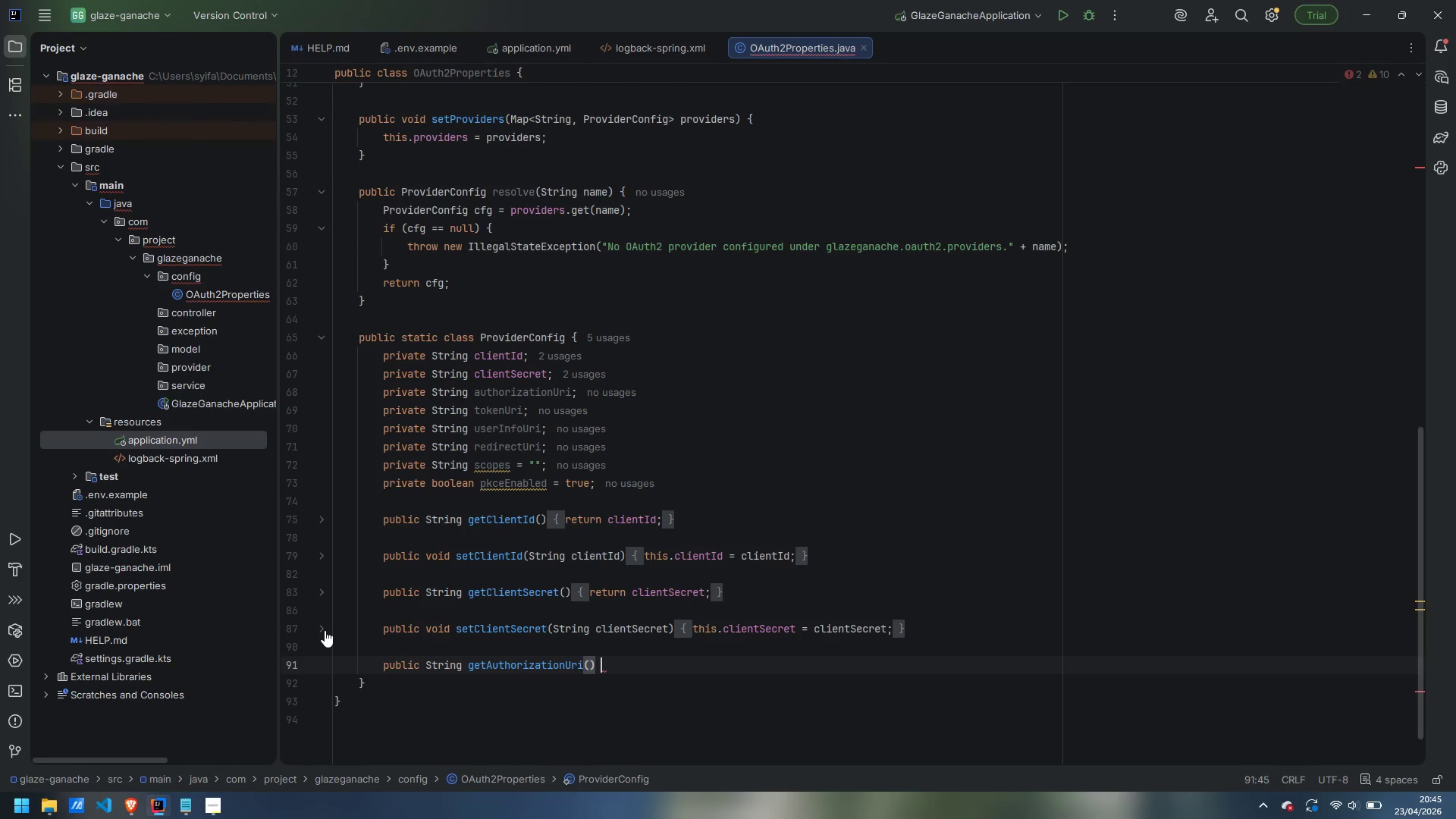 
key(Shift+ShiftLeft)
 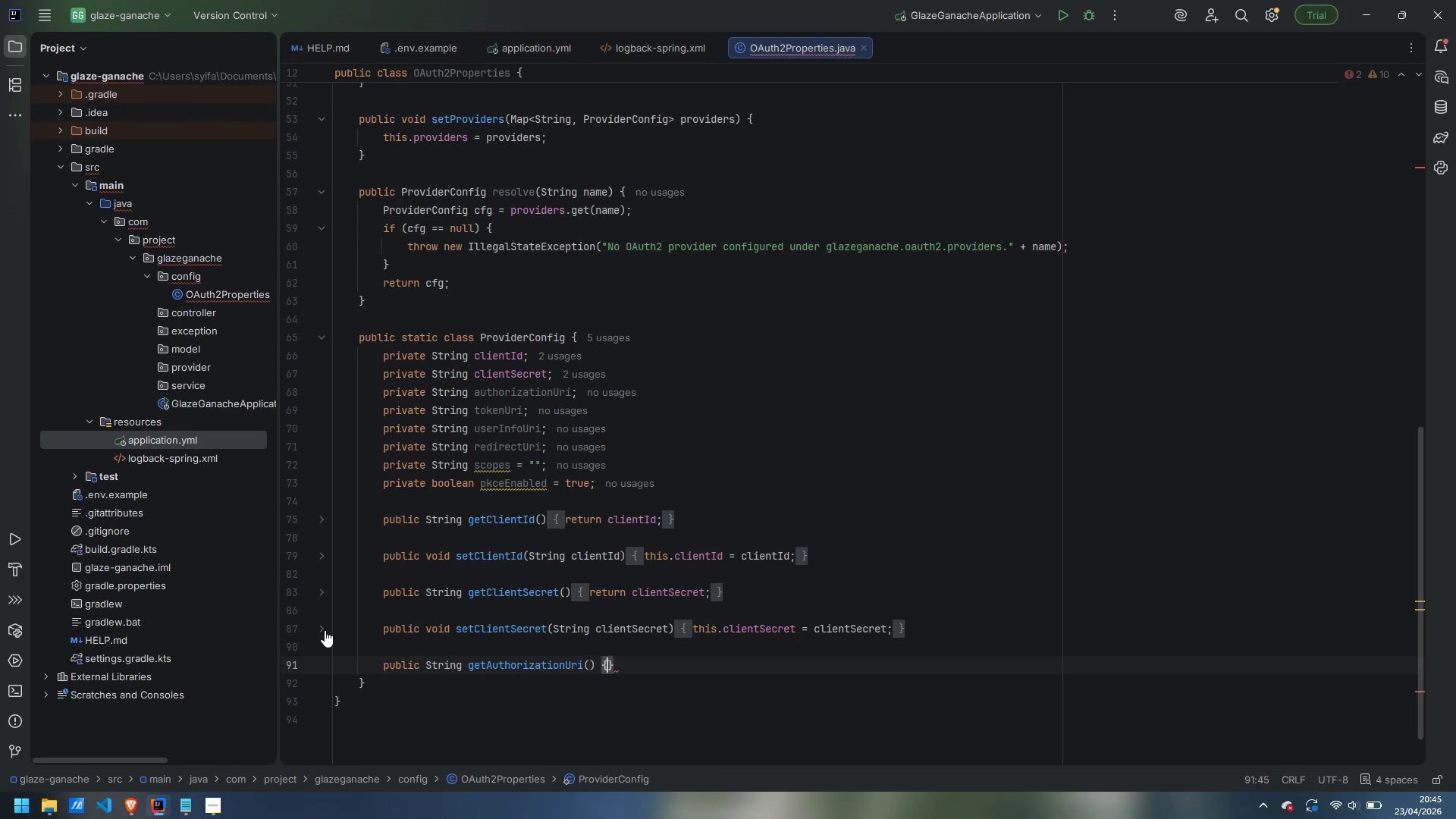 
key(Shift+BracketLeft)
 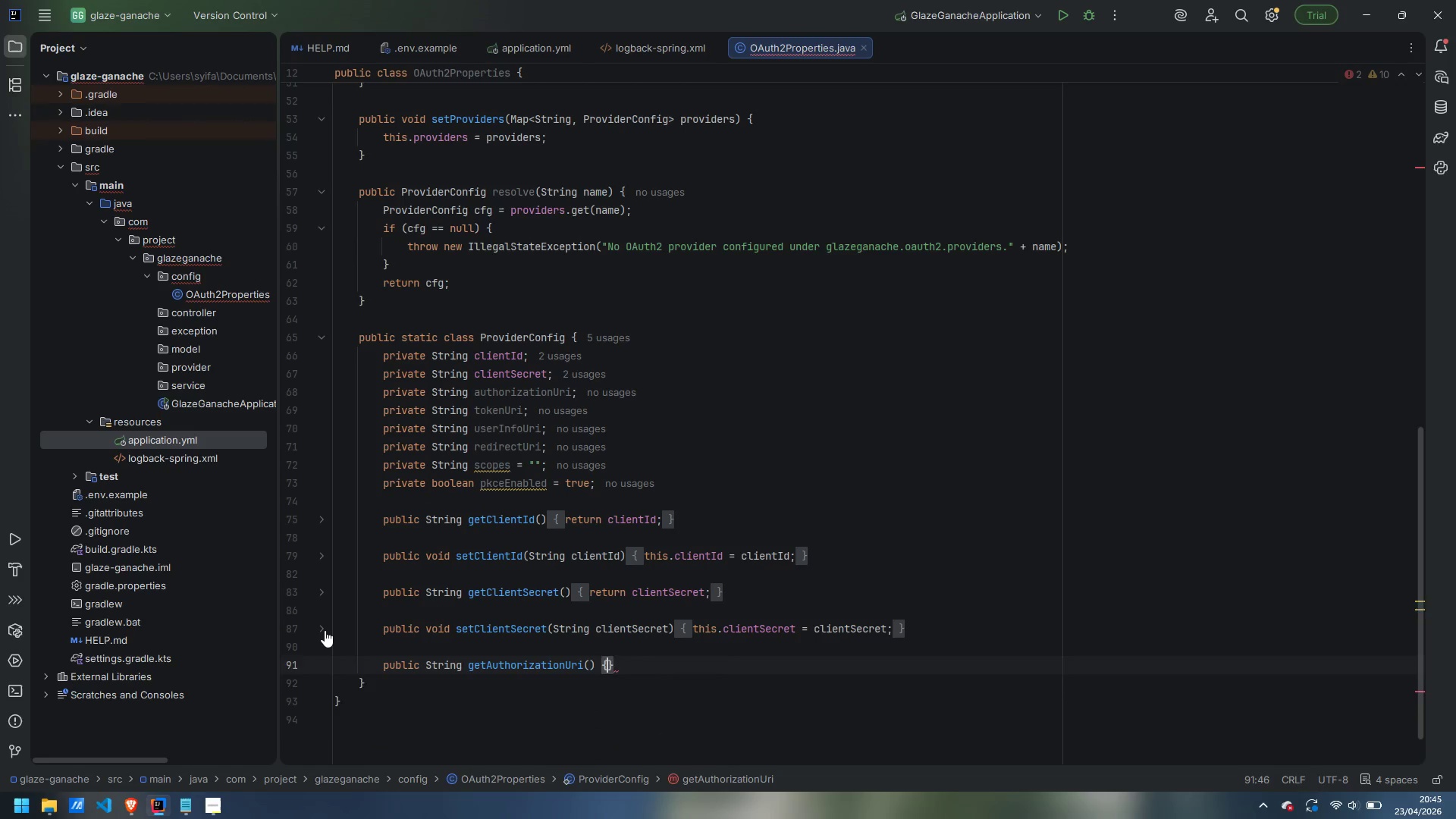 
key(Enter)
 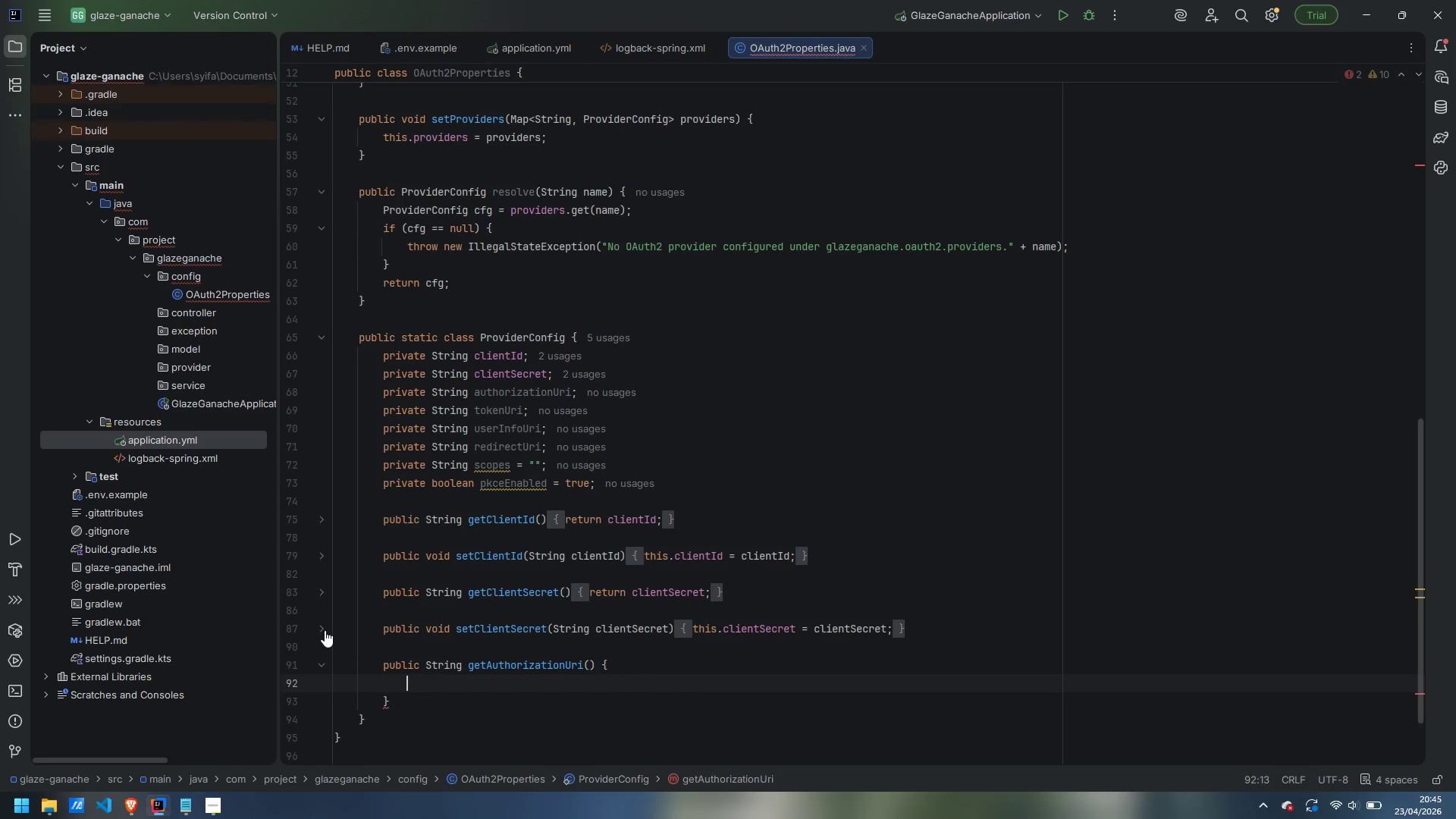 
type(return authorizationUri;)
 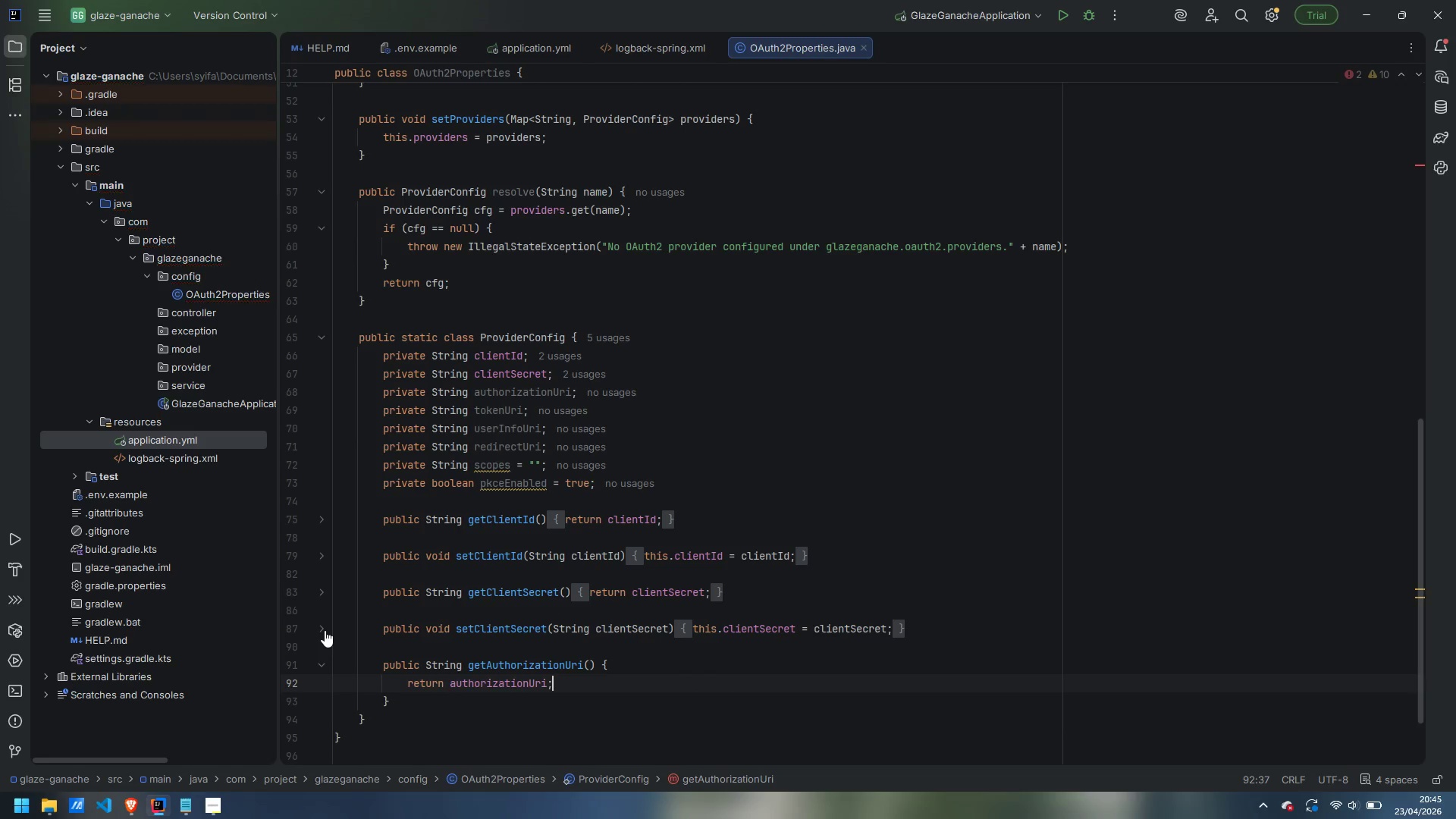 
key(ArrowDown)
 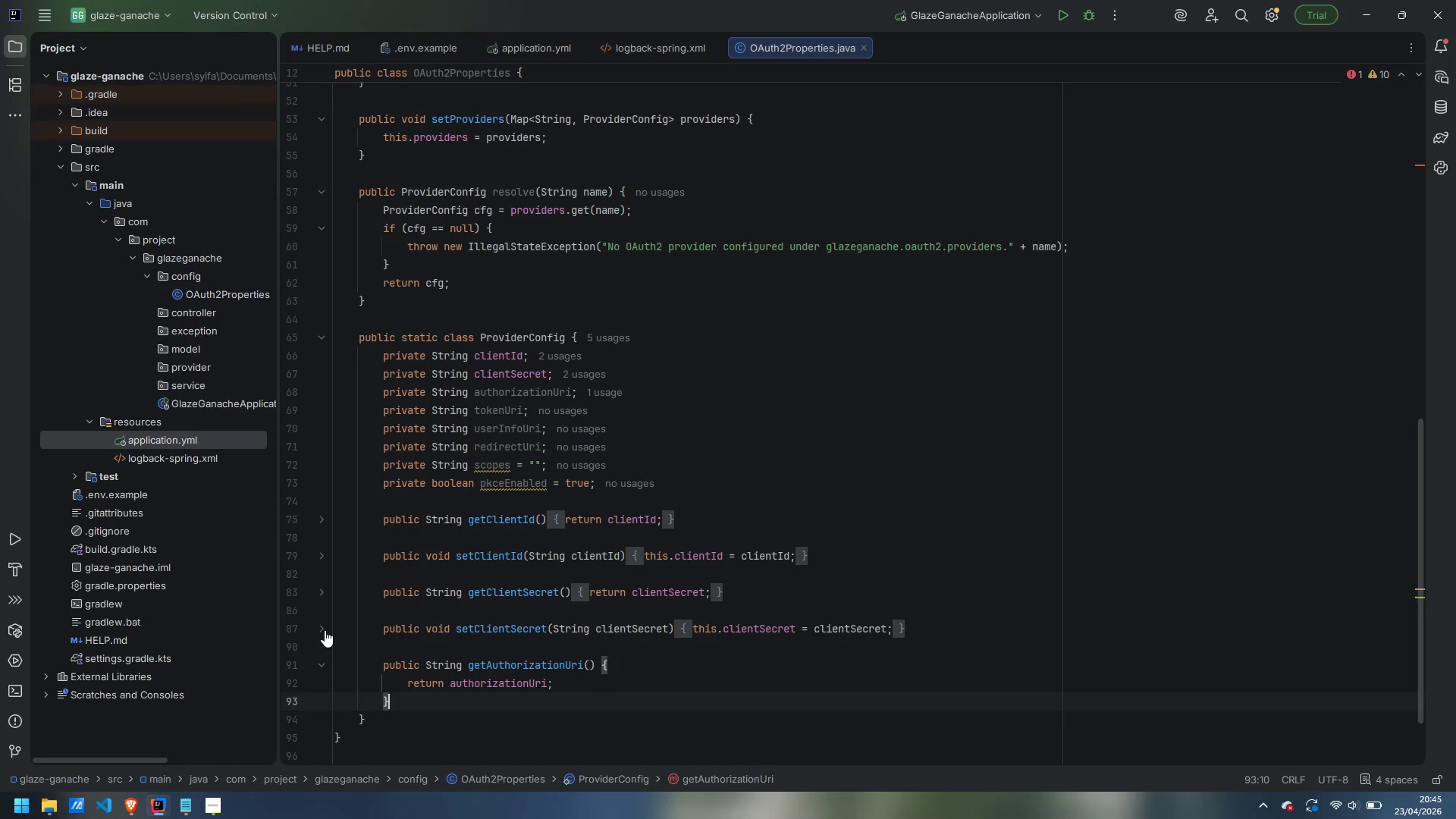 
key(Enter)
 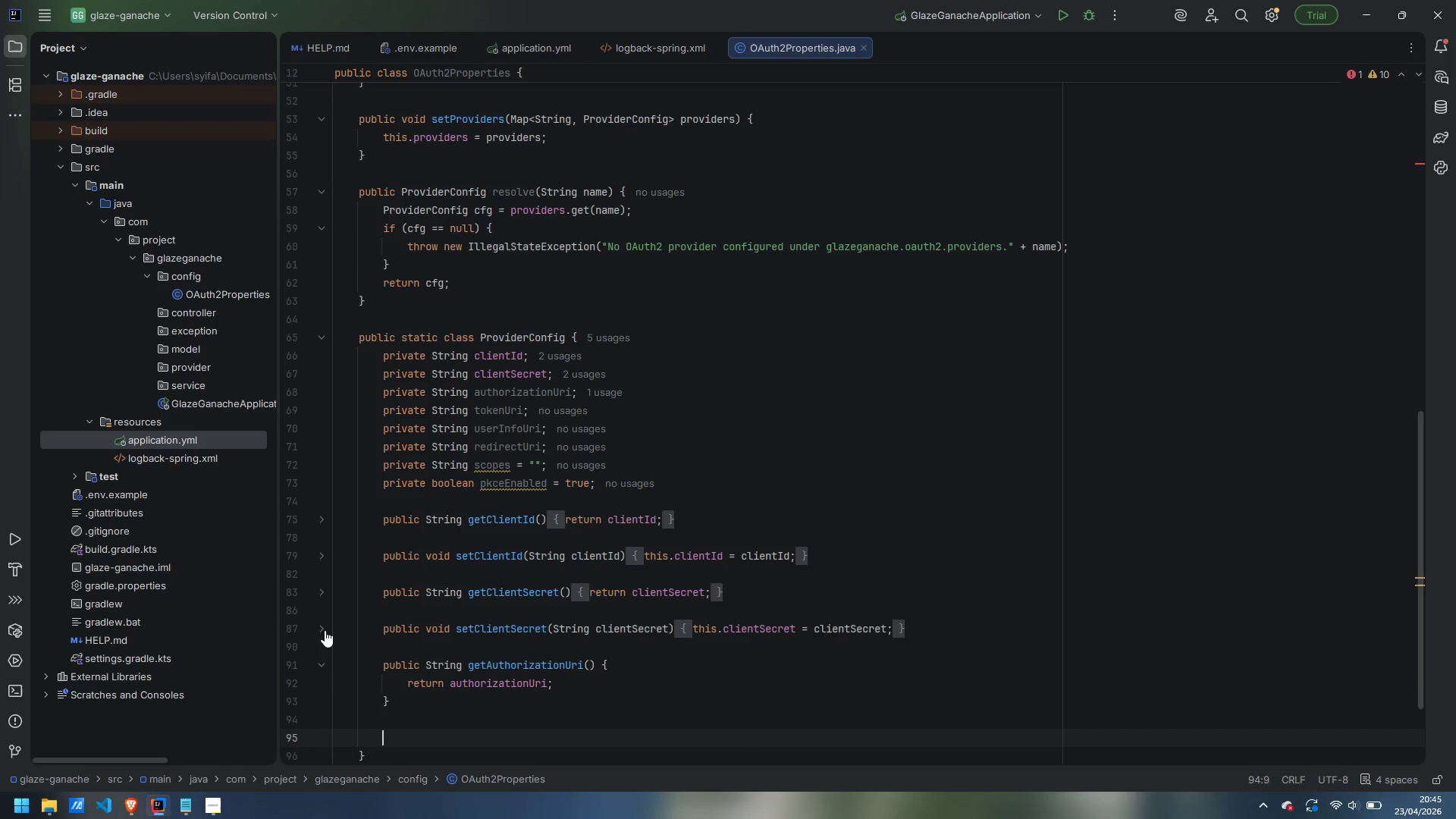 
key(Enter)
 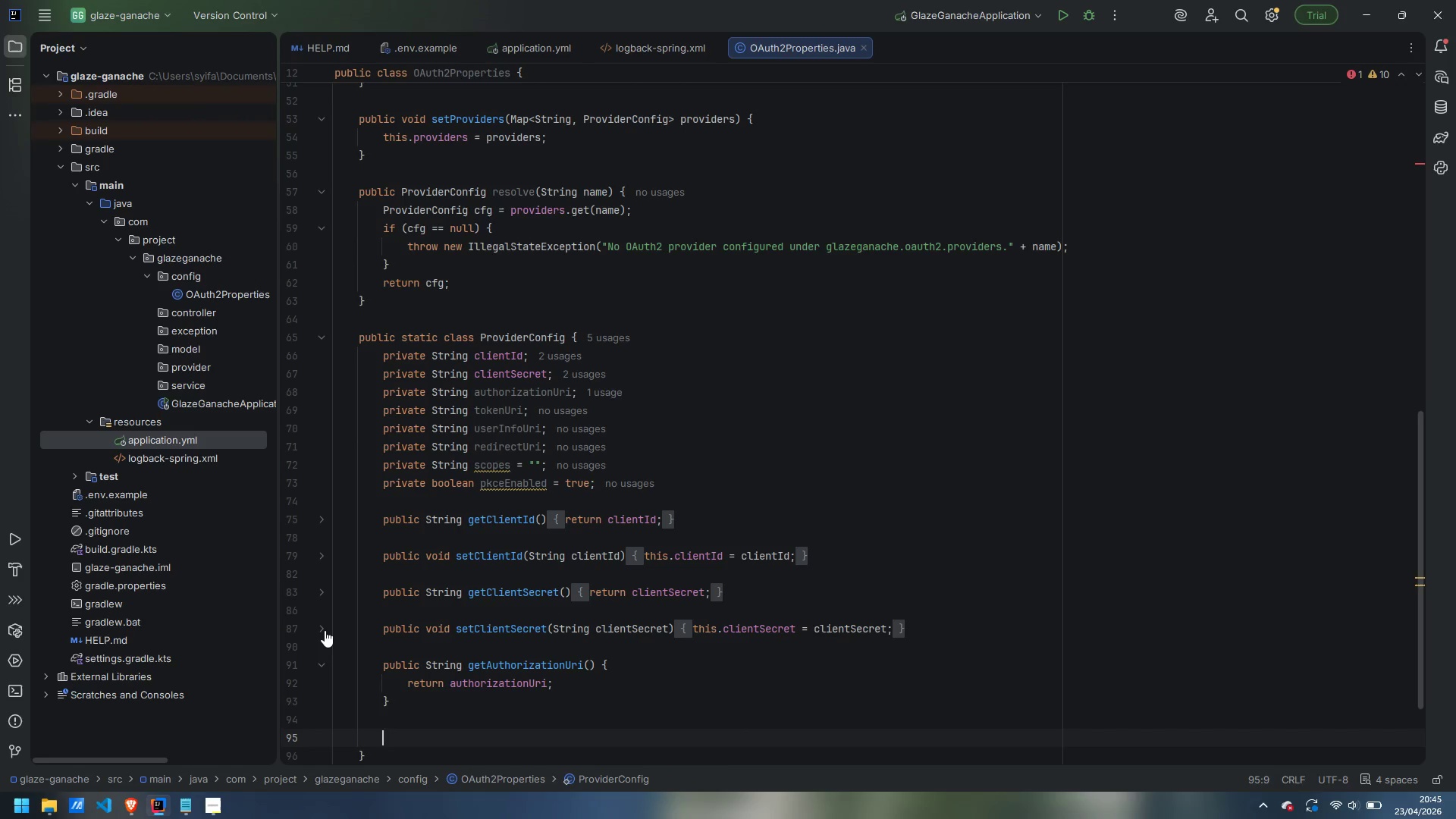 
type(public void setAuthorizationUri(String authorizationUri)
 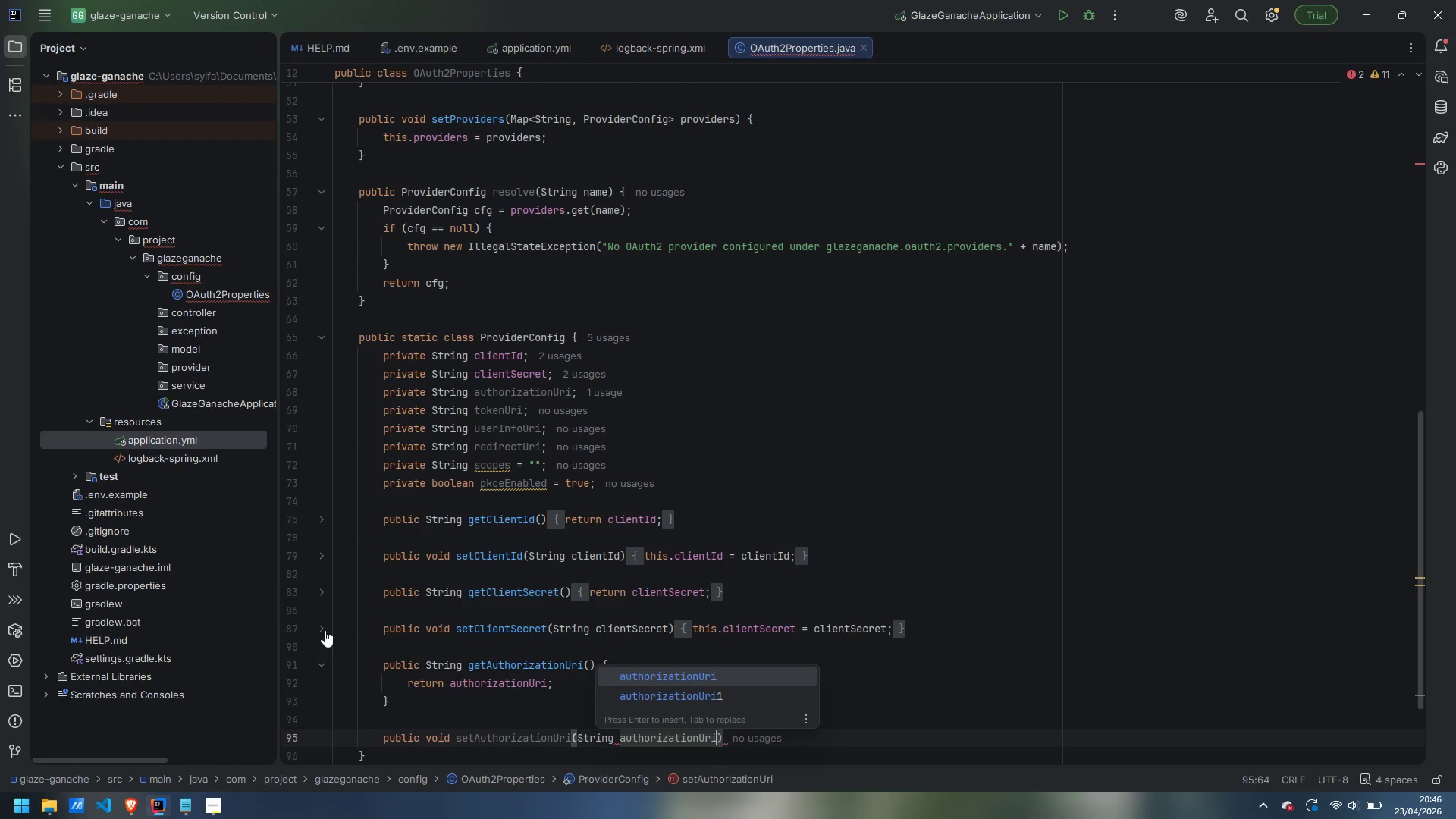 
key(ArrowRight)
 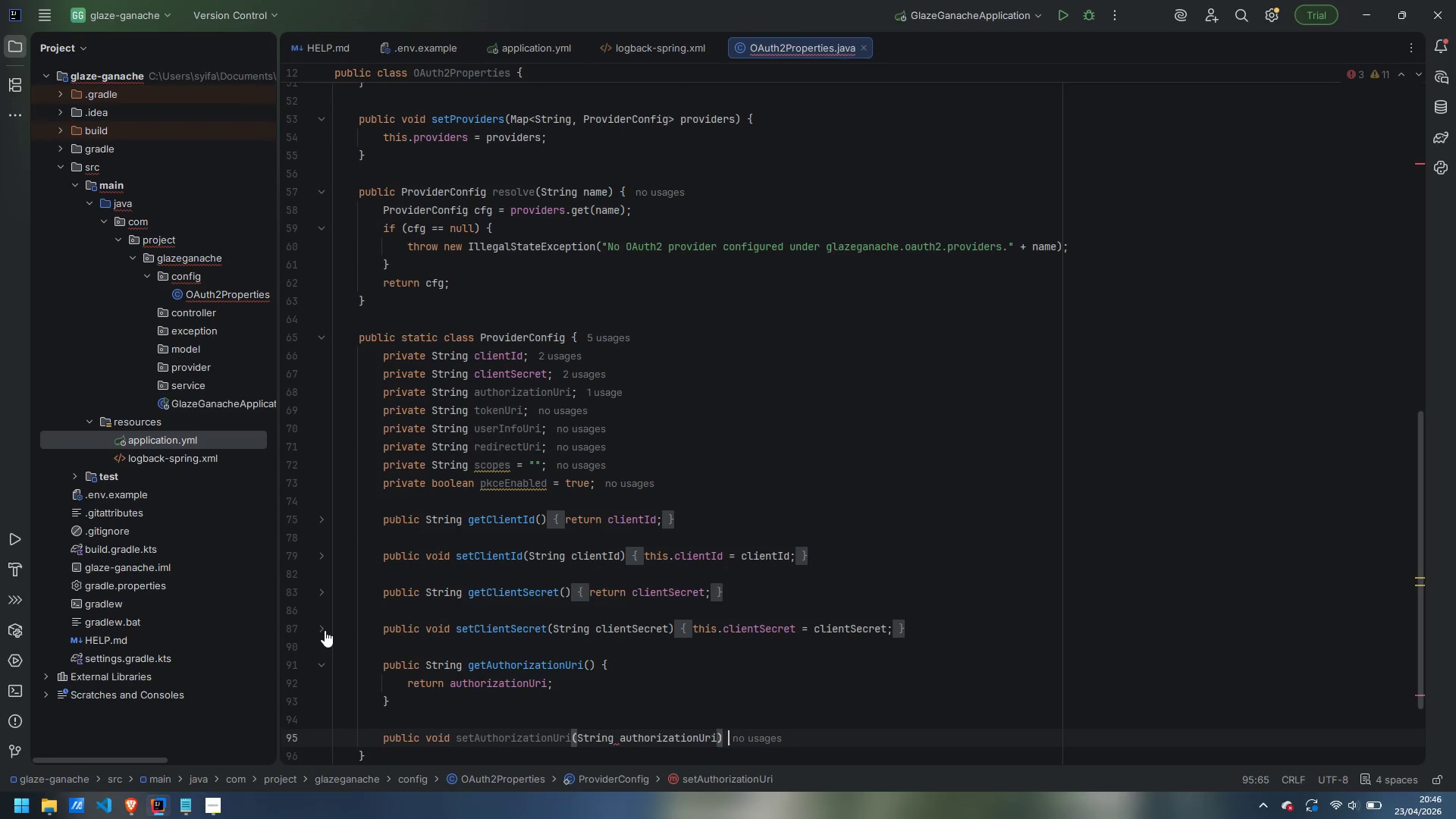 
key(Space)
 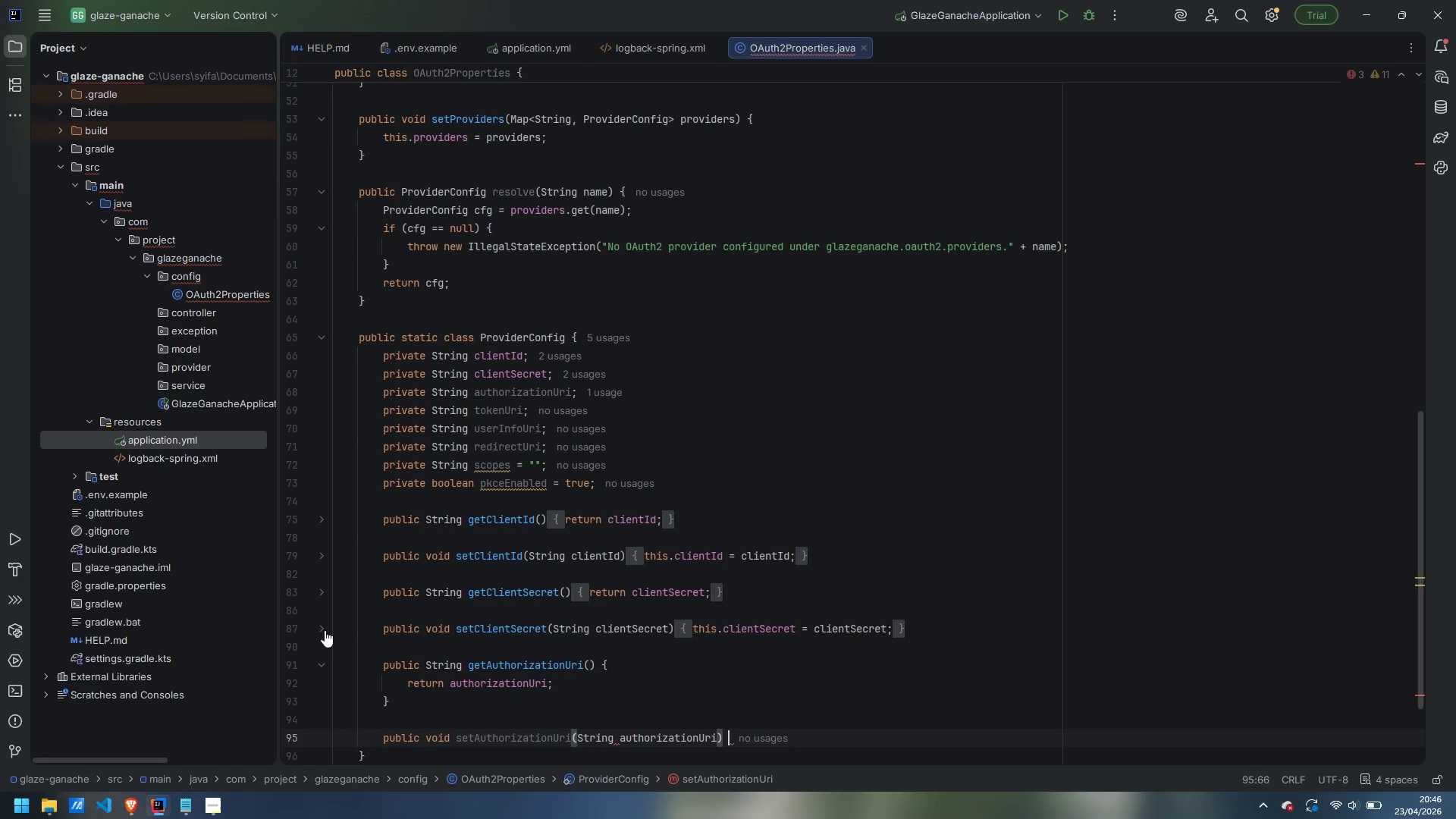 
key(Shift+ShiftLeft)
 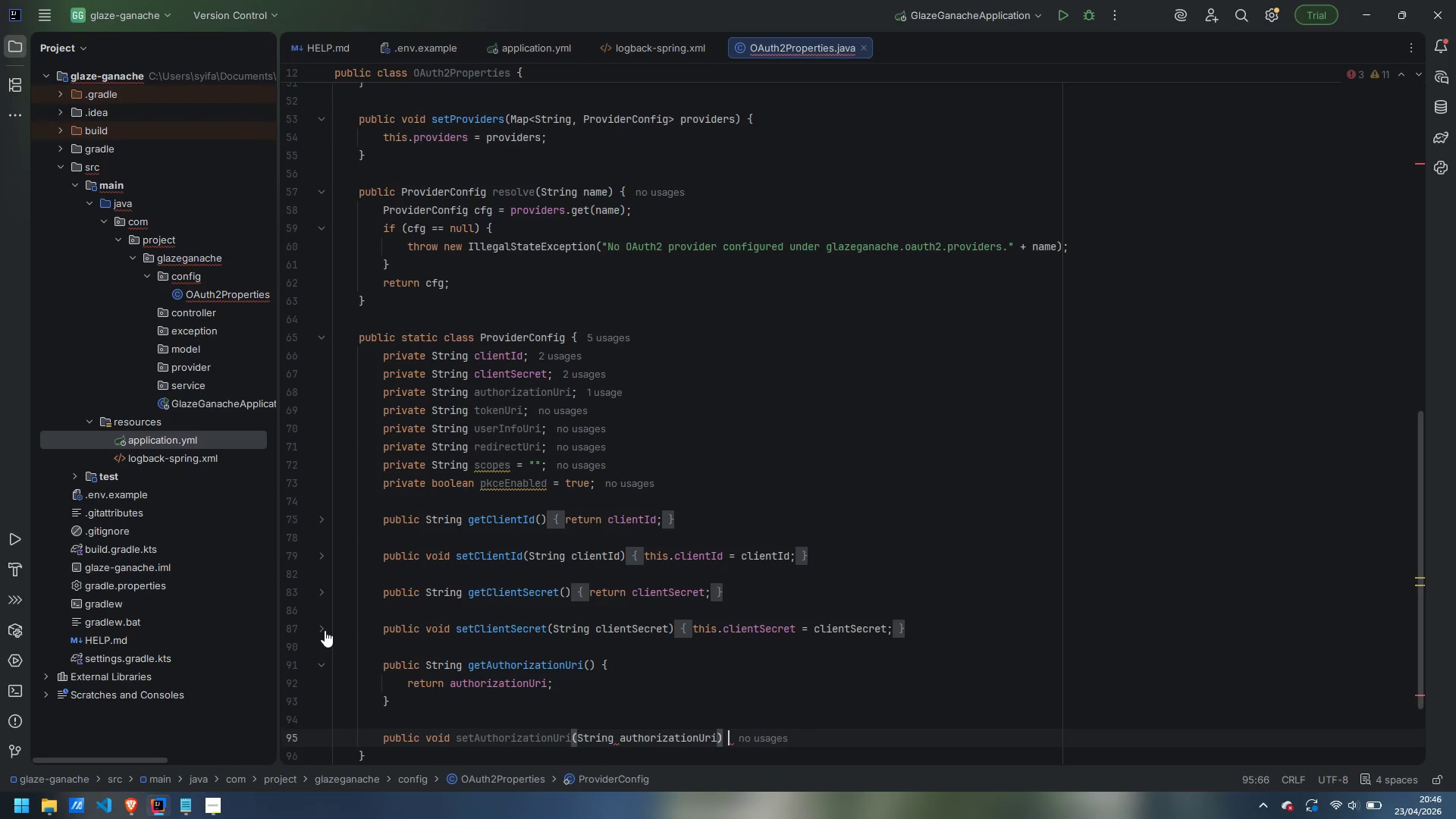 
key(Shift+BracketLeft)
 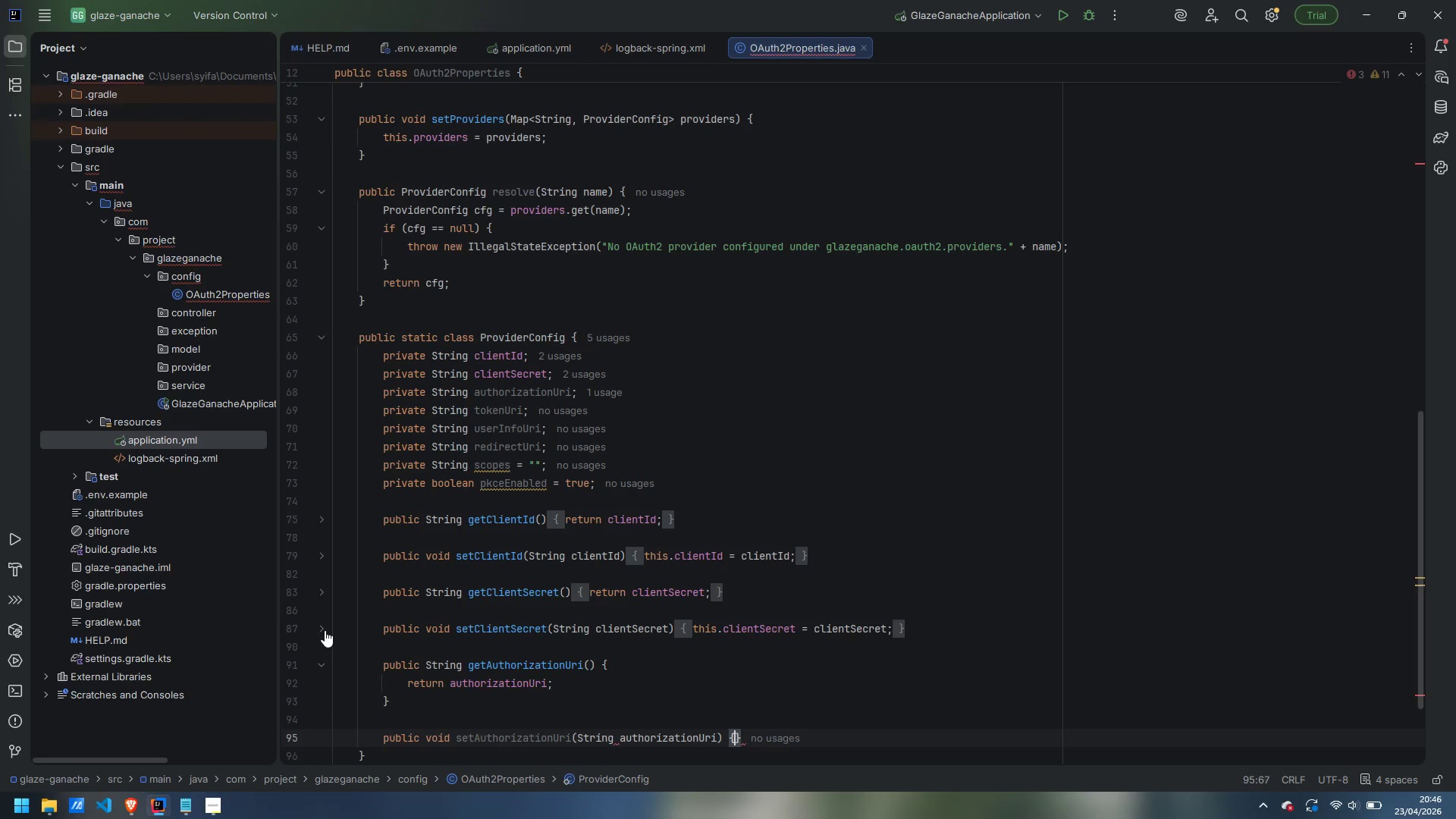 
key(Enter)
 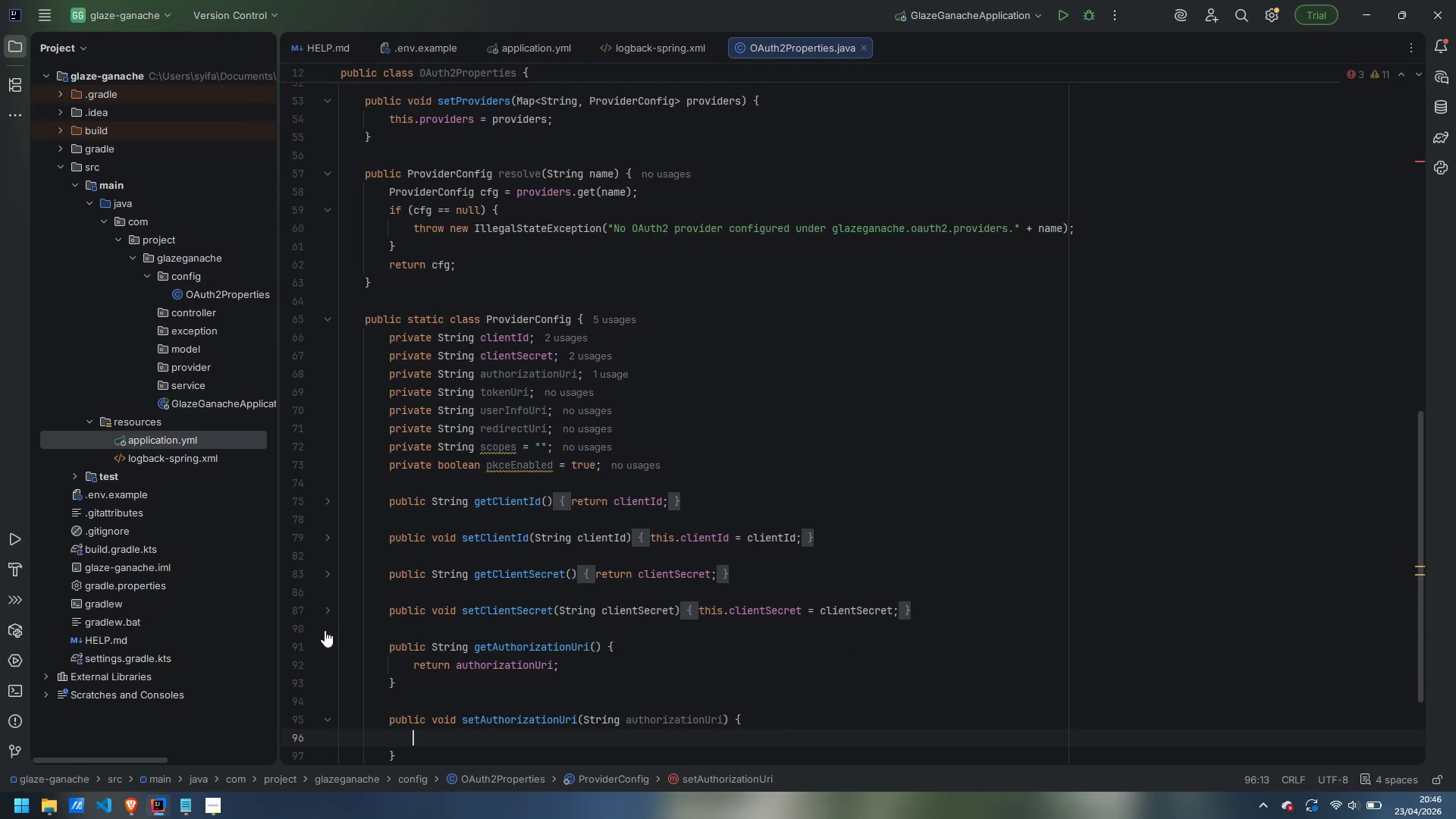 
type(this.,)
key(Backspace)
type(authorizationUri = authorizationUri;)
 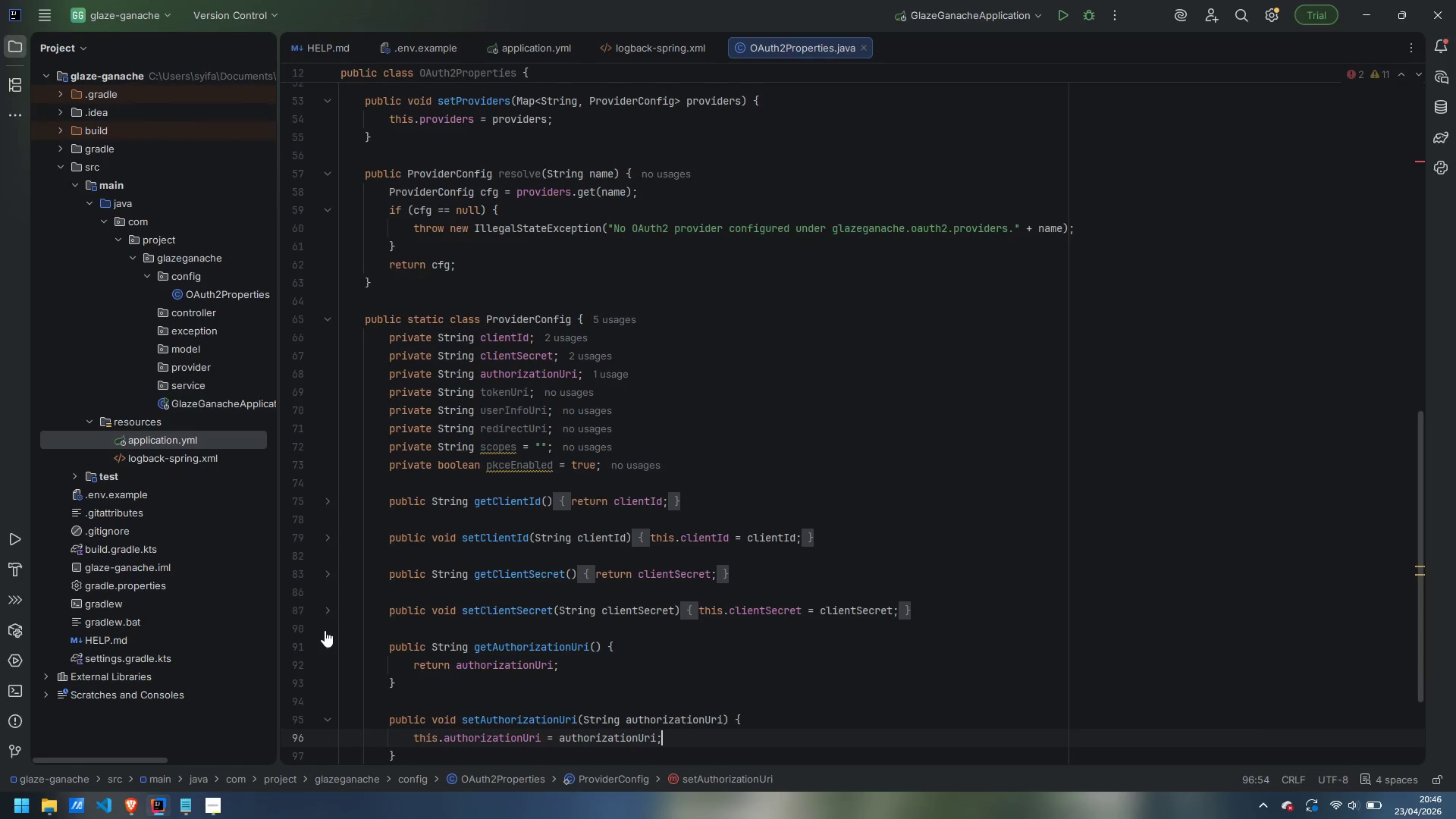 
key(ArrowDown)
 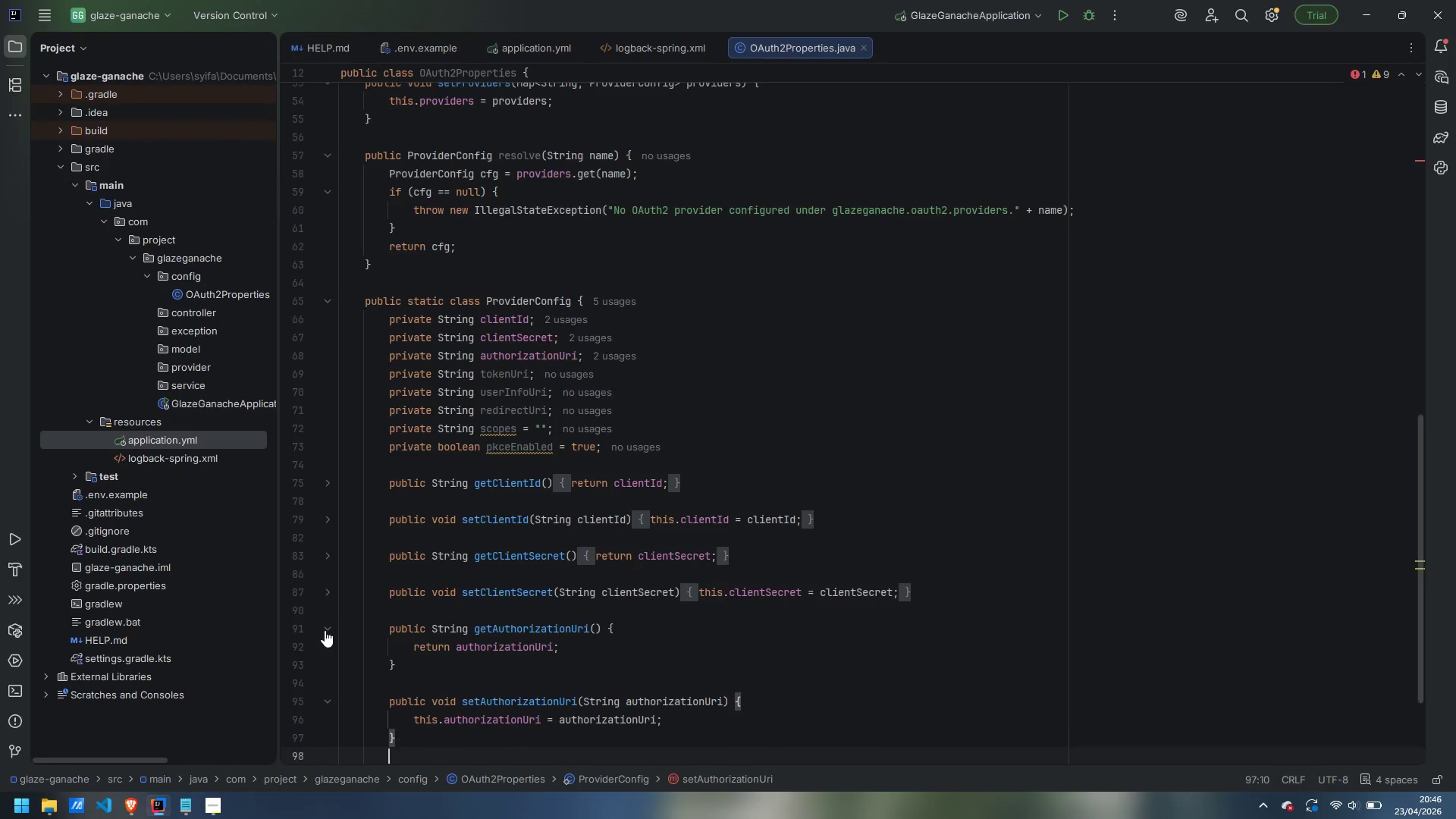 
key(Enter)
 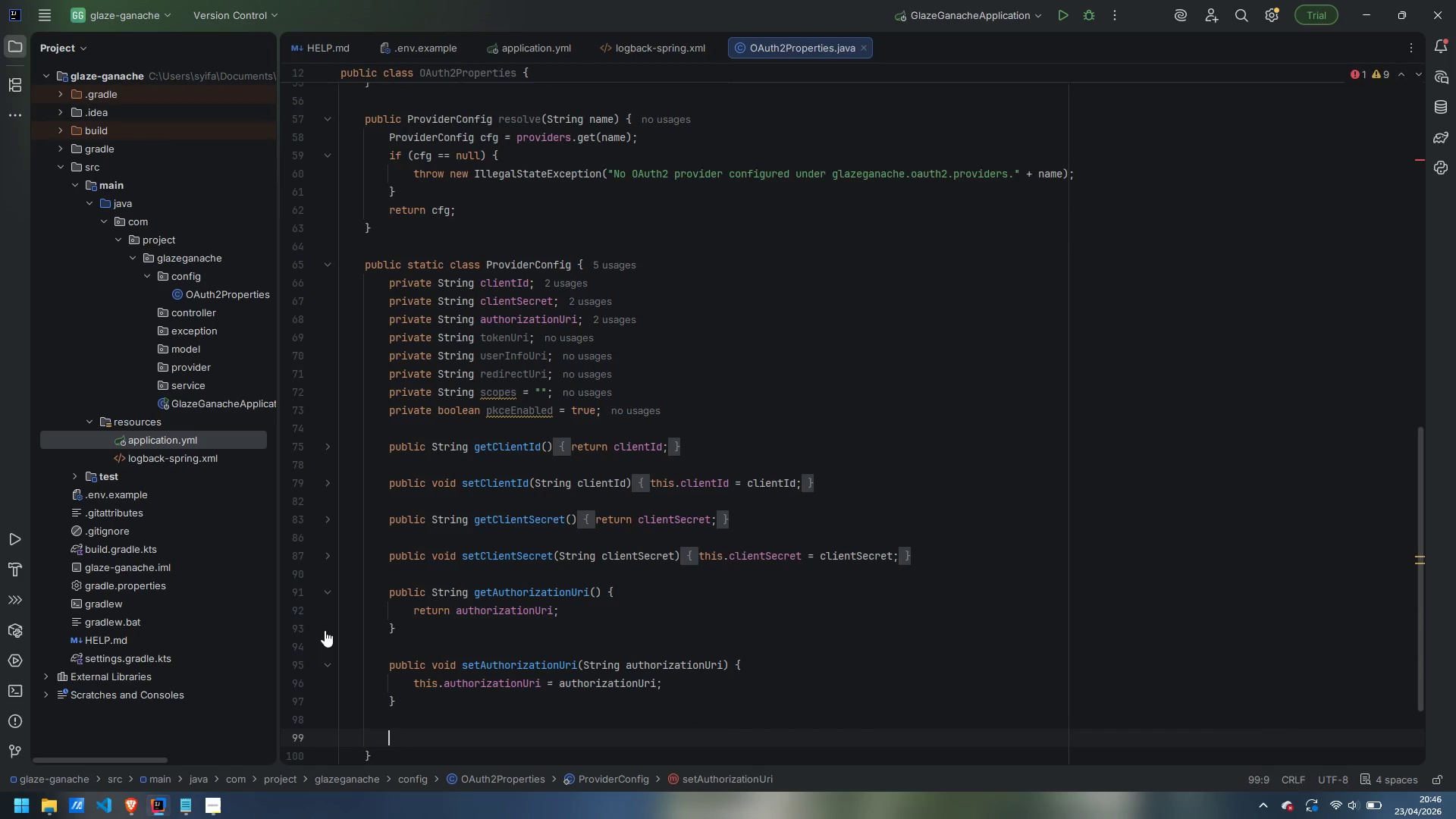 
key(Enter)
 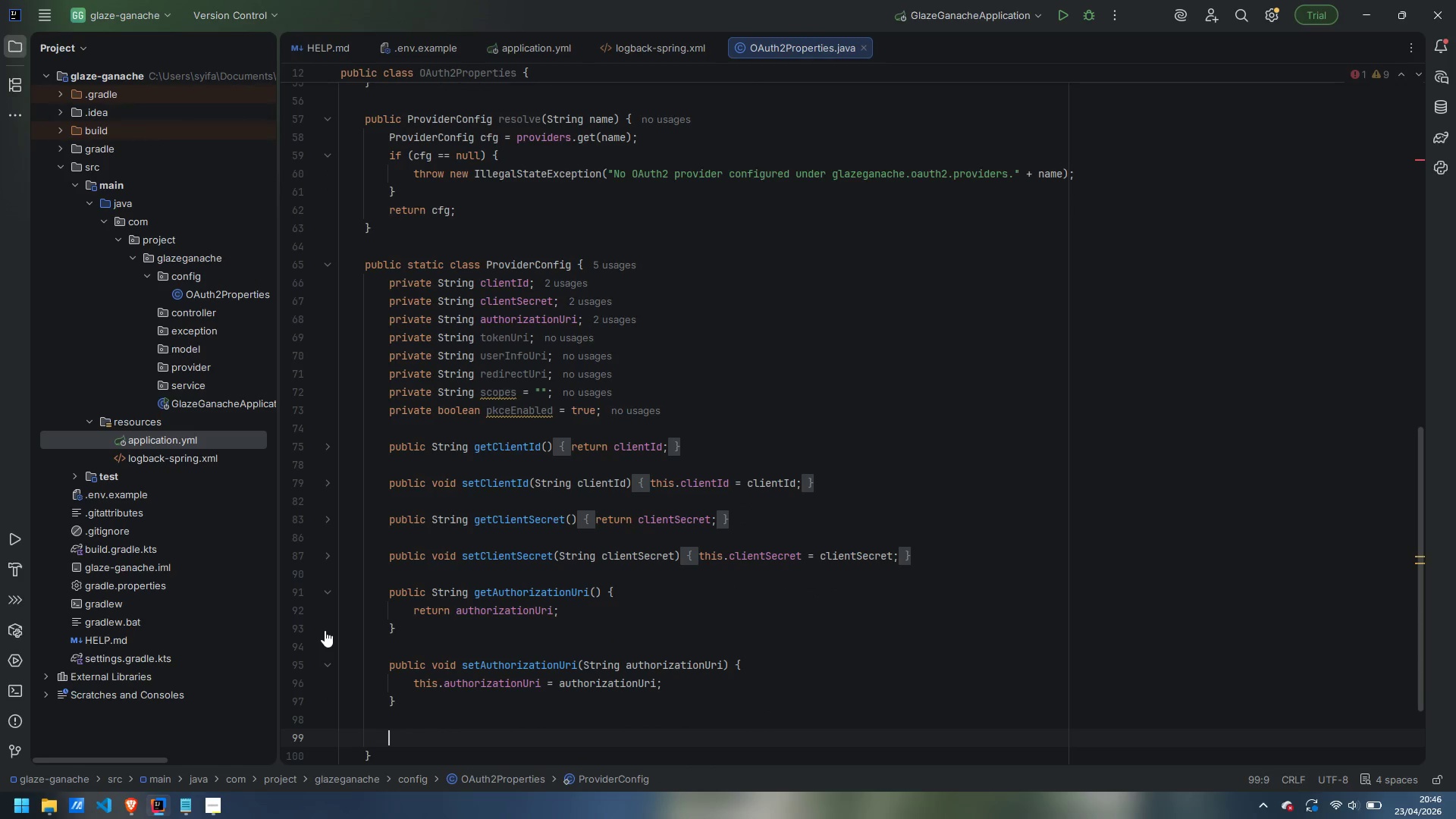 
type(public String getTokenUtri)
key(Backspace)
key(Backspace)
type(i() {)
 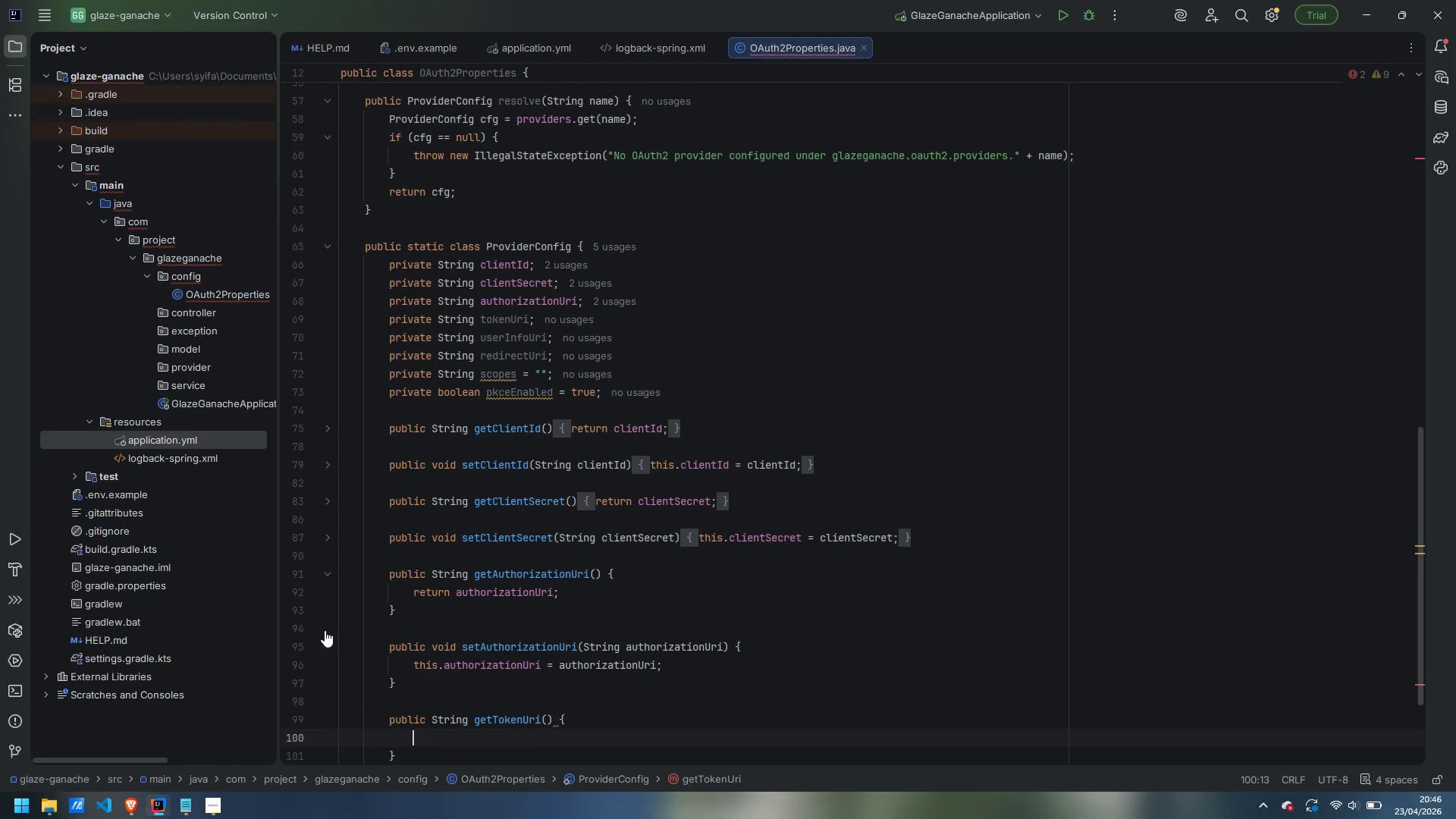 
 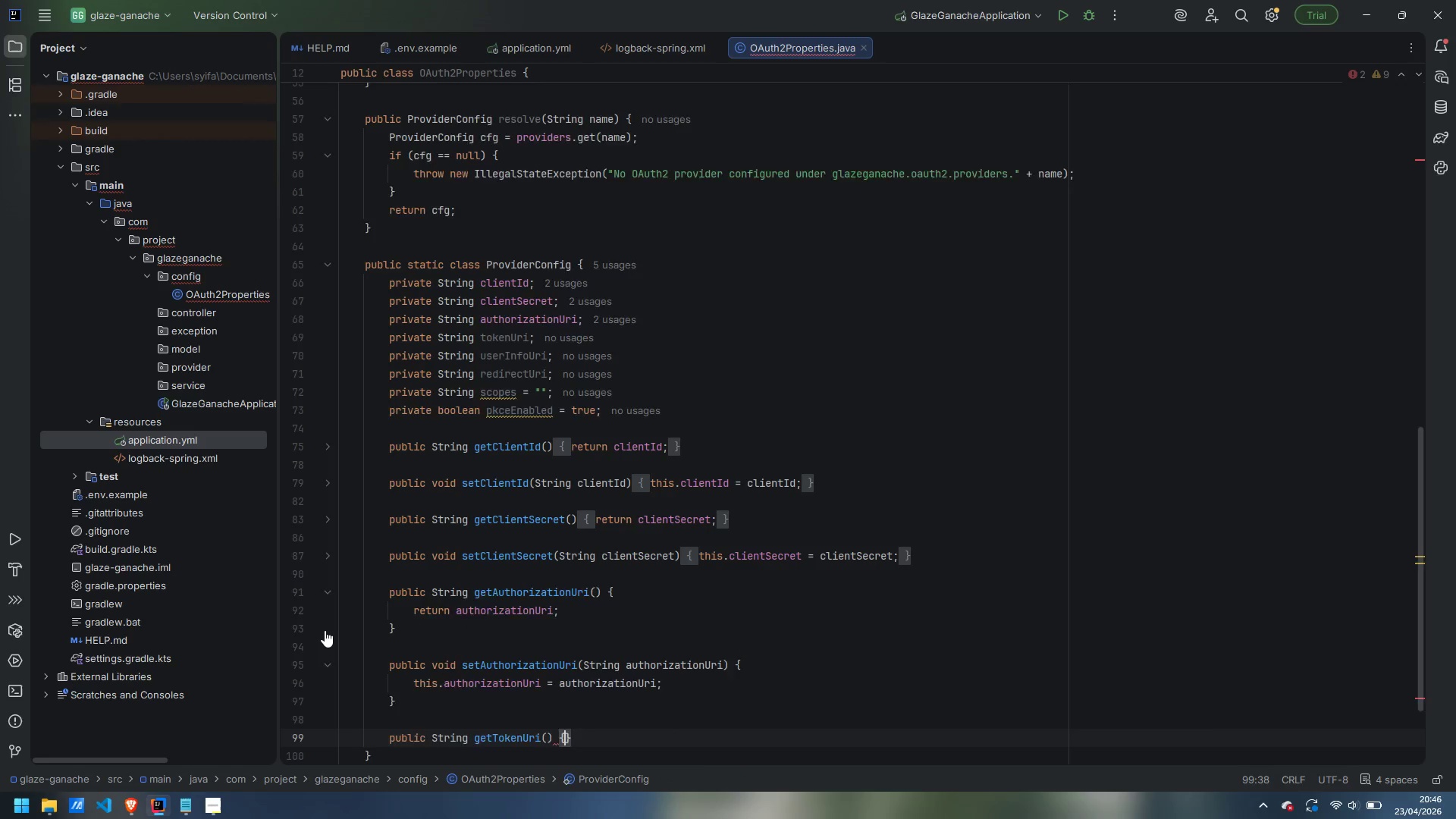 
key(Enter)
 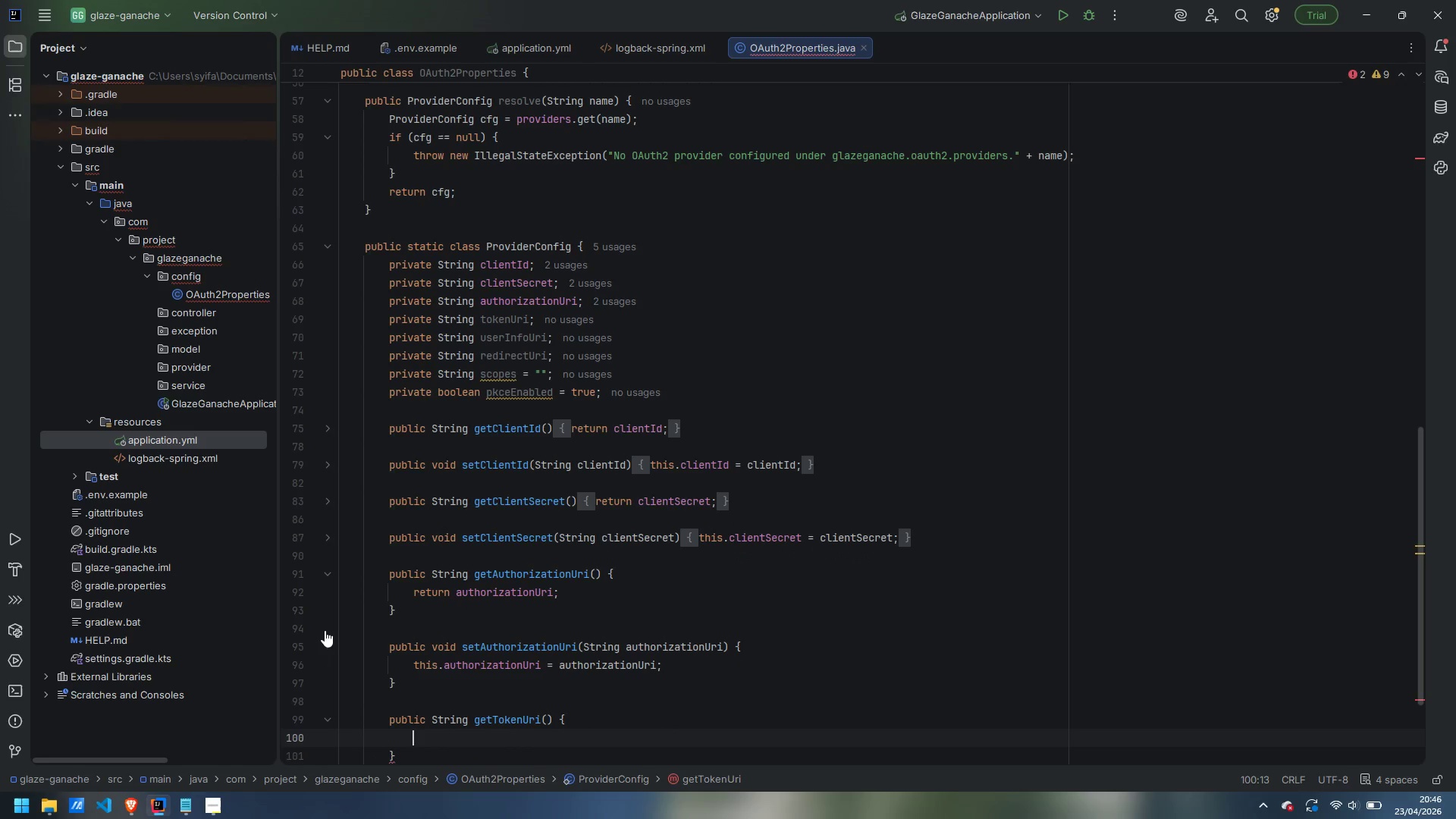 
type(return tokenUri;)
 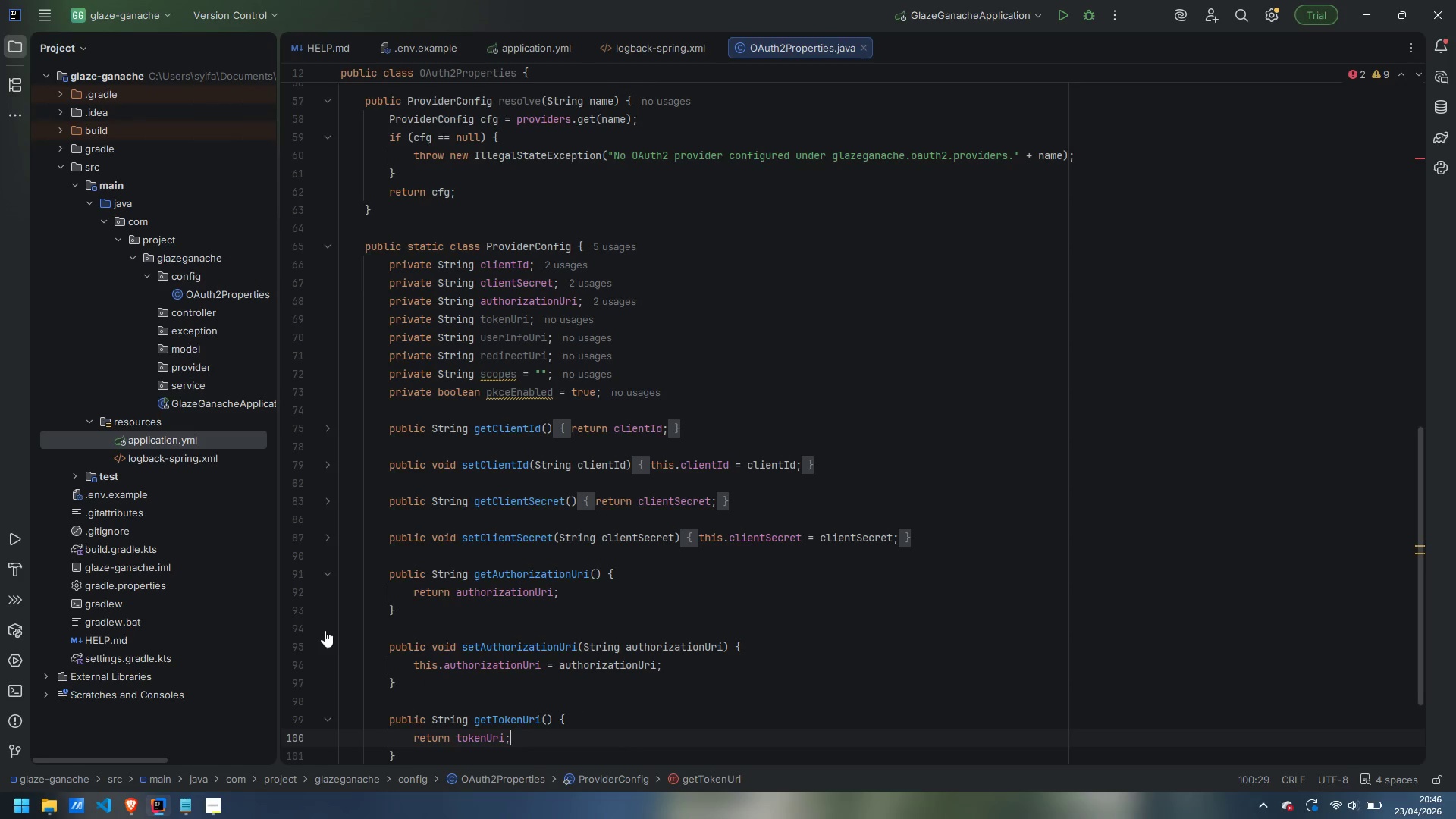 
key(ArrowDown)
 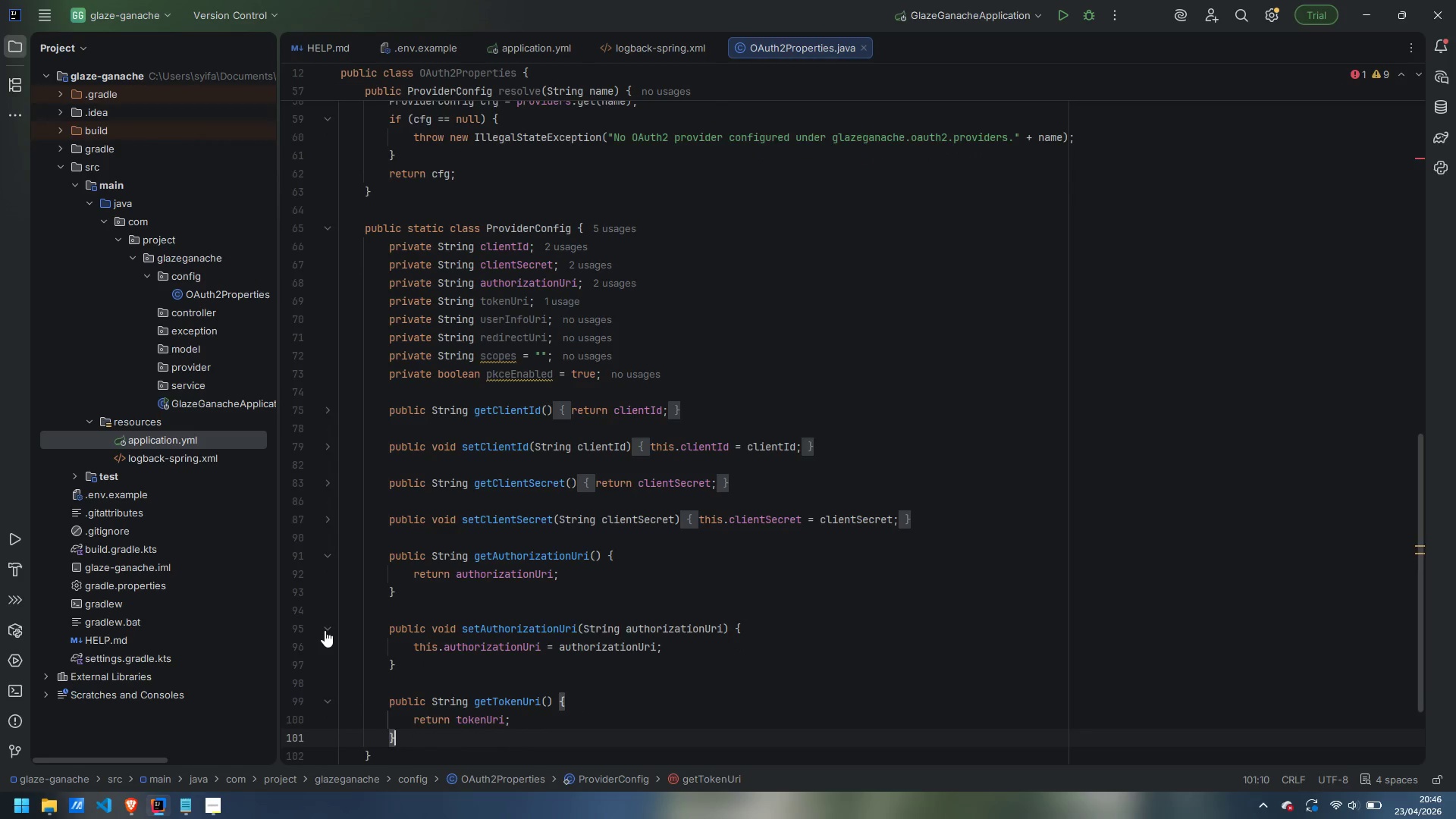 
key(Enter)
 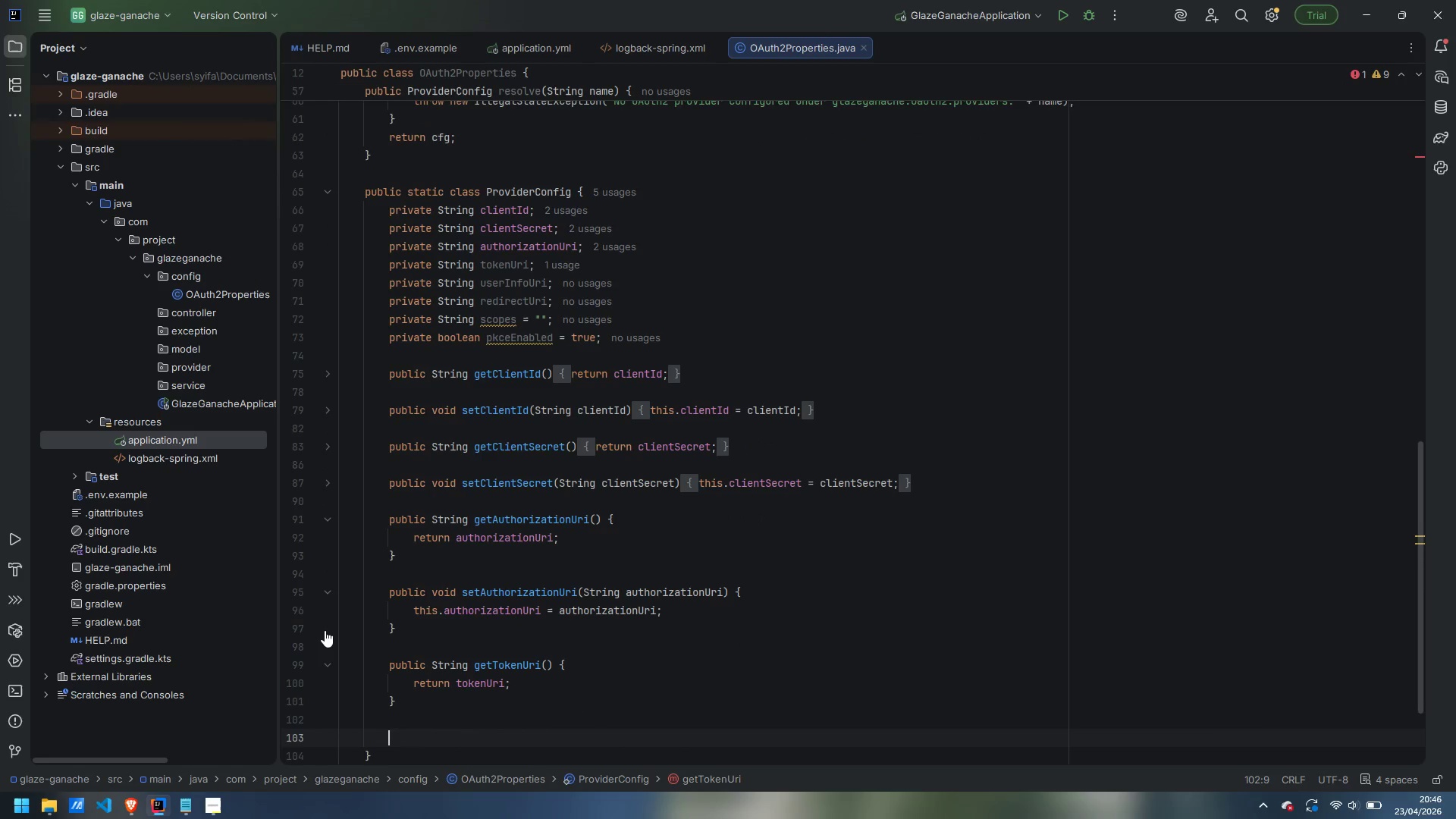 
key(Enter)
 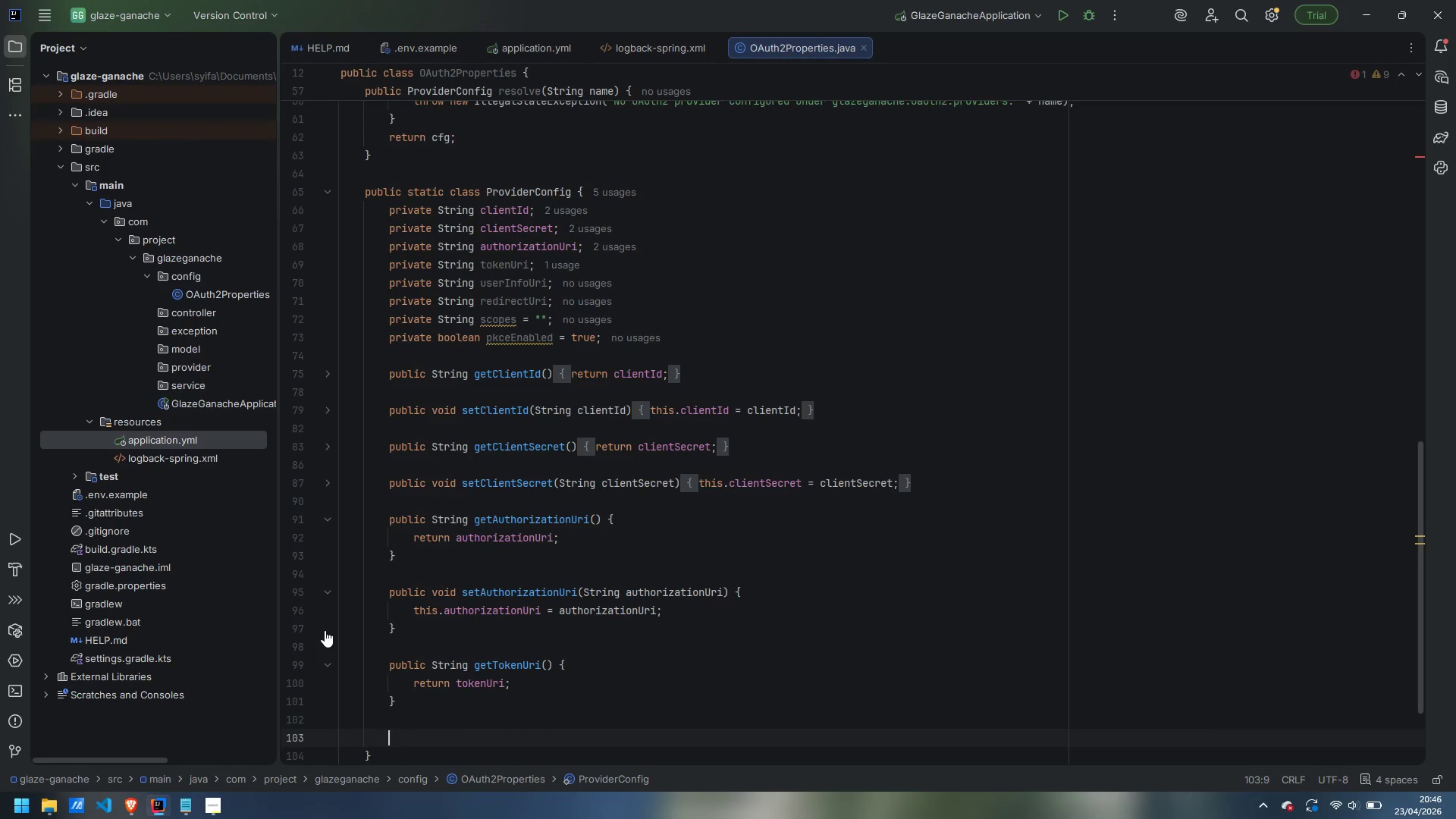 
type(public void setTokenUri(String ok)
key(Backspace)
key(Backspace)
type(tokenUri)
 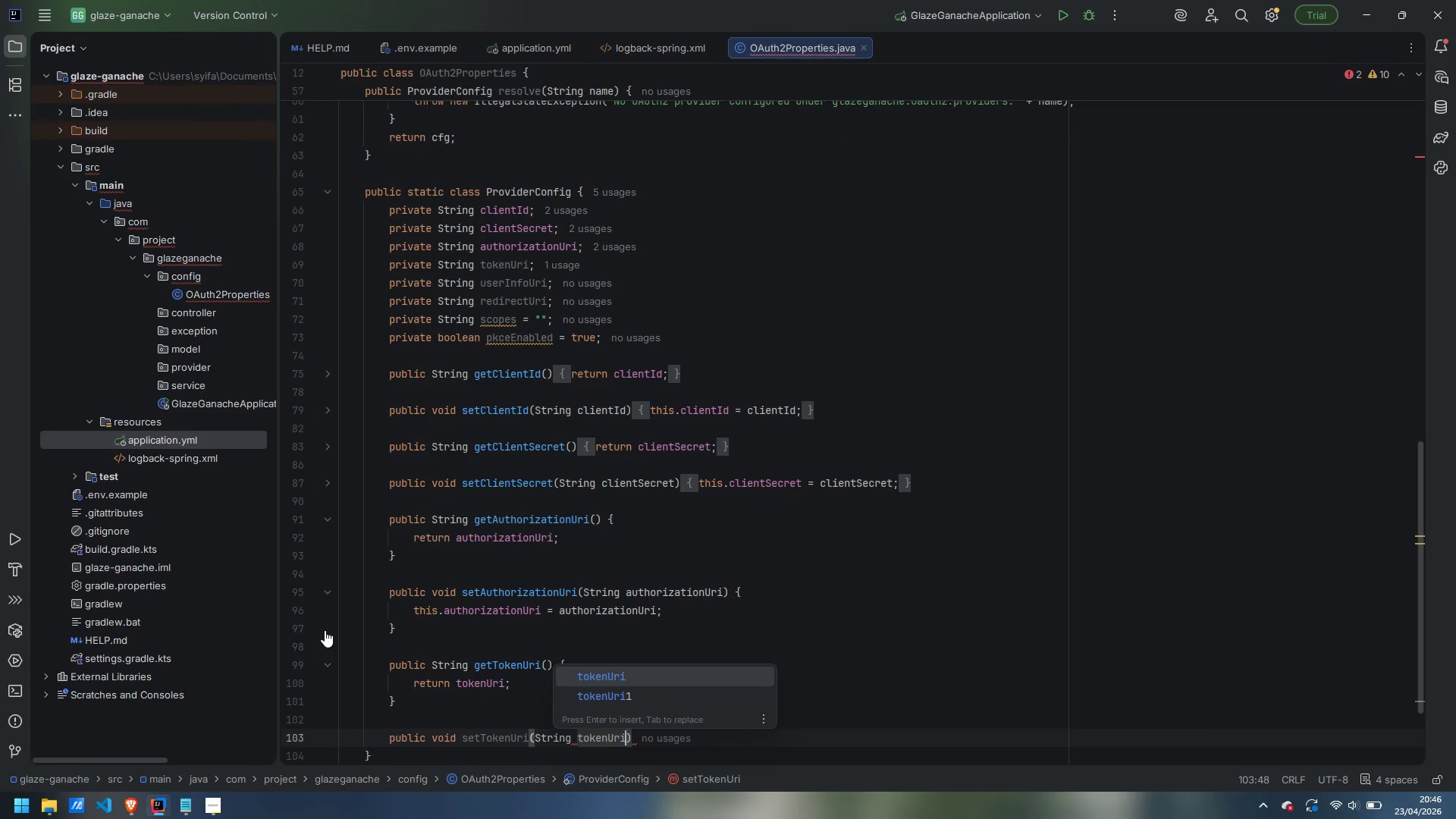 
key(ArrowRight)
 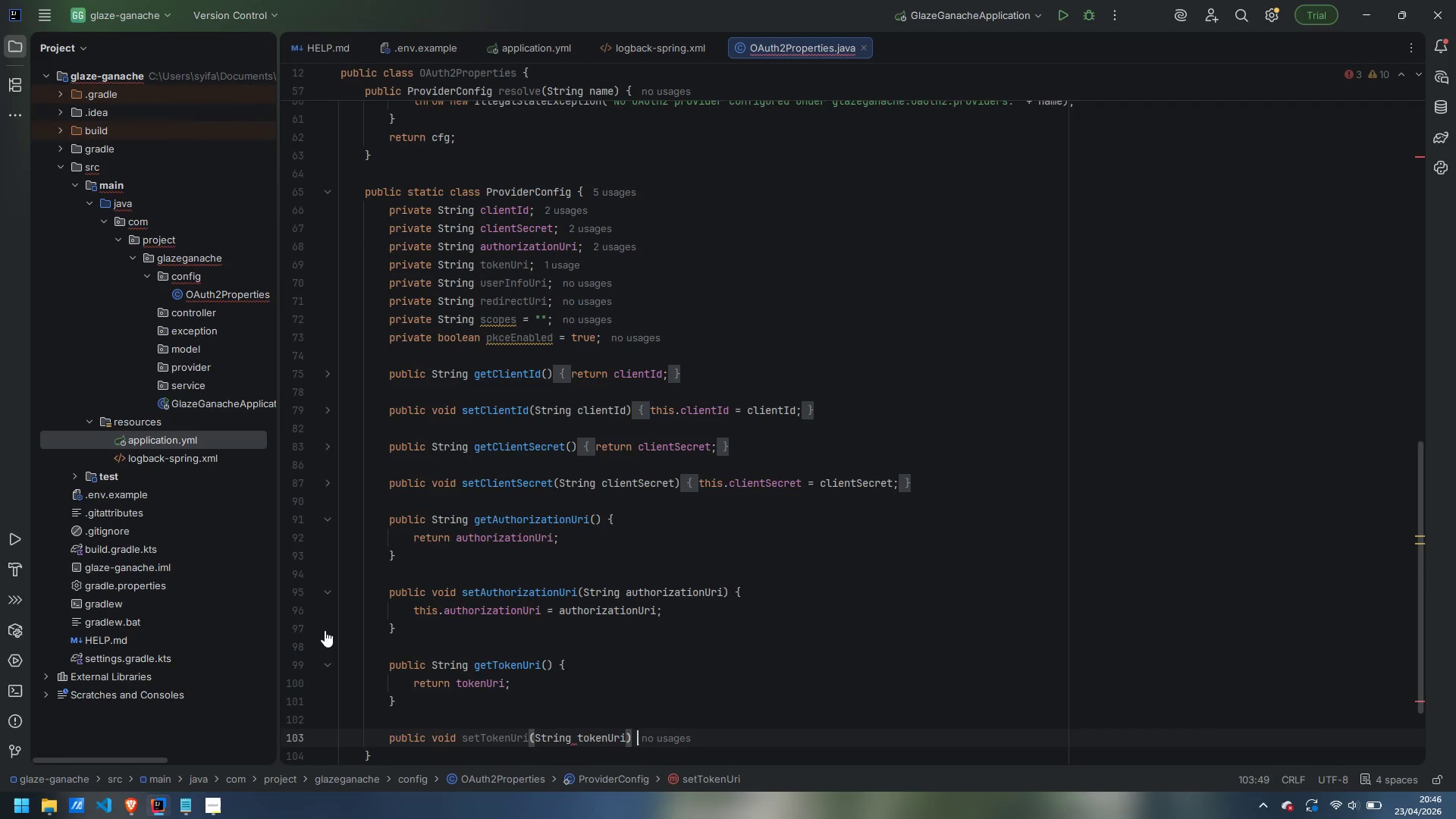 
key(Space)
 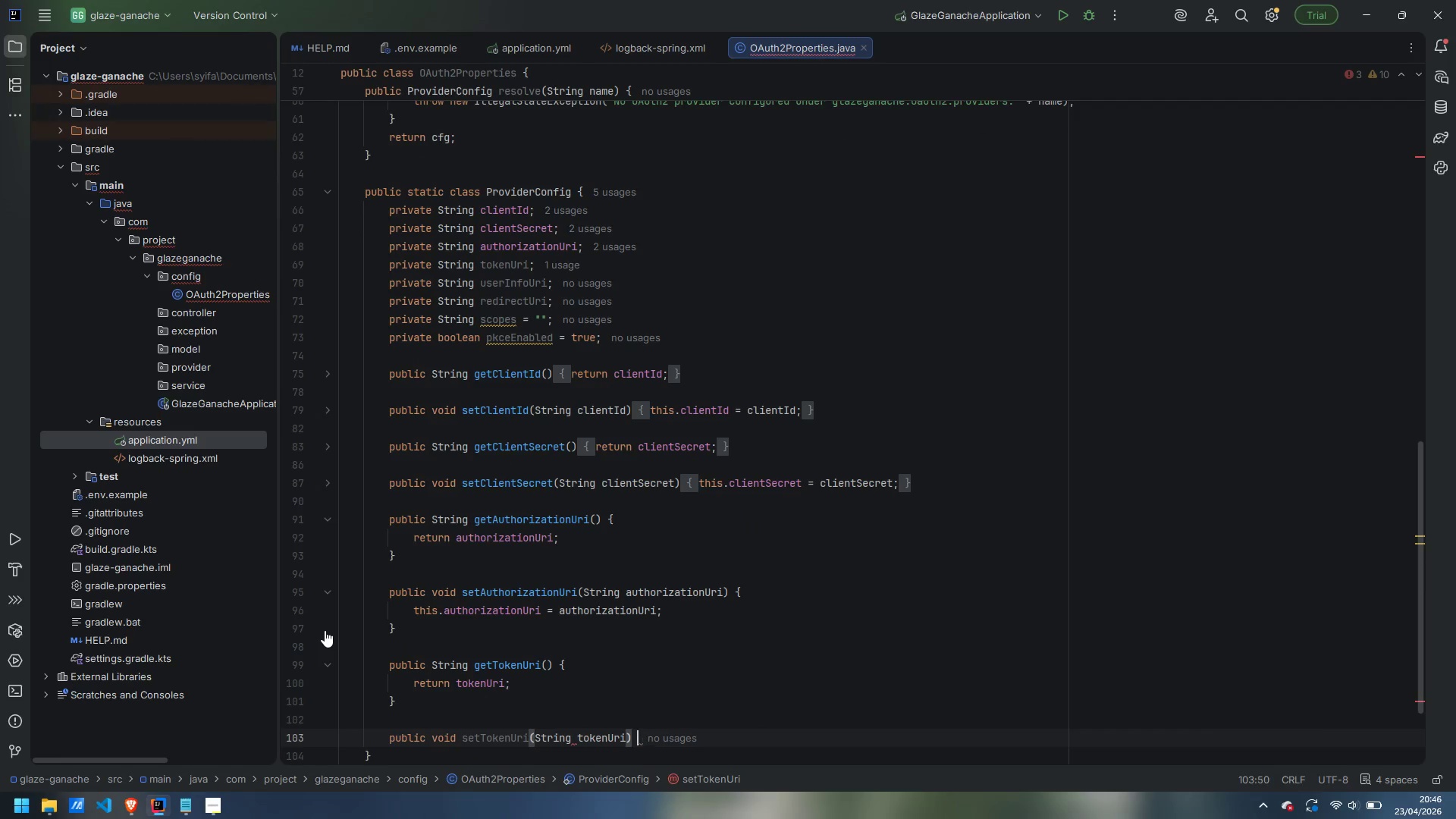 
key(Shift+ShiftLeft)
 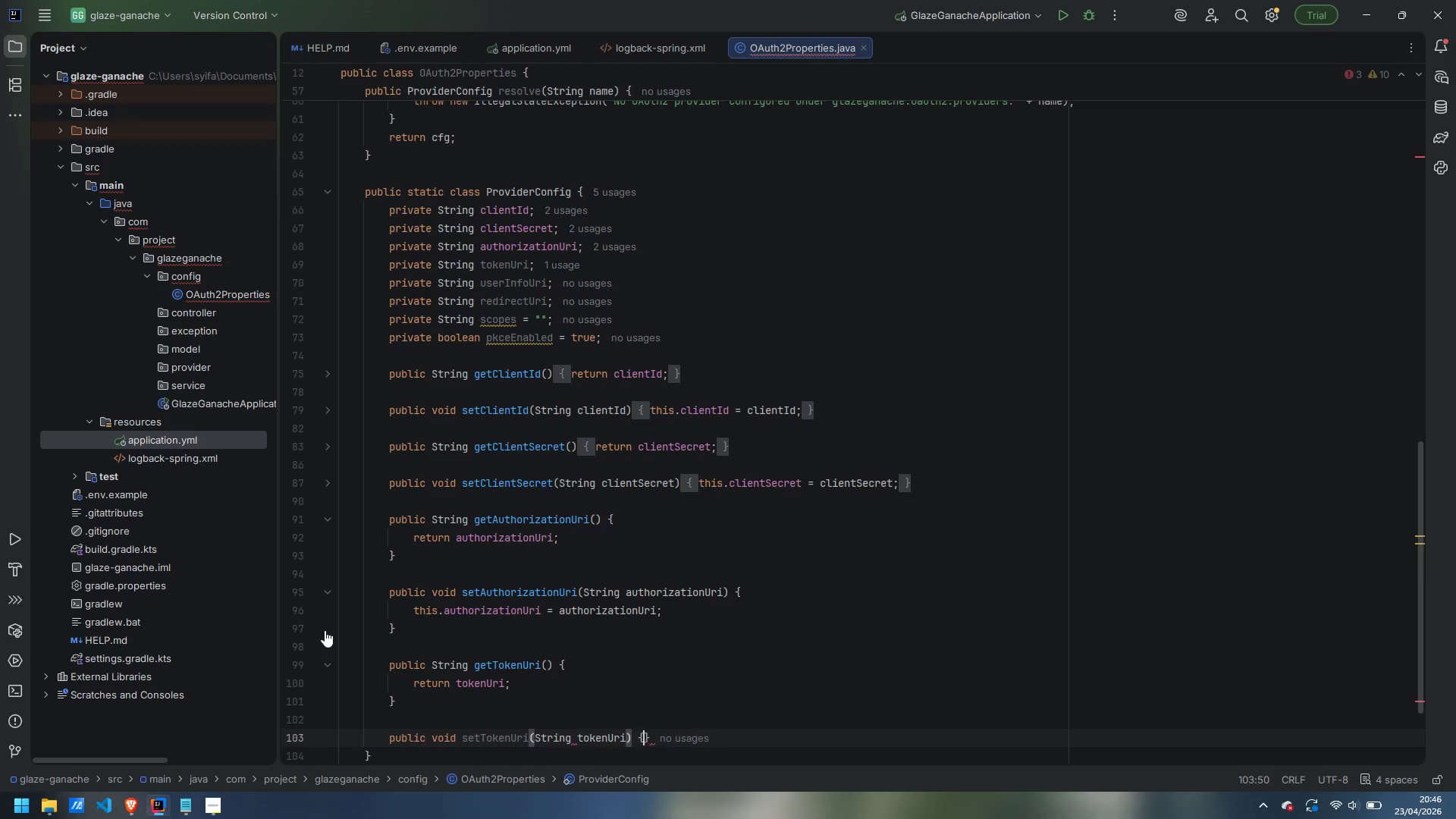 
key(Shift+BracketLeft)
 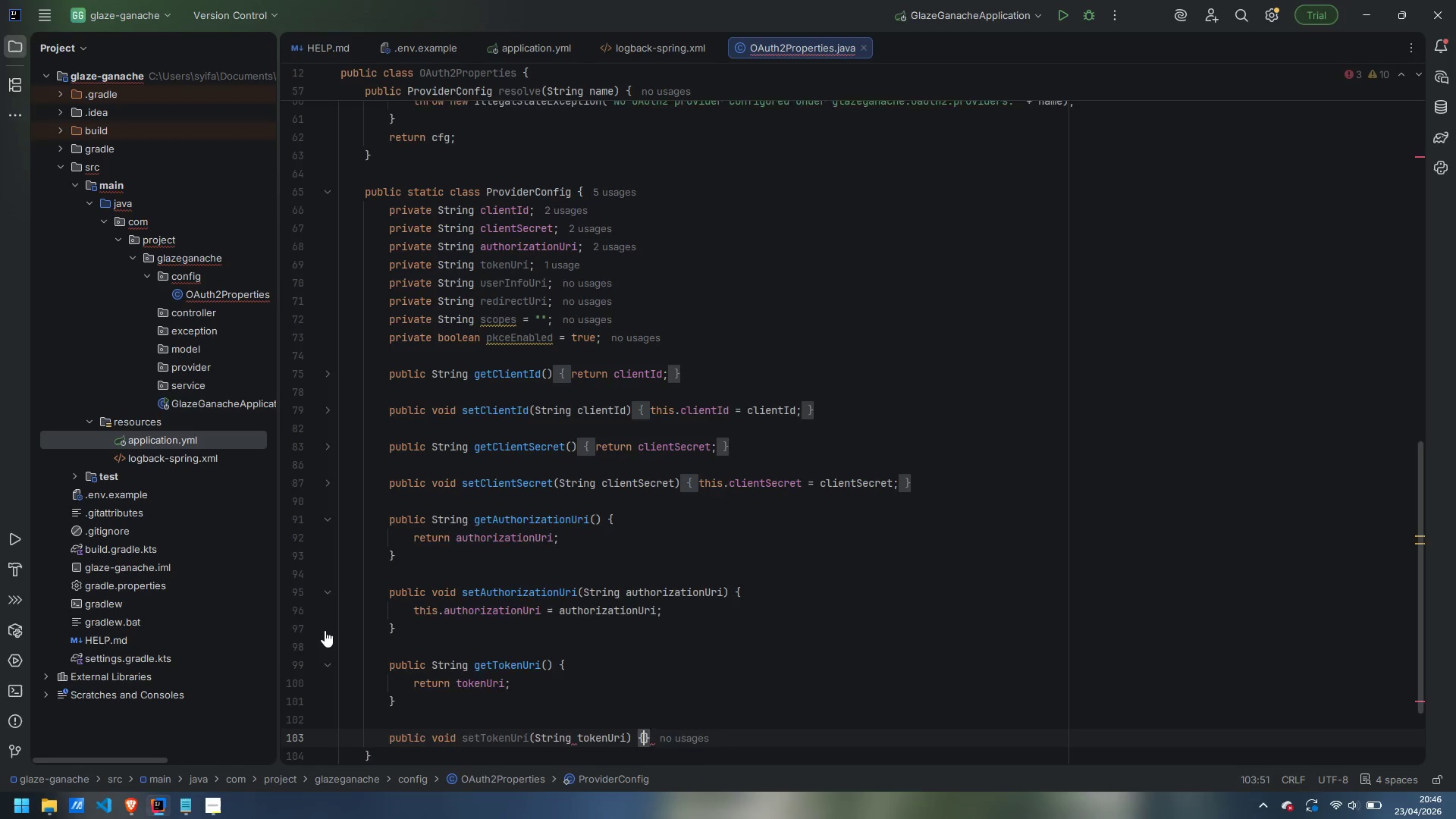 
key(Enter)
 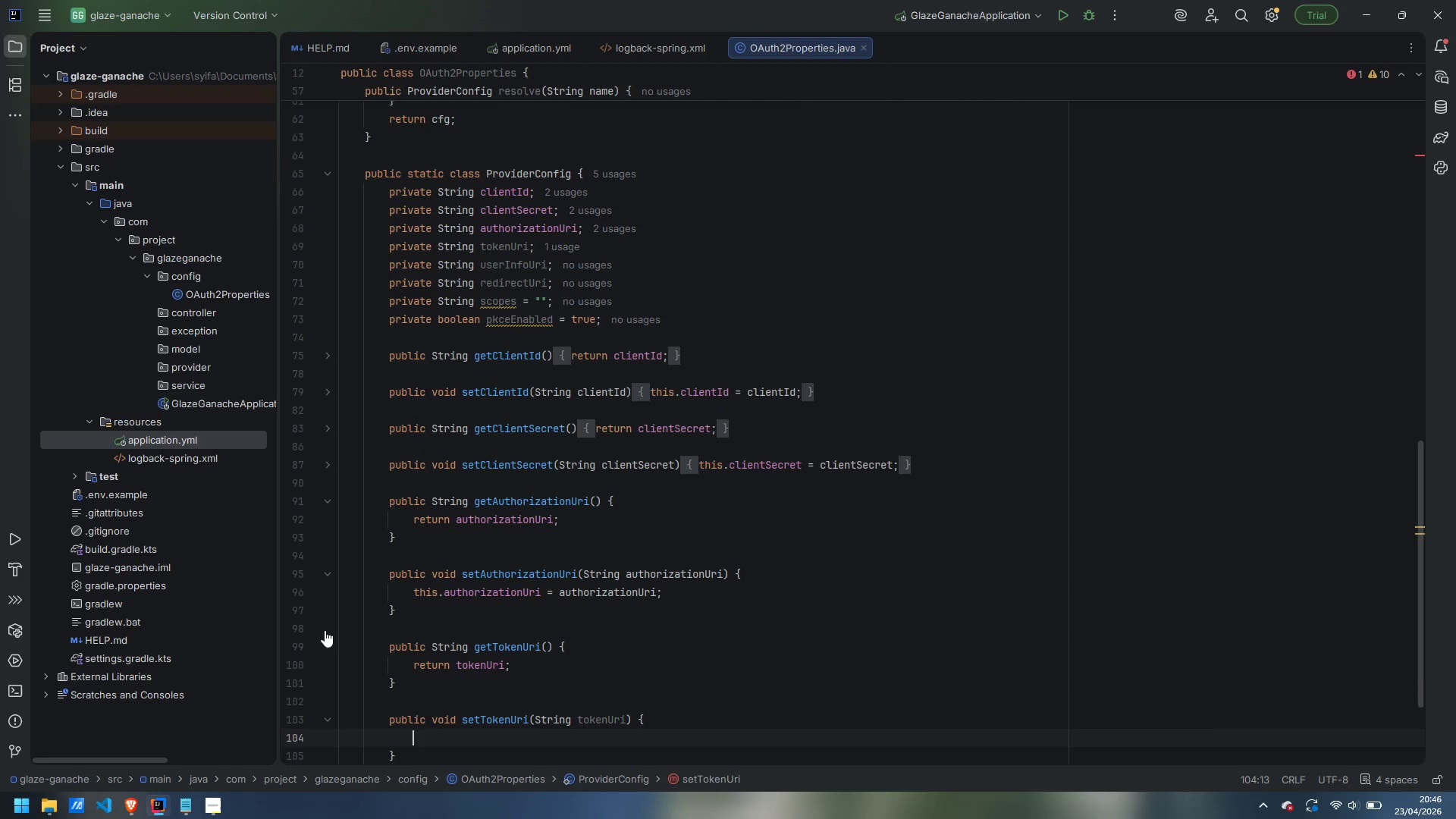 
type(this.tokenUri = tokenUri;)
 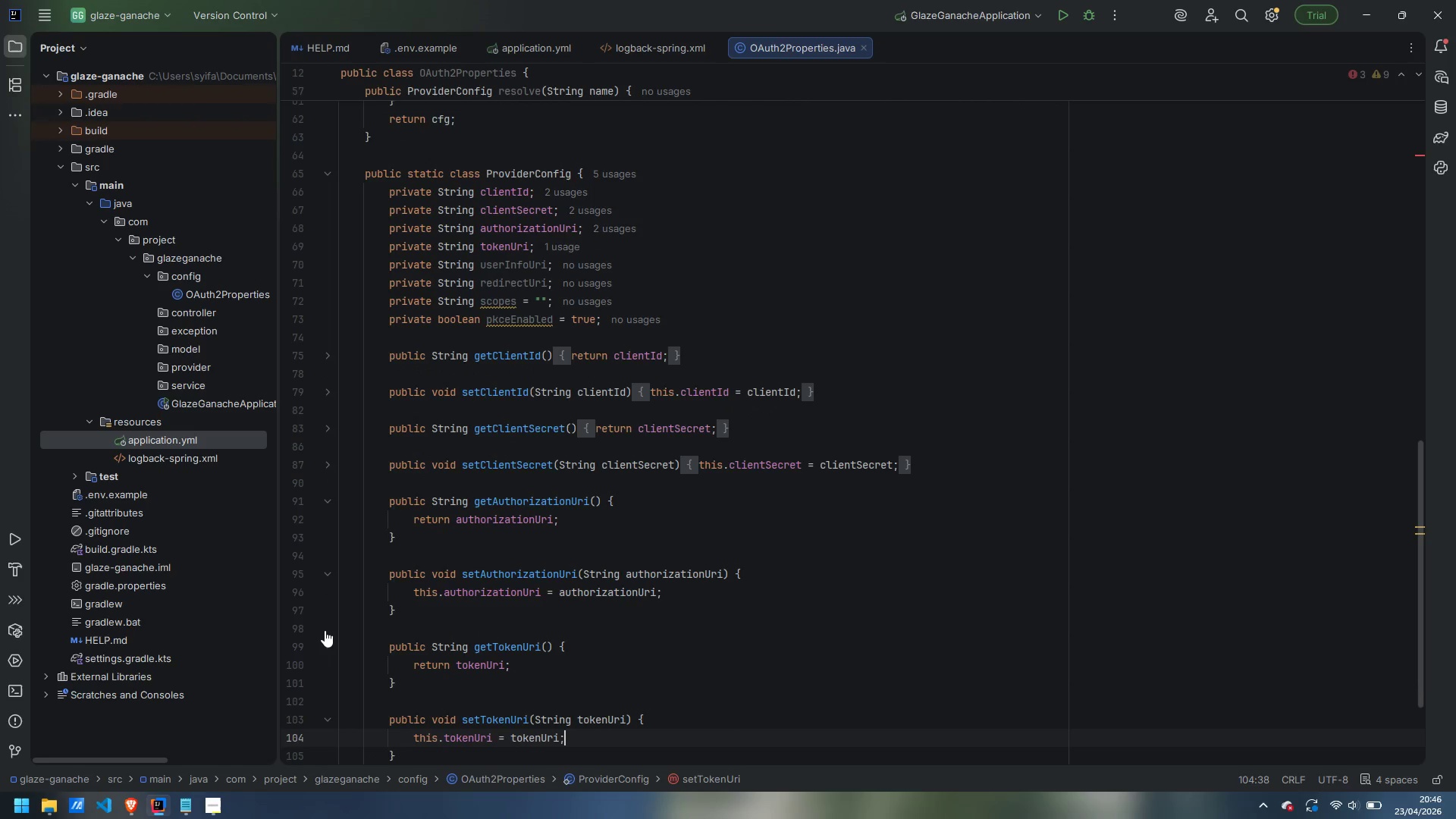 
key(ArrowDown)
 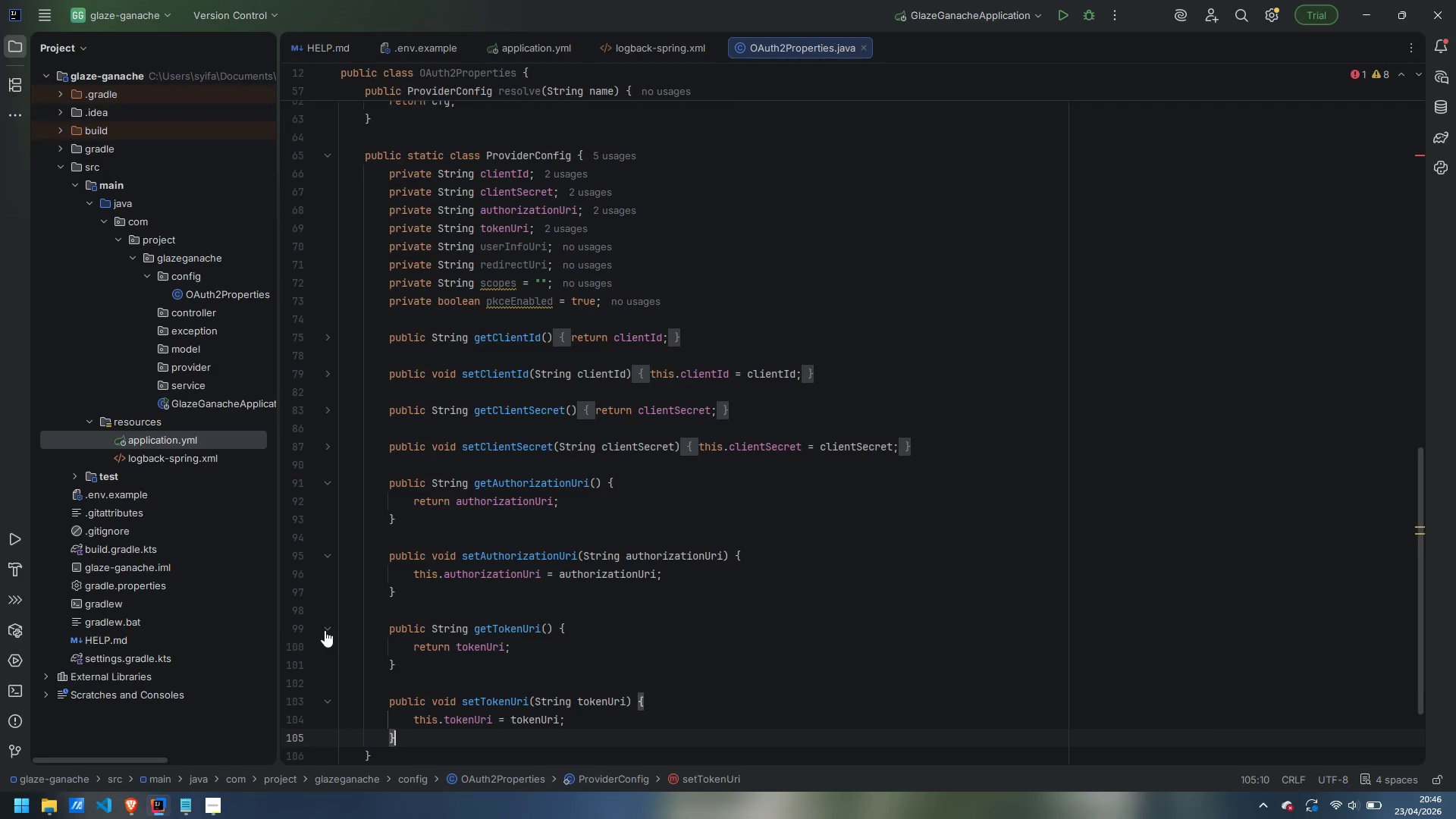 
key(Enter)
 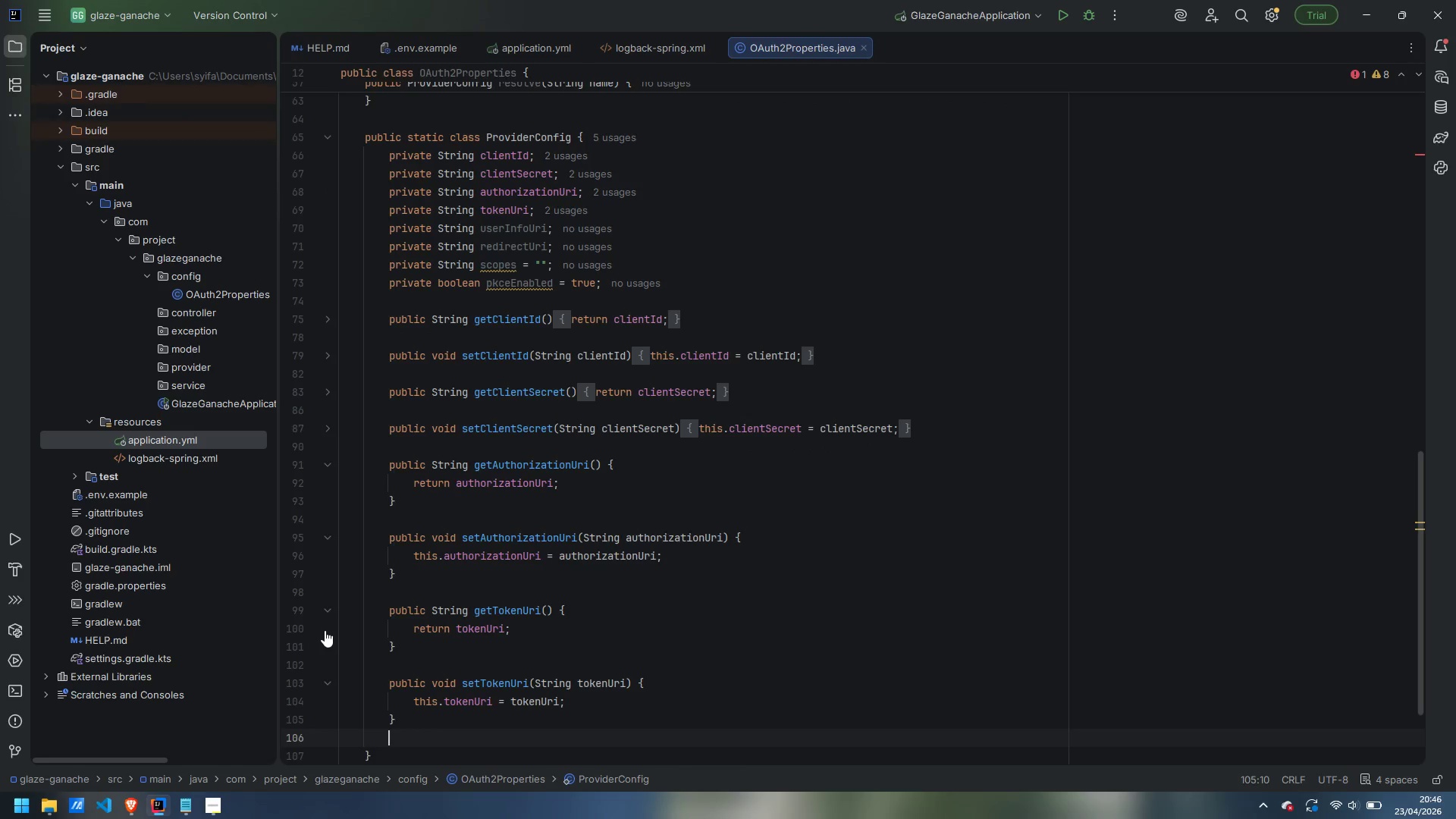 
key(Enter)
 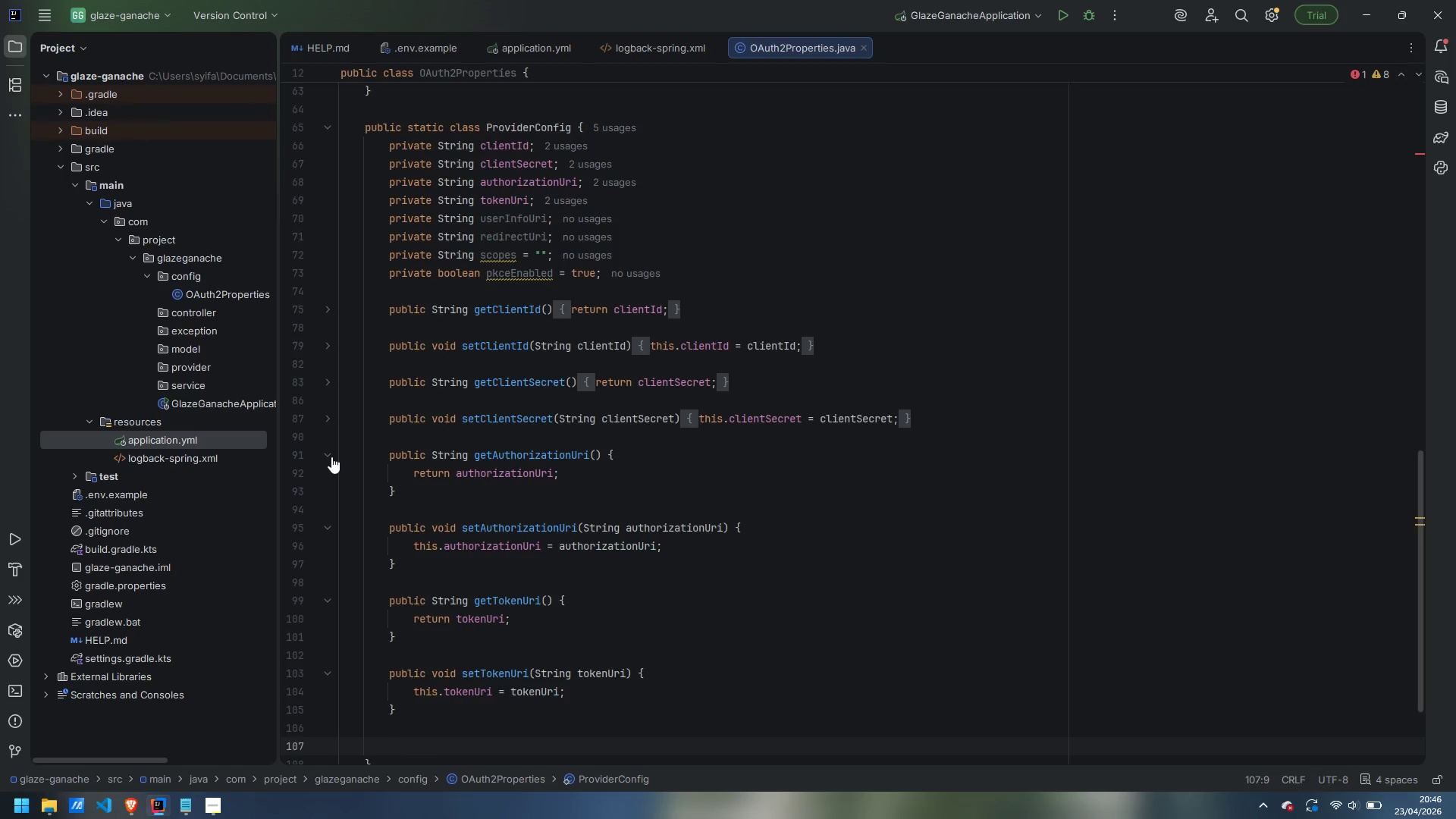 
left_click([331, 457])
 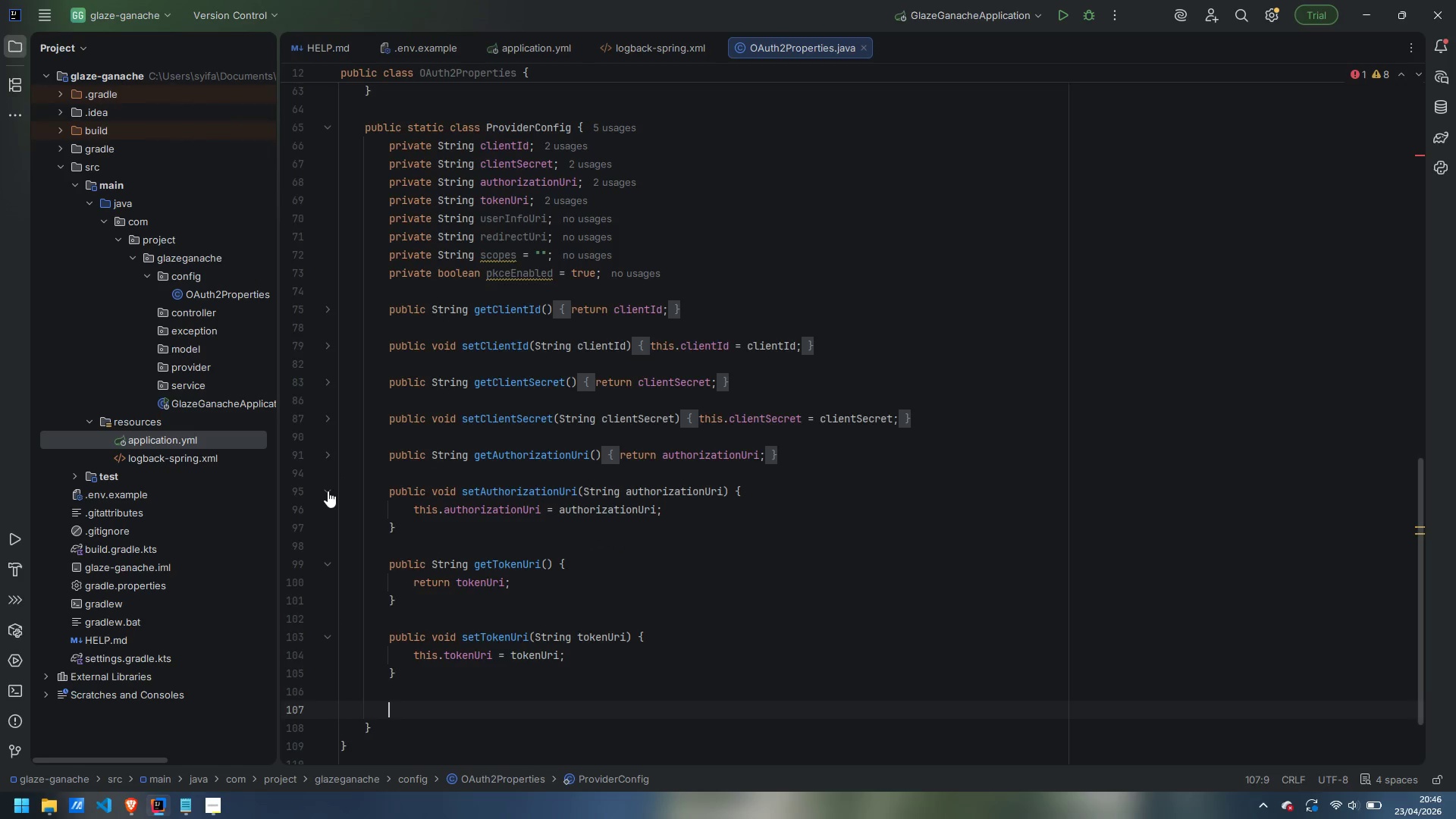 
left_click([328, 491])
 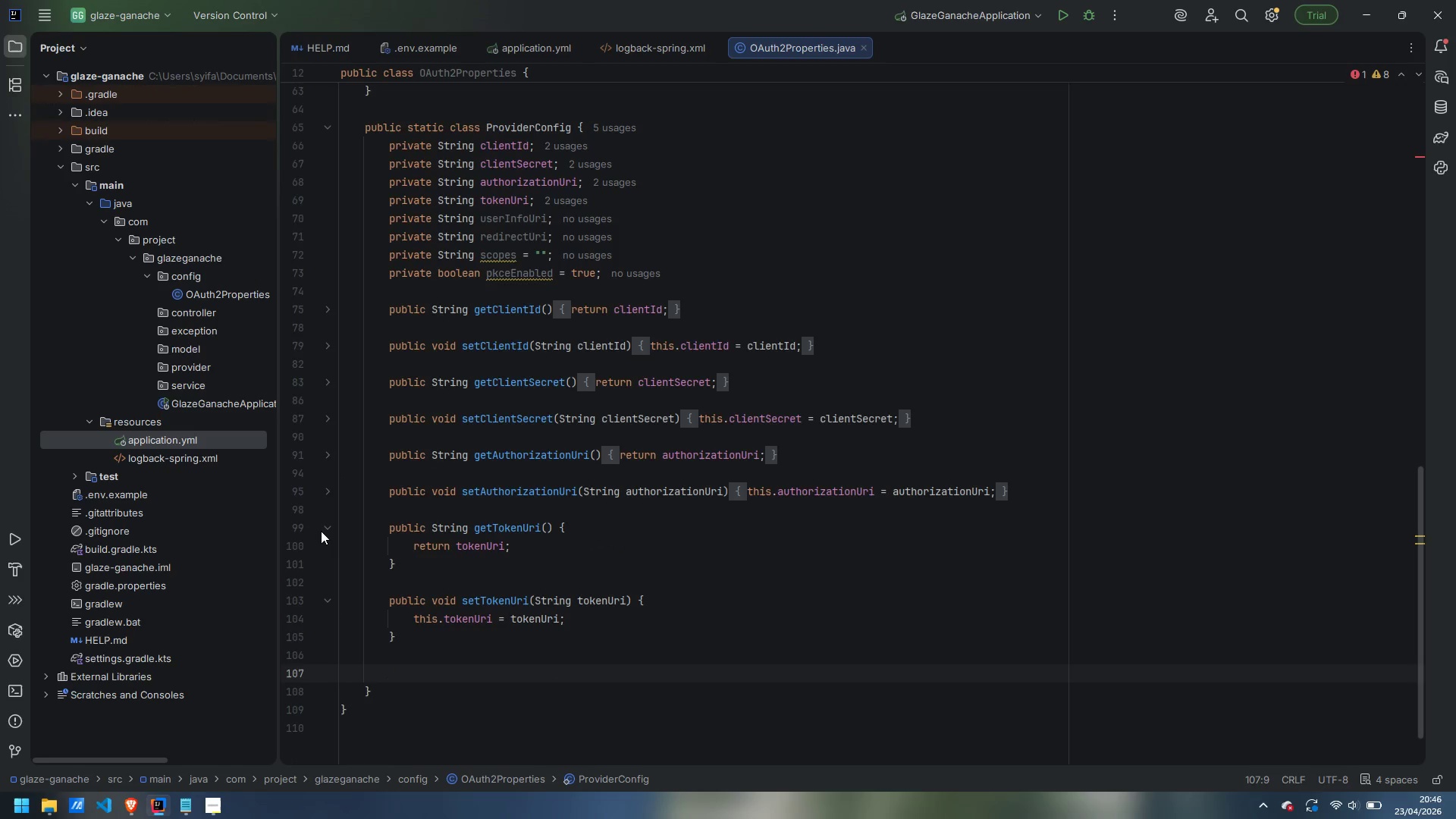 
left_click([325, 530])
 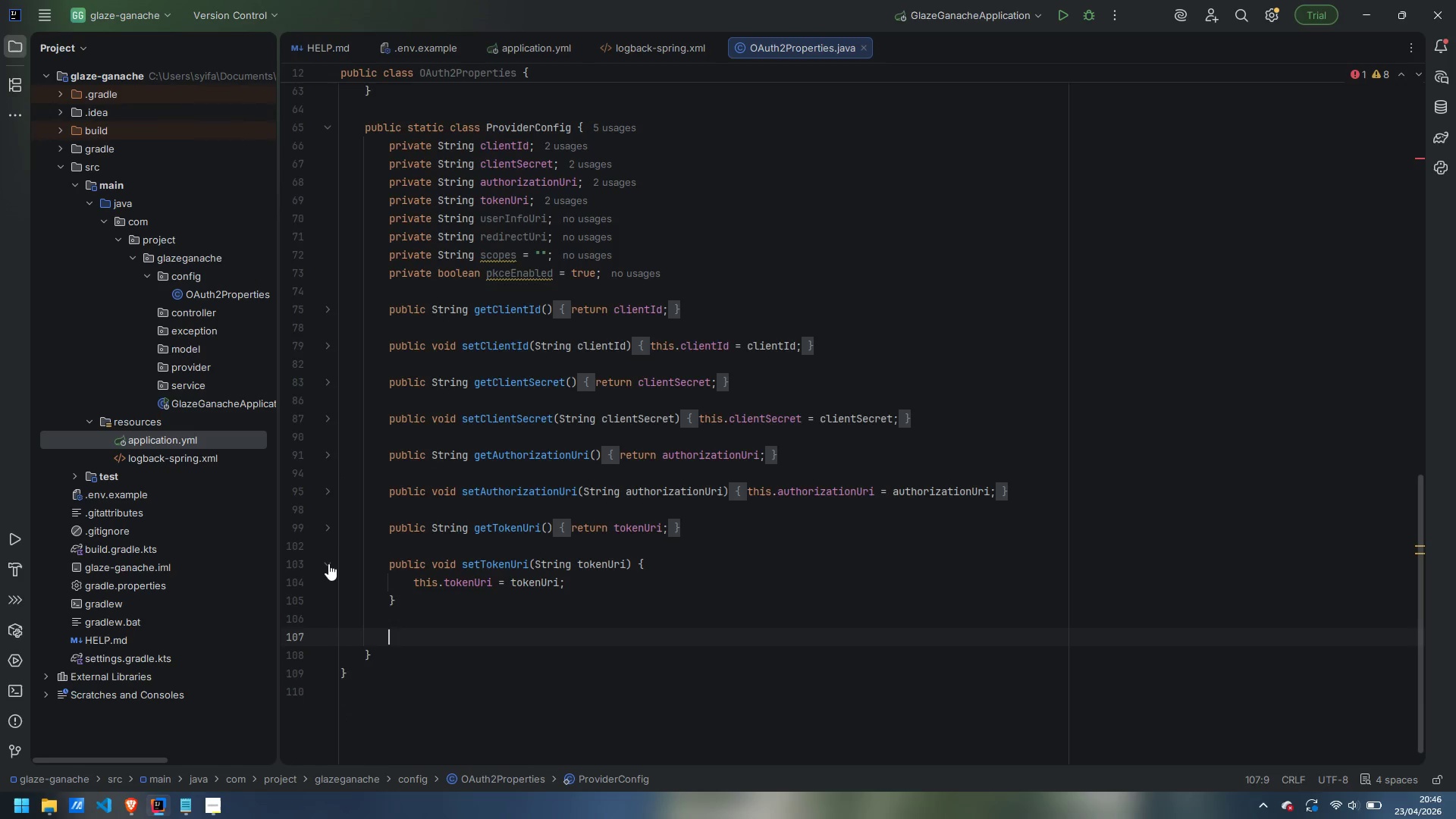 
left_click([328, 564])
 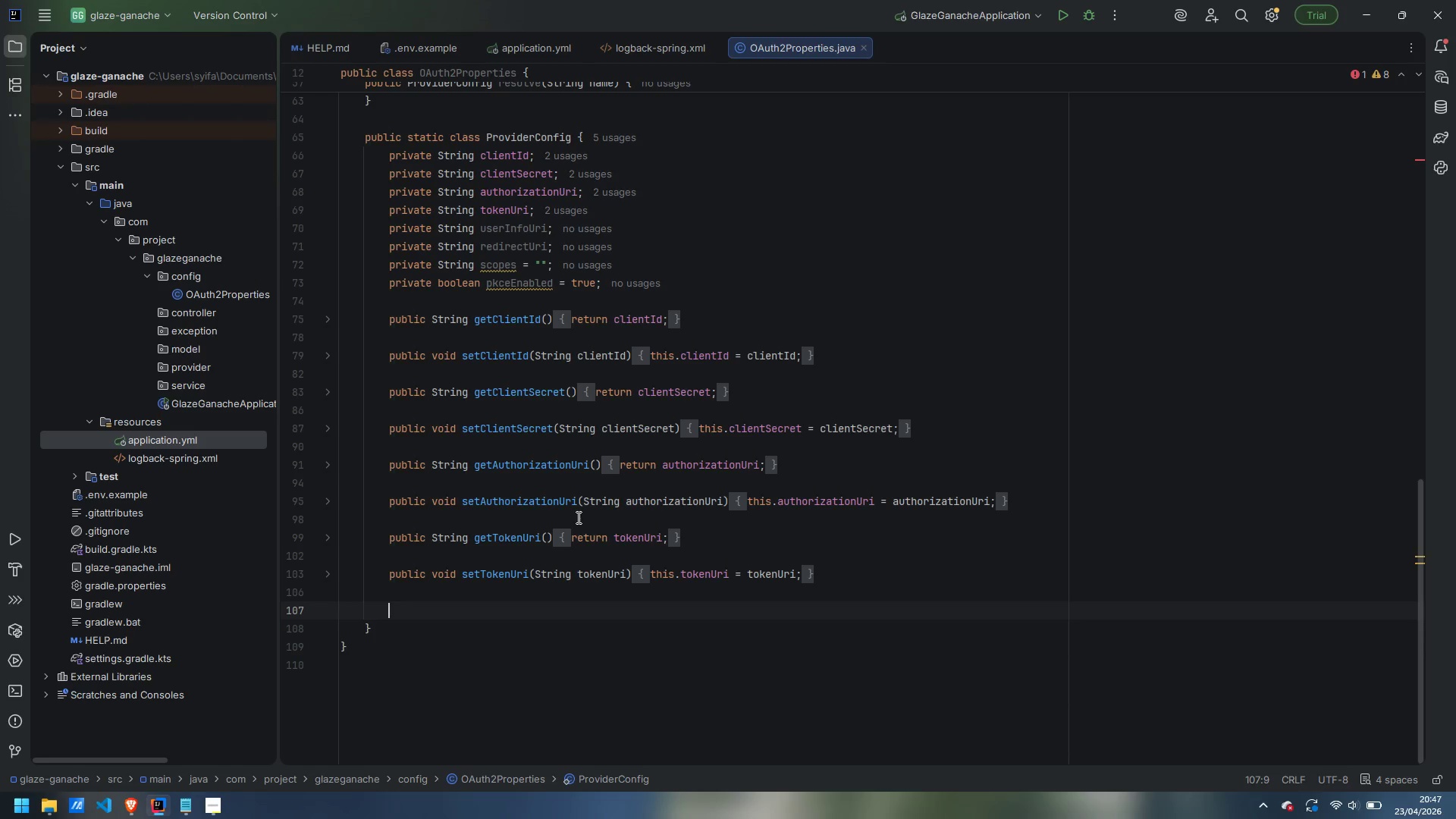 
wait(6.23)
 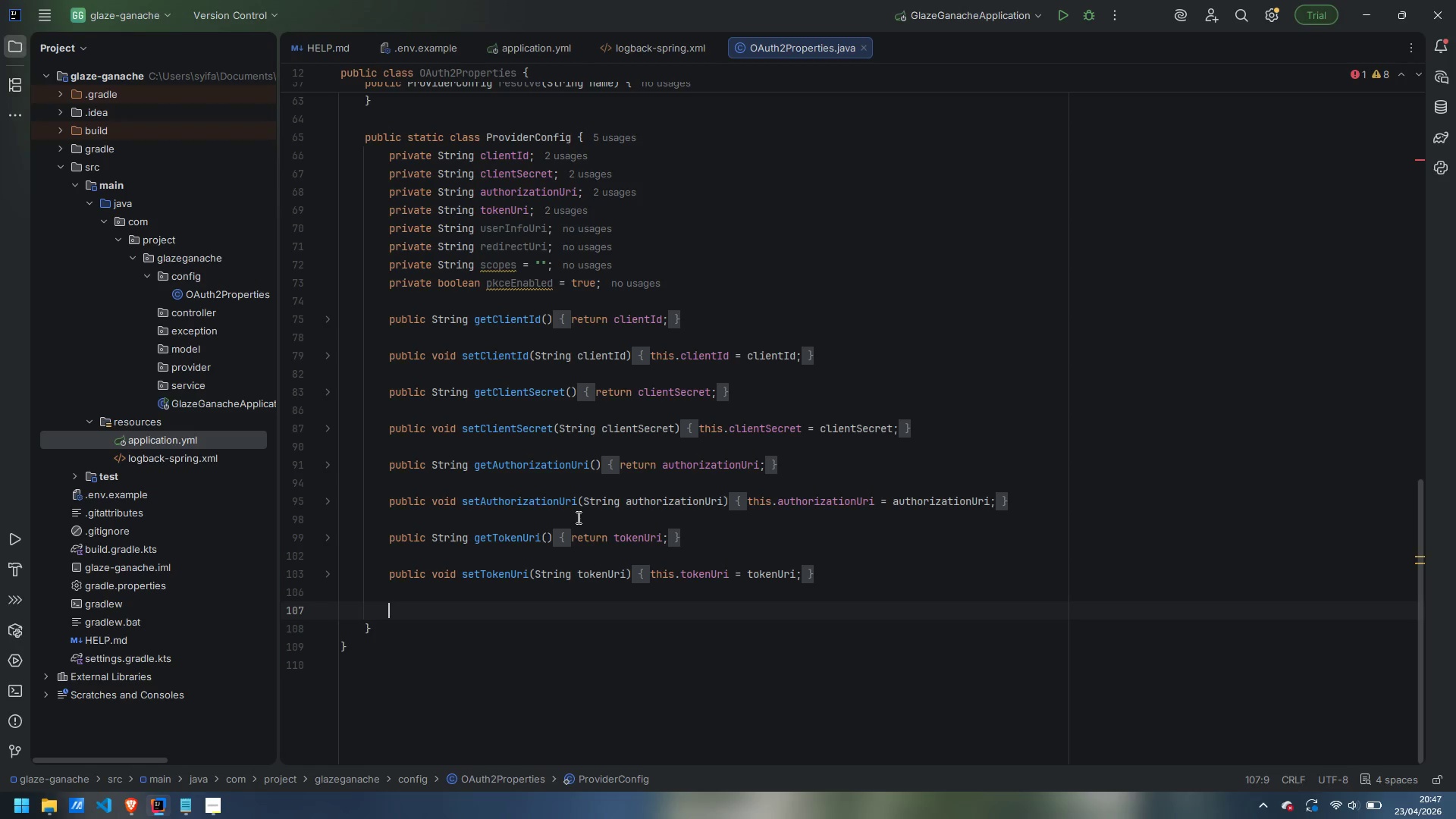 
type(public String getUserInfoUri()
 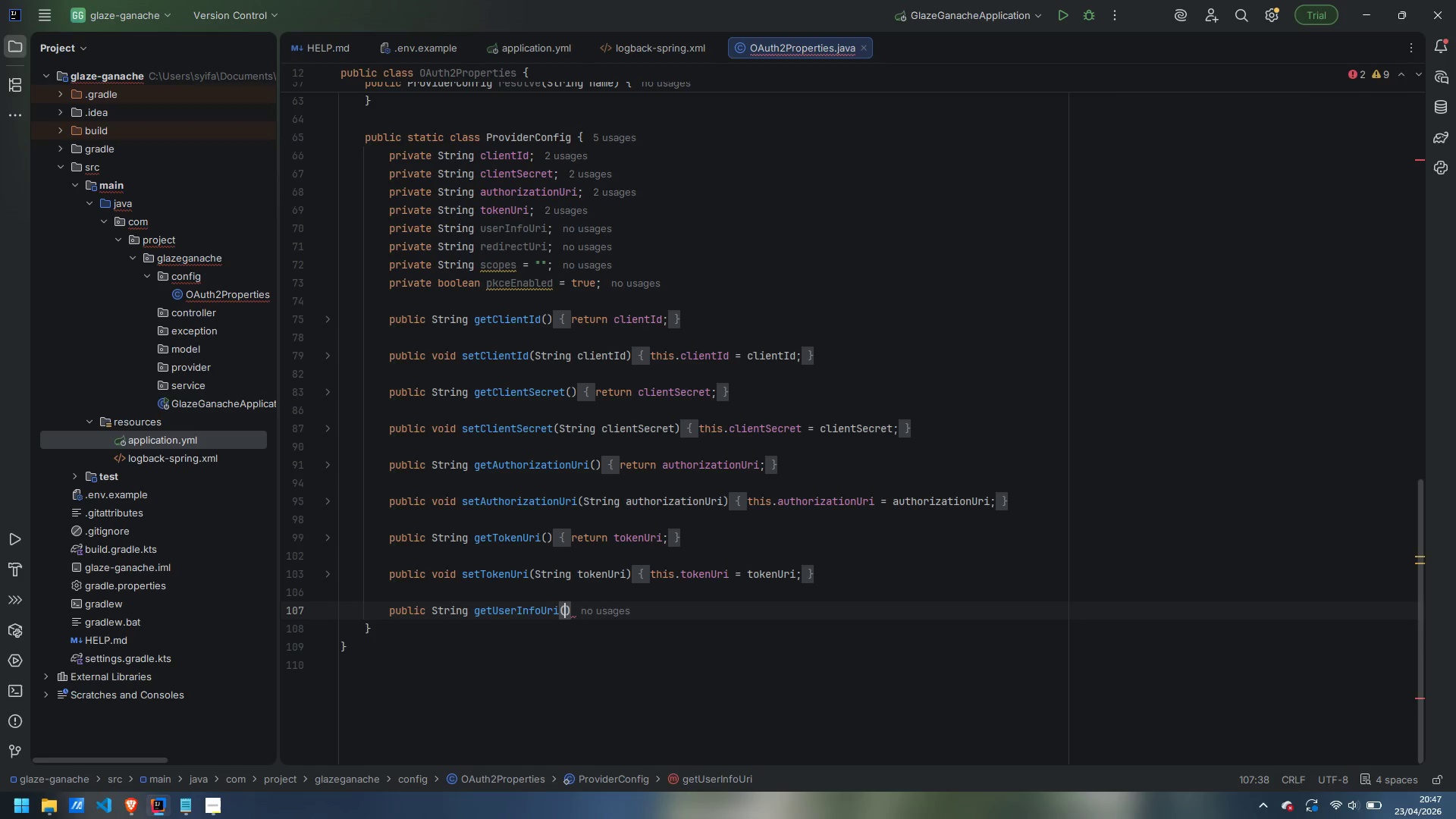 
key(ArrowRight)
 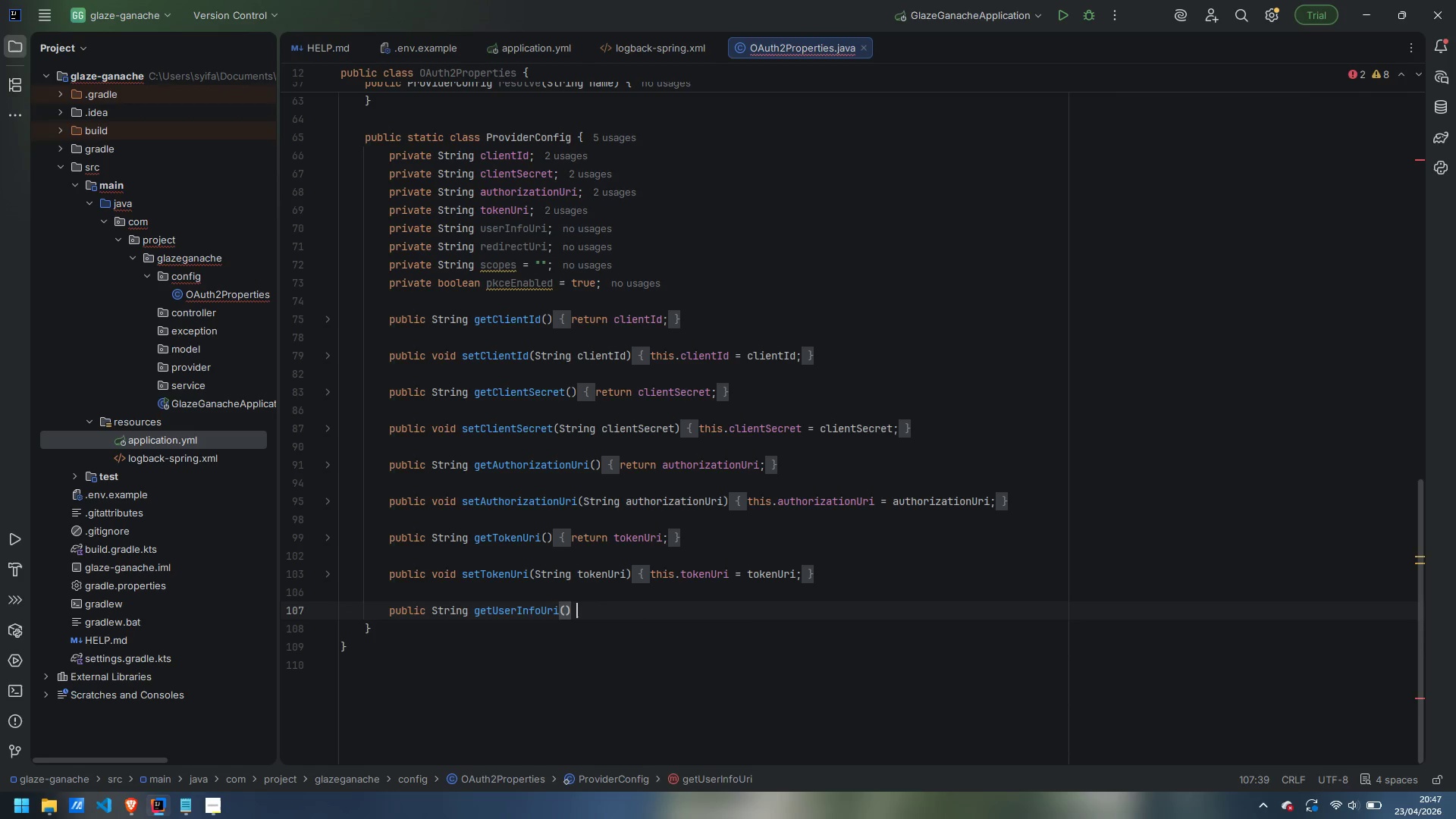 
key(Space)
 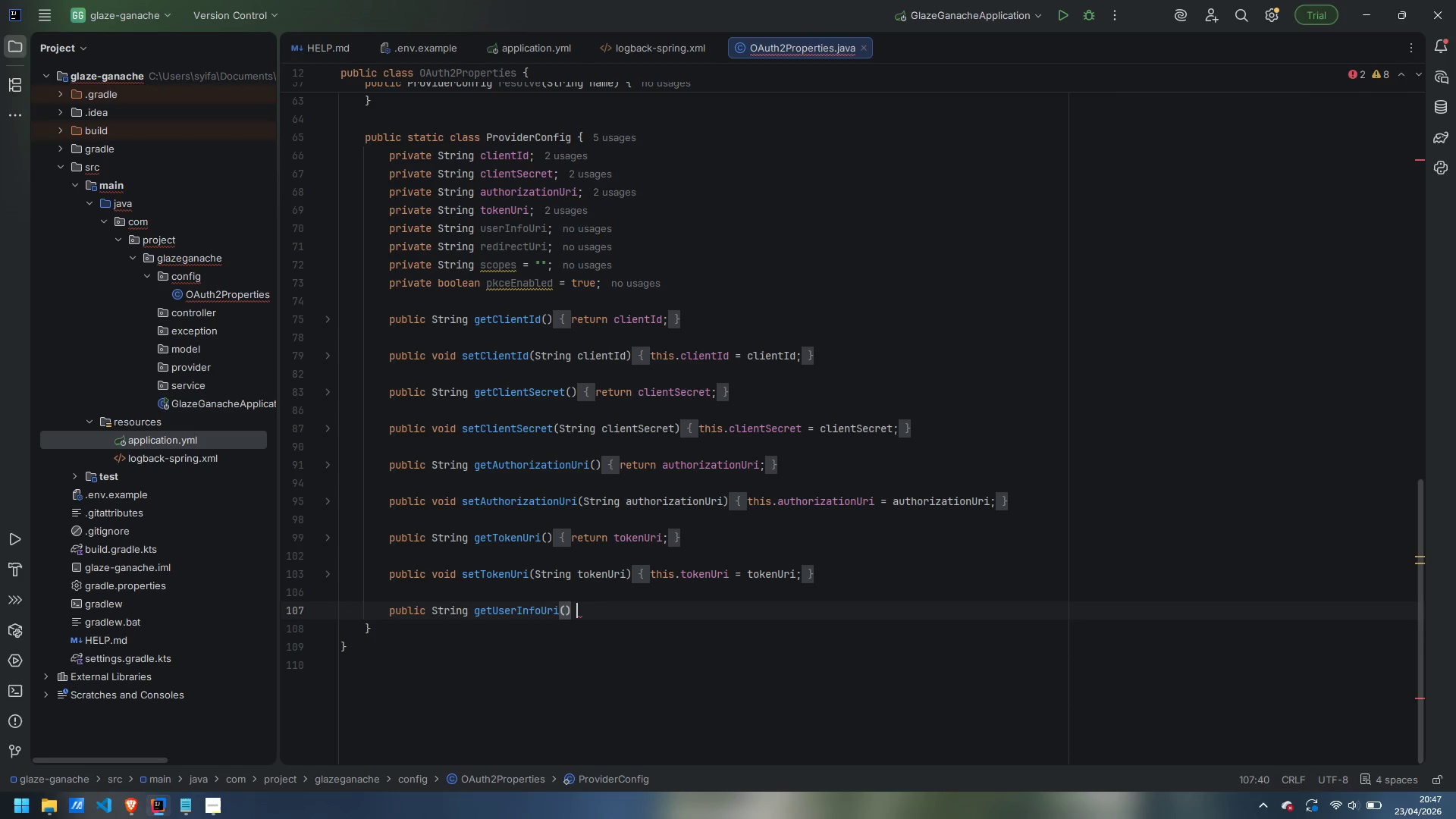 
key(Shift+BracketLeft)
 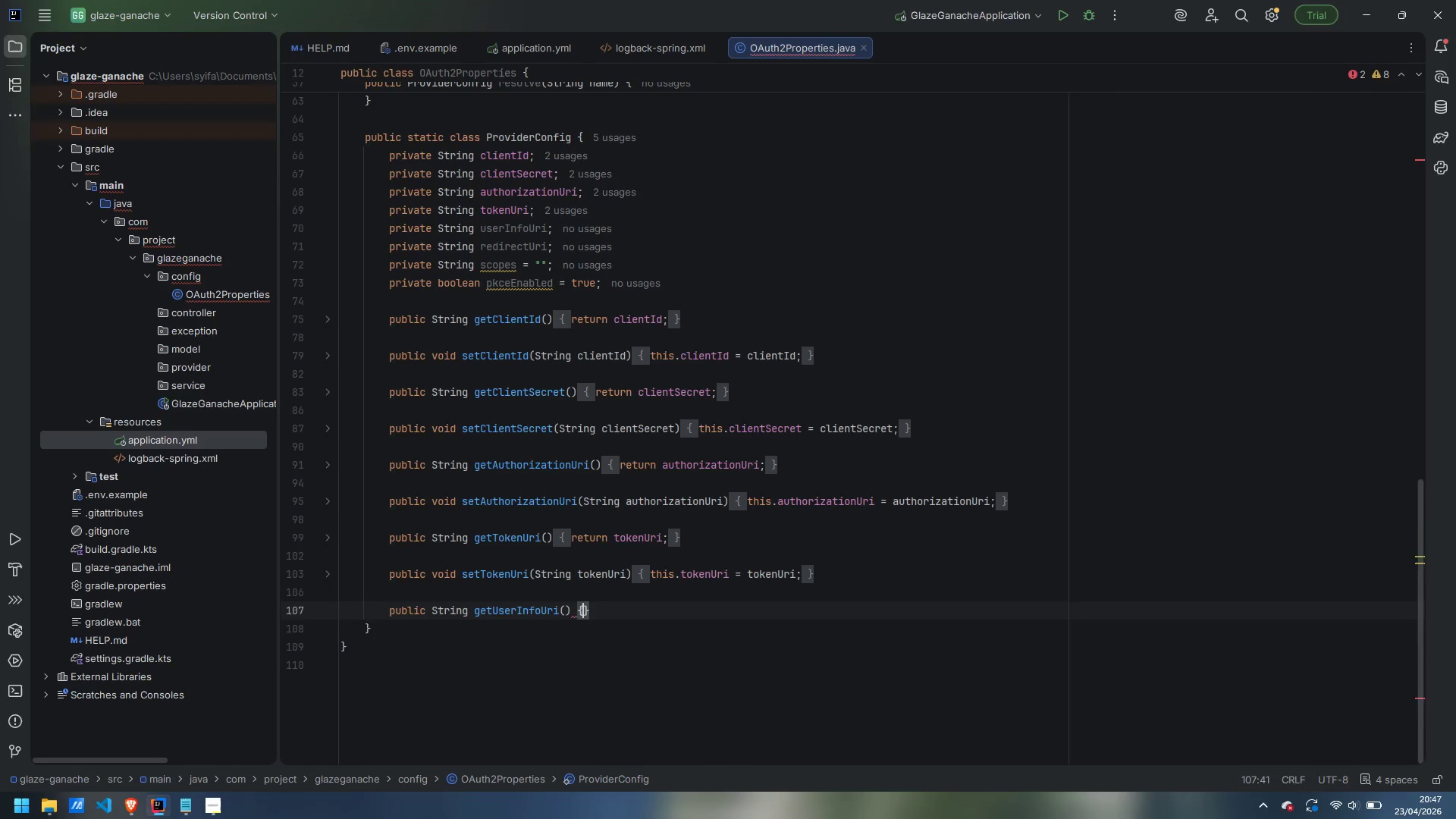 
key(Enter)
 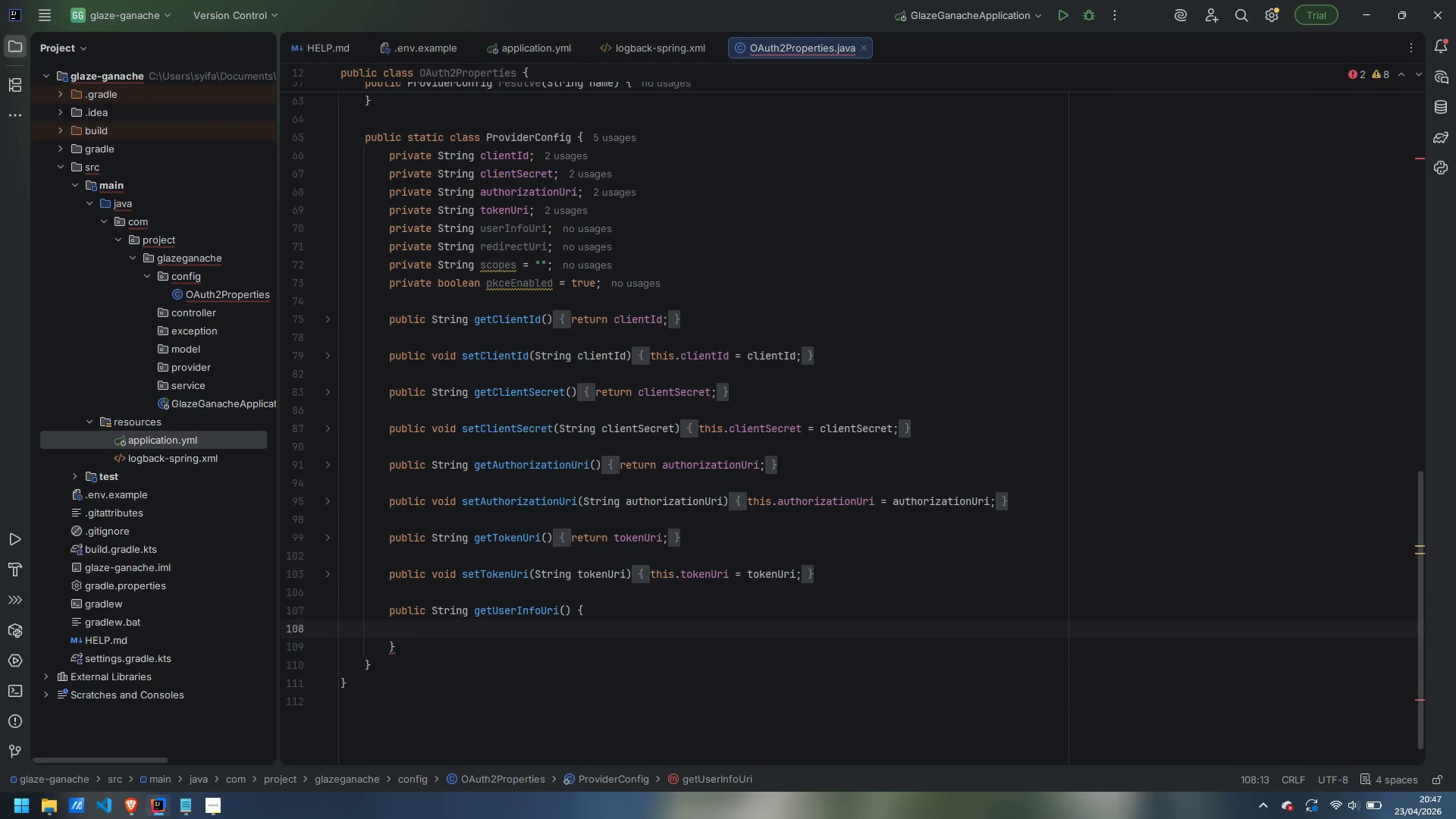 
type(reu)
key(Backspace)
type(turn userInfoUri;)
 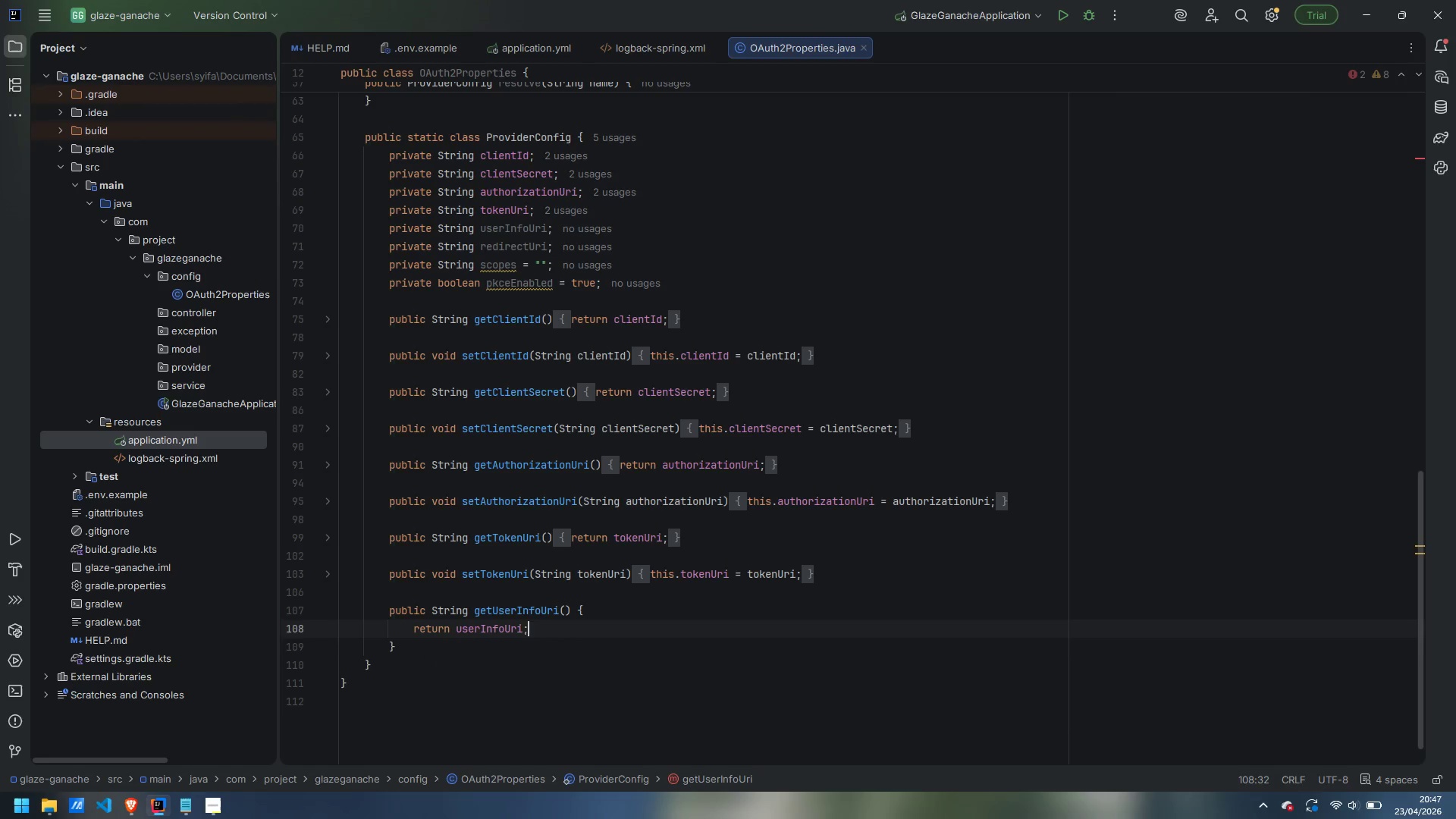 
key(ArrowDown)
 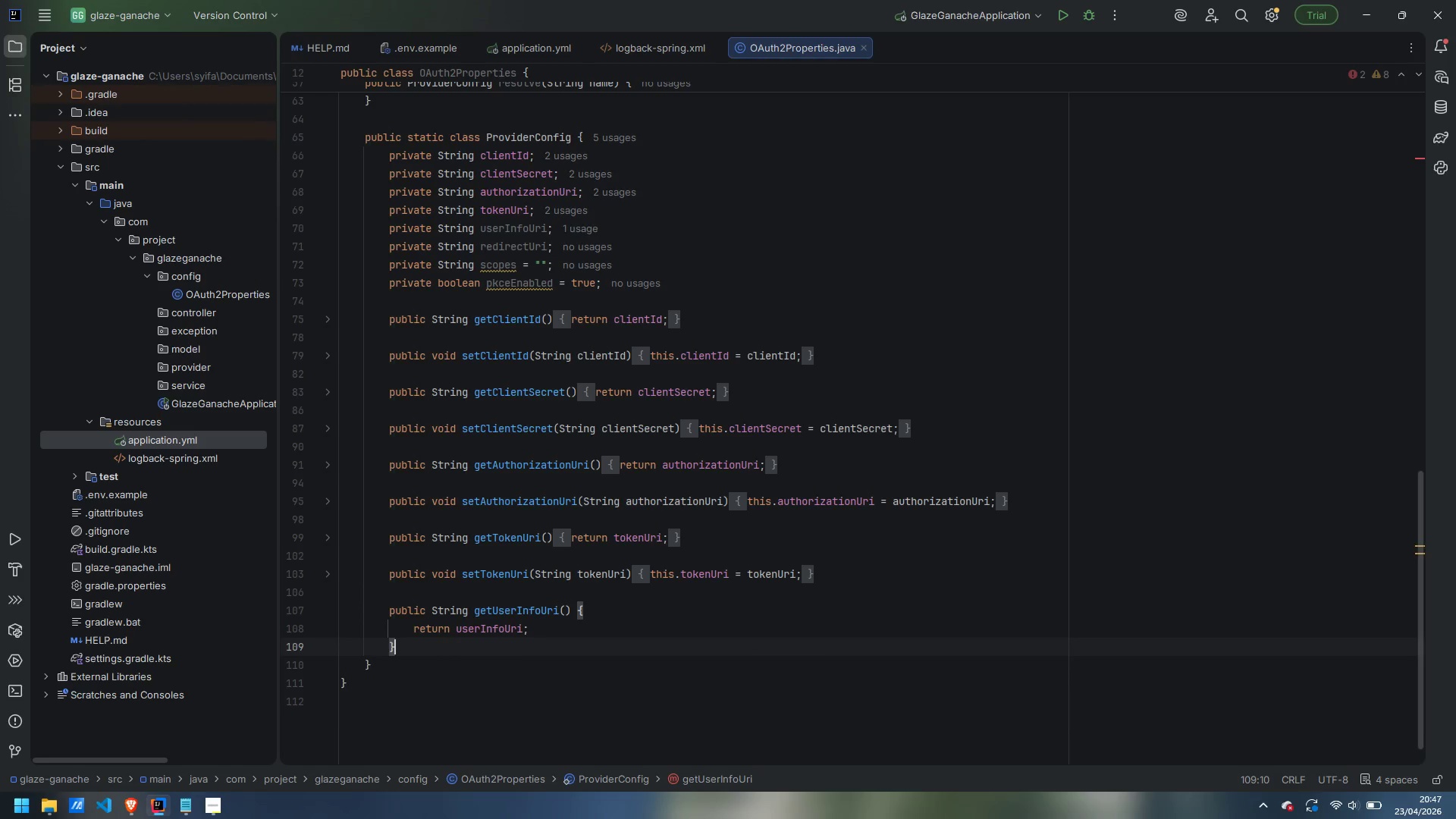 
key(Enter)
 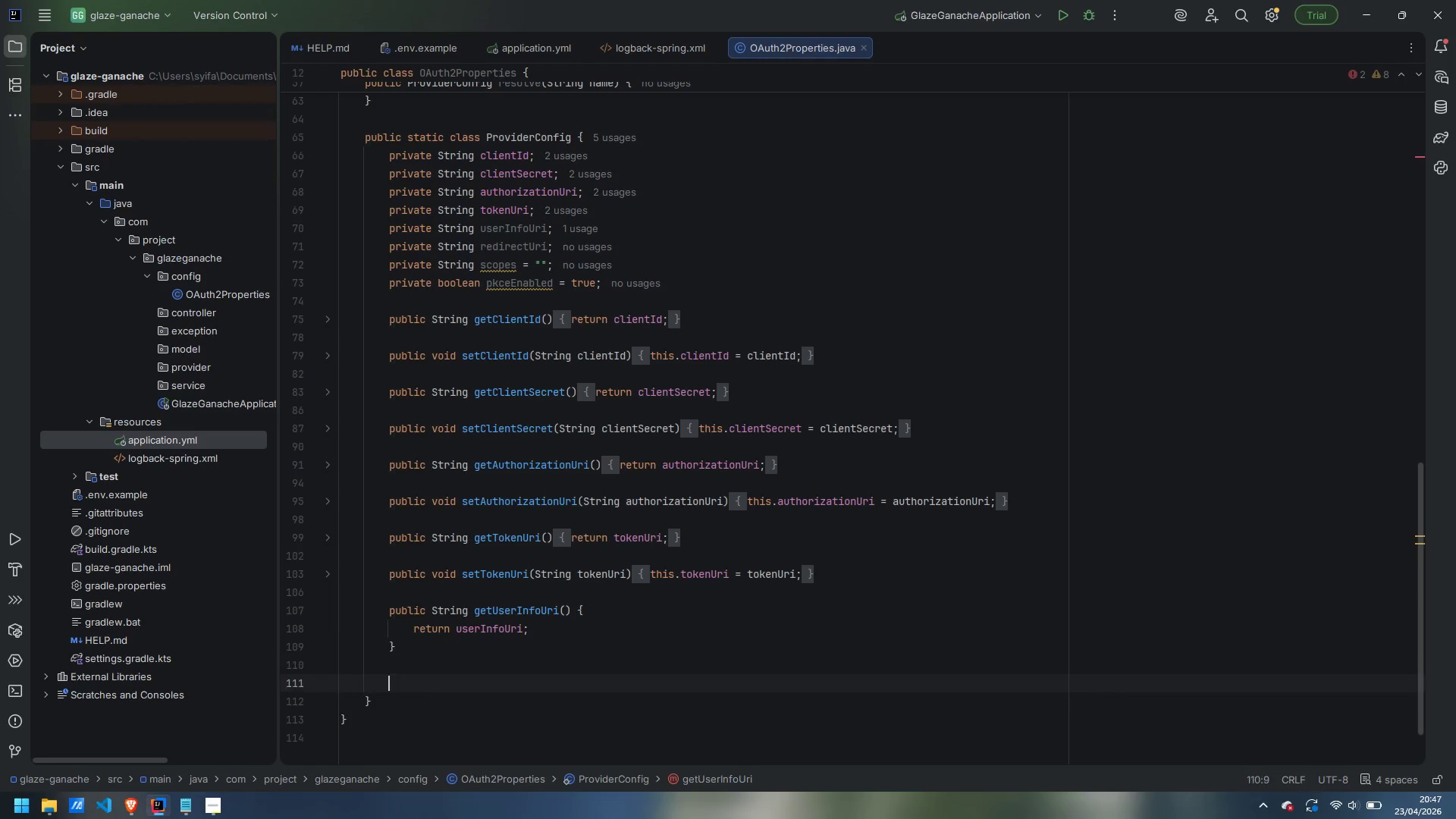 
key(Enter)
 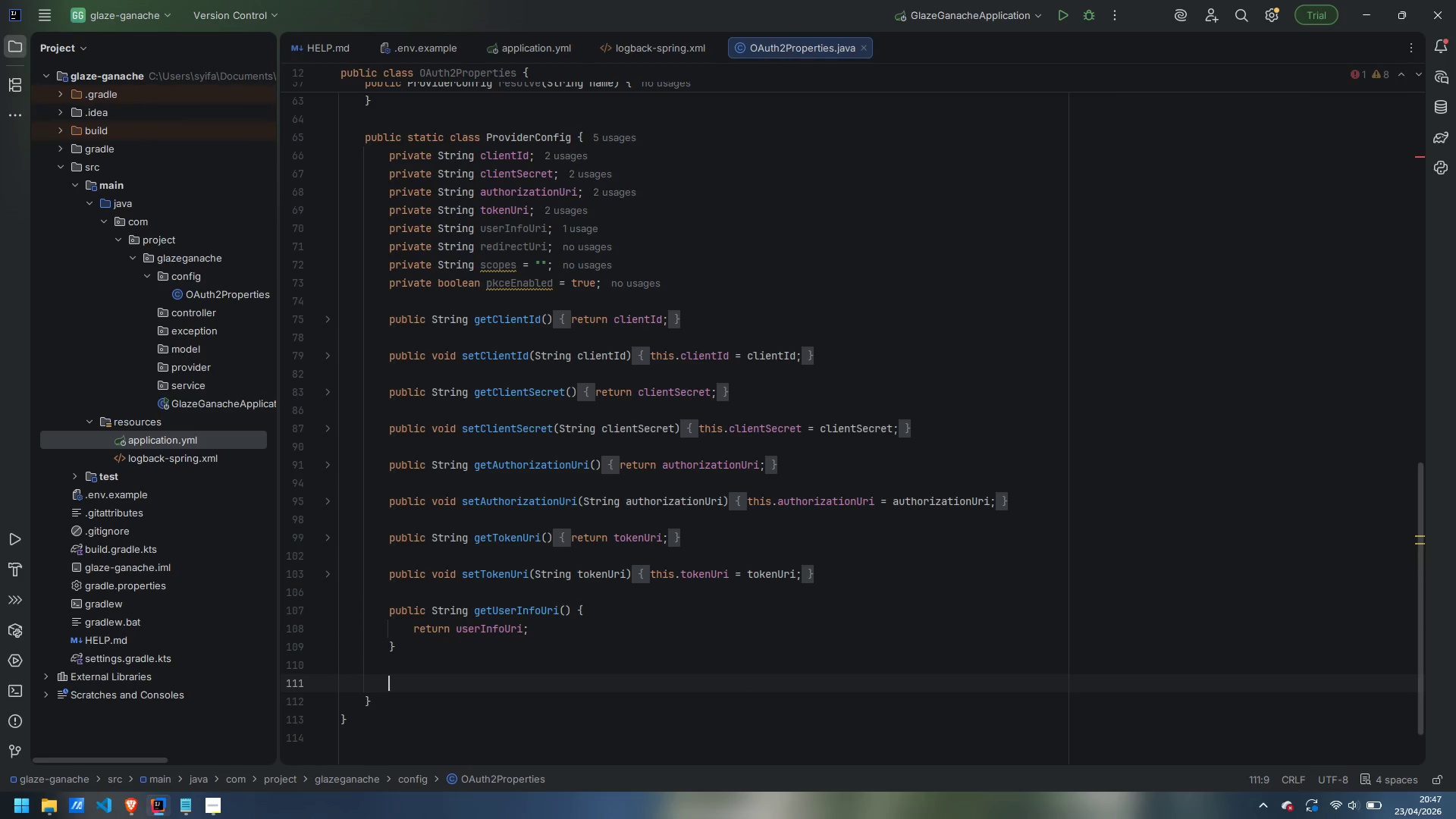 
type(public void setUri)
key(Backspace)
key(Backspace)
type(serInfoUri(String userInfoUroi)
key(Backspace)
 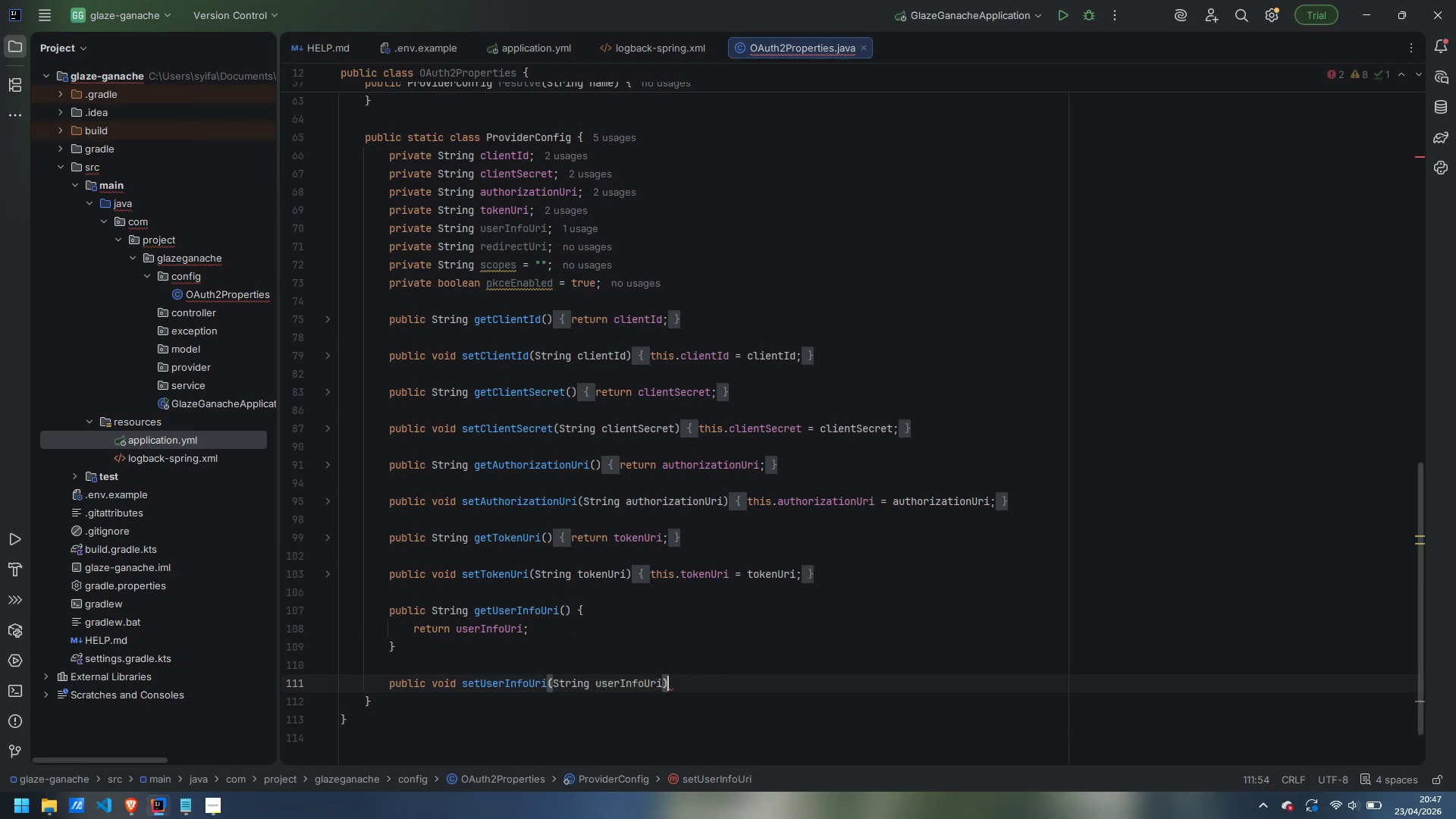 
 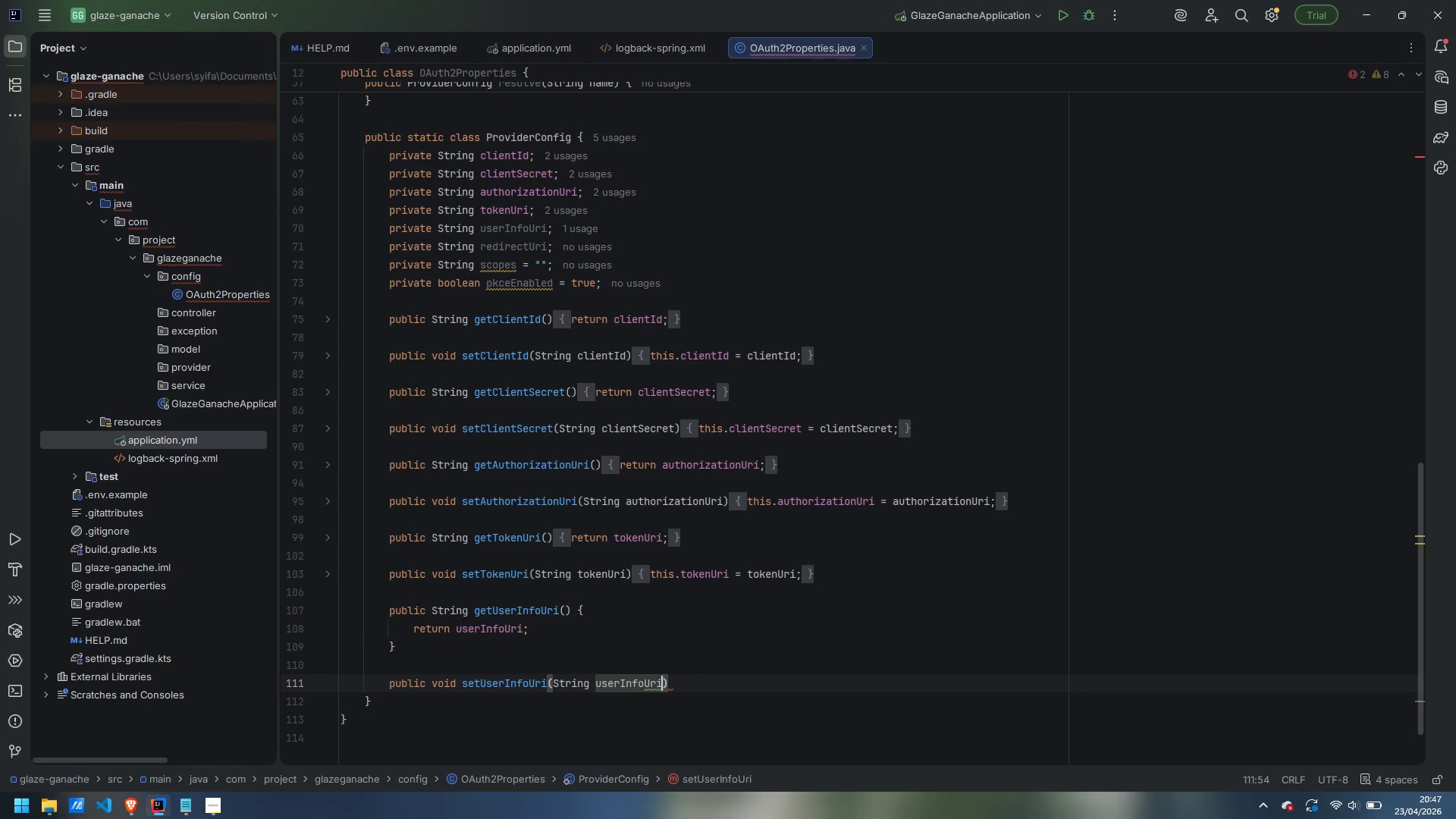 
key(ArrowRight)
 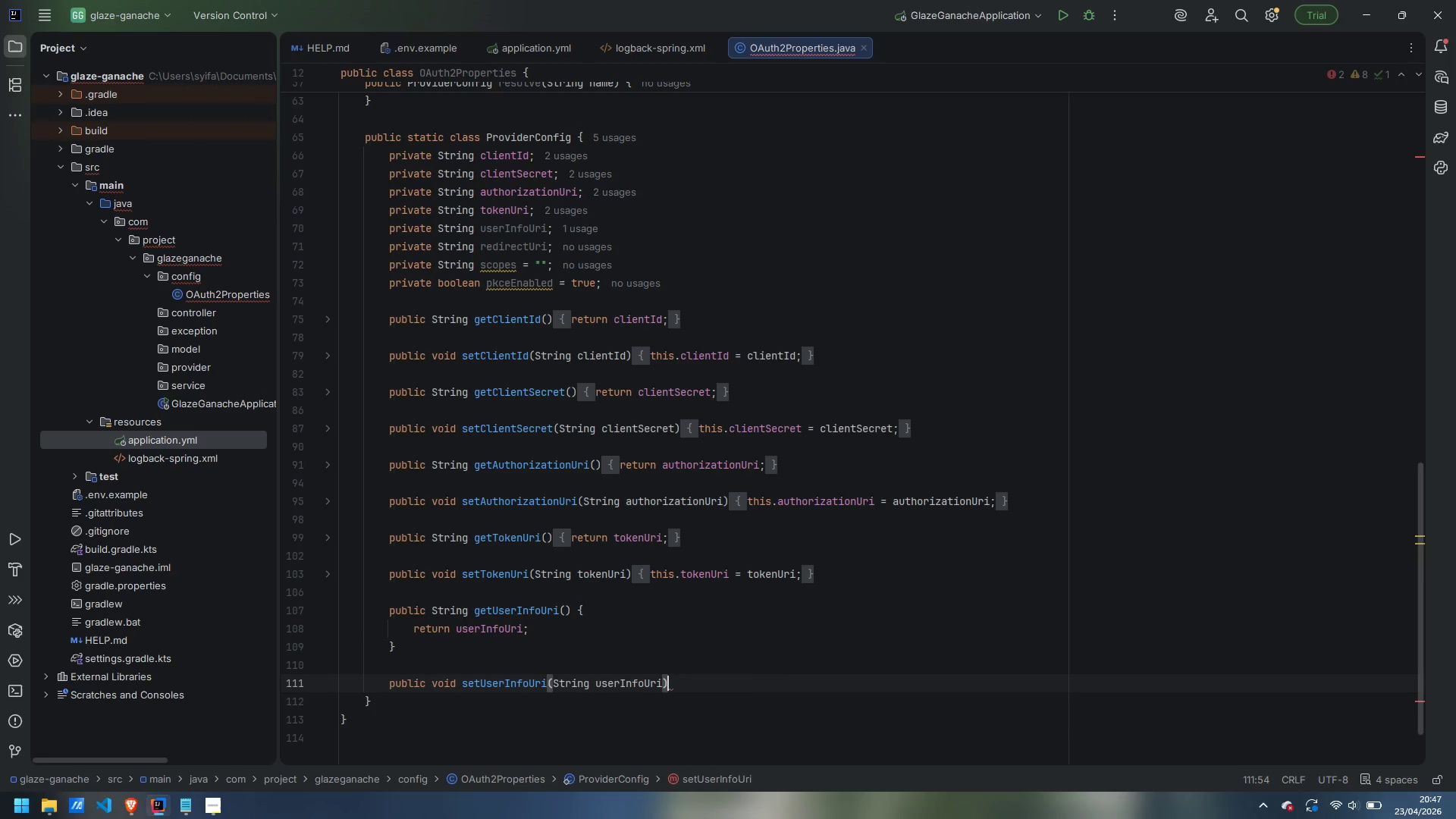 
key(Space)
 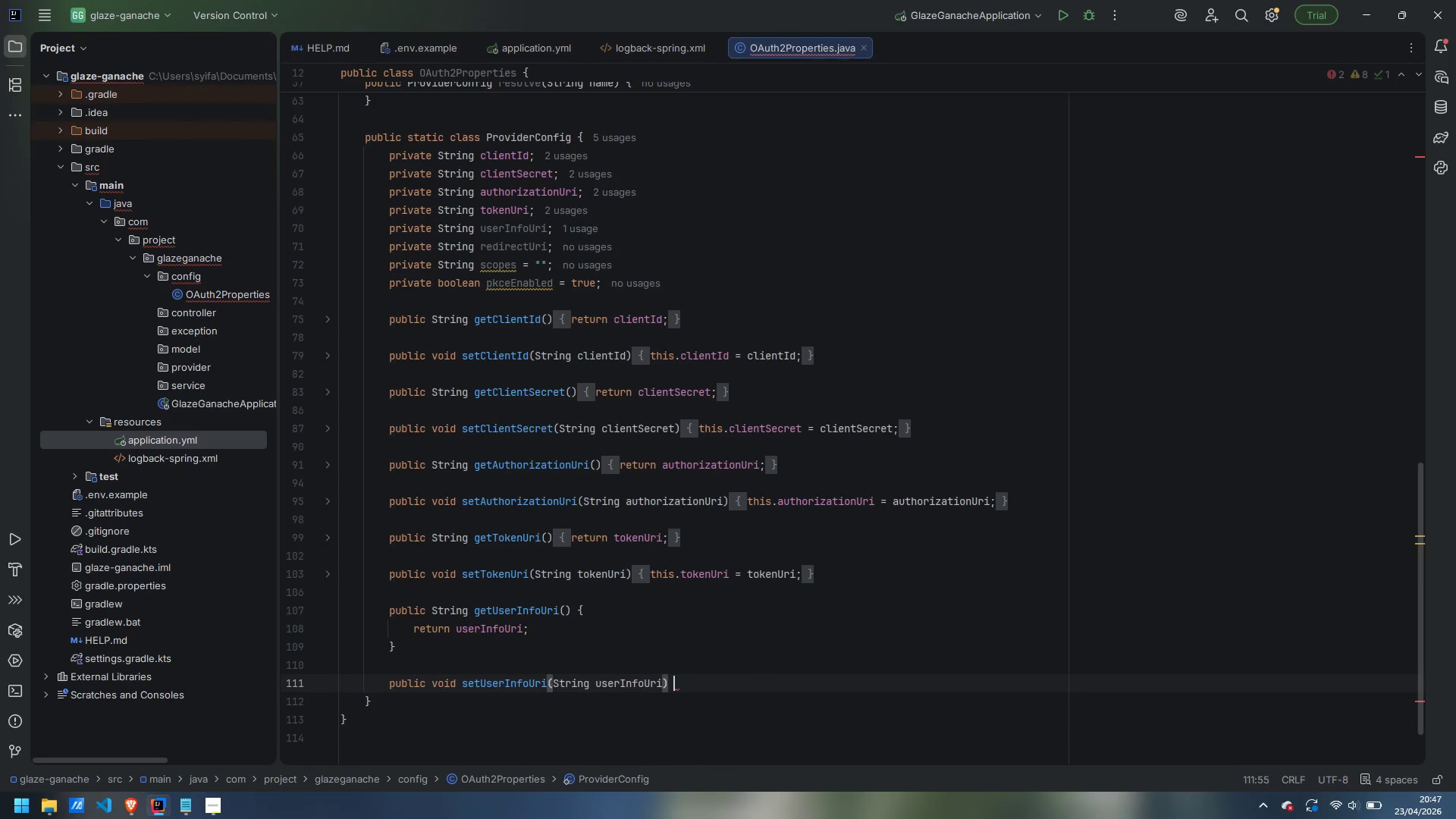 
key(Shift+ShiftLeft)
 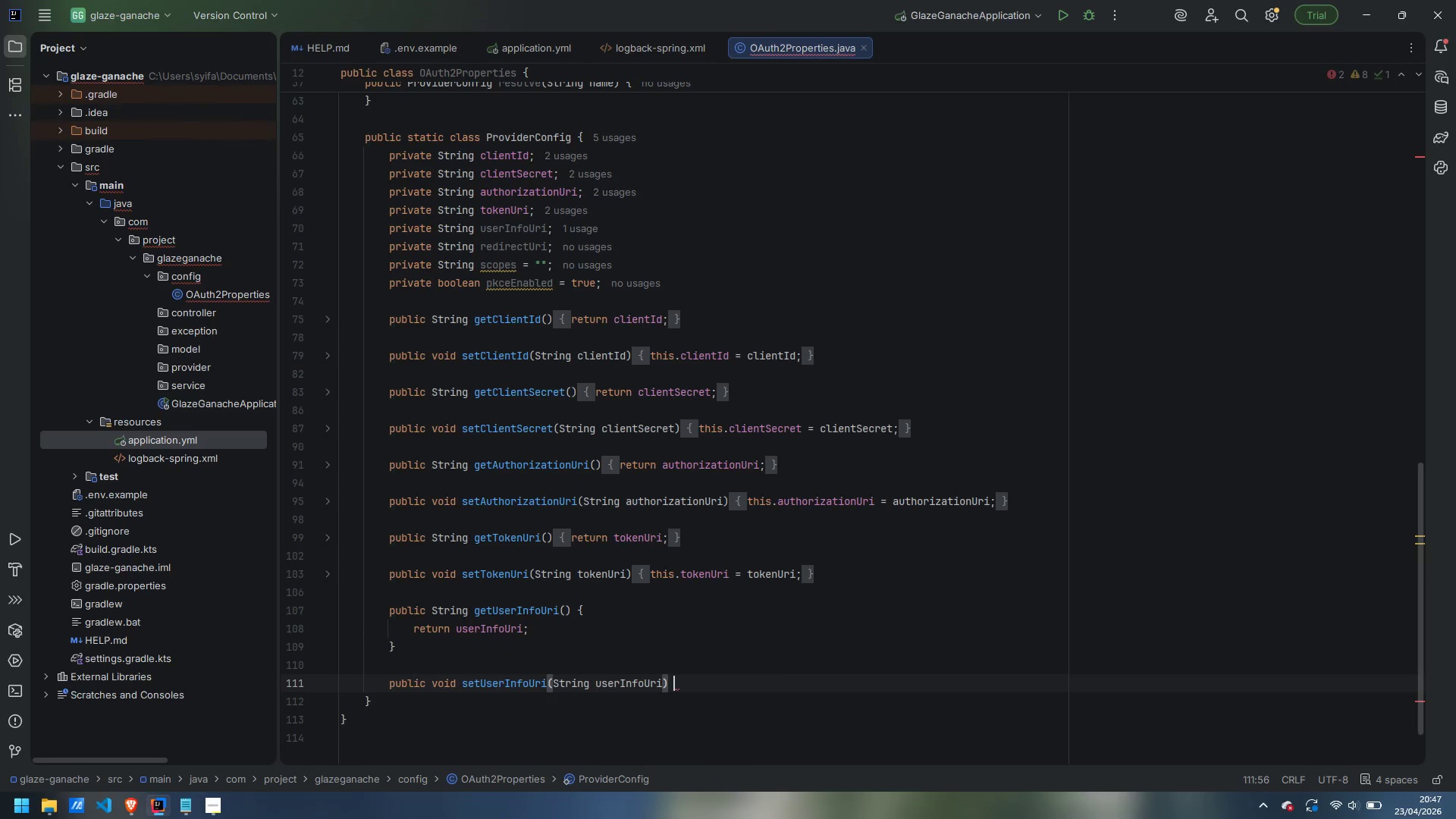 
key(Shift+BracketLeft)
 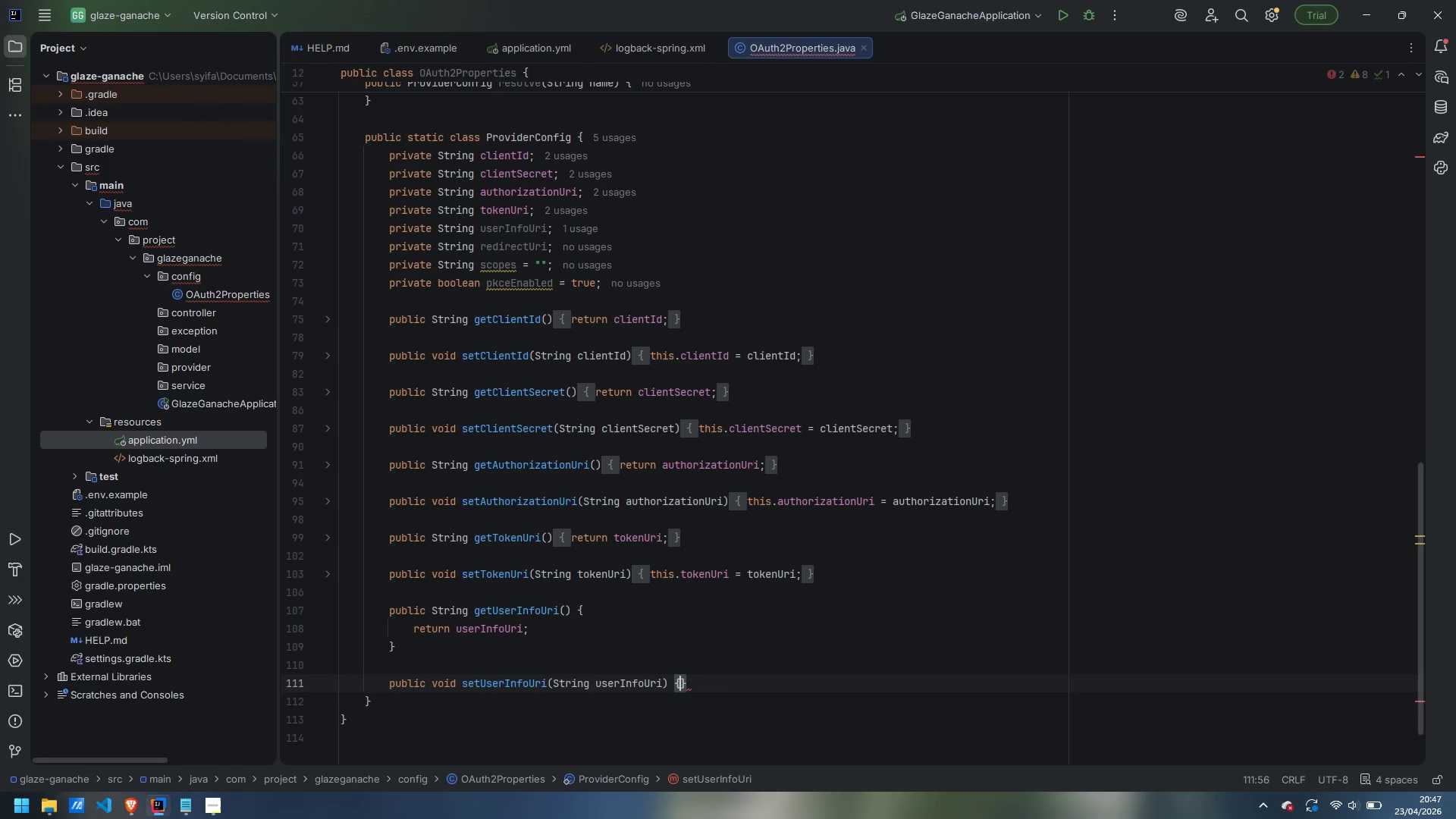 
key(Enter)
 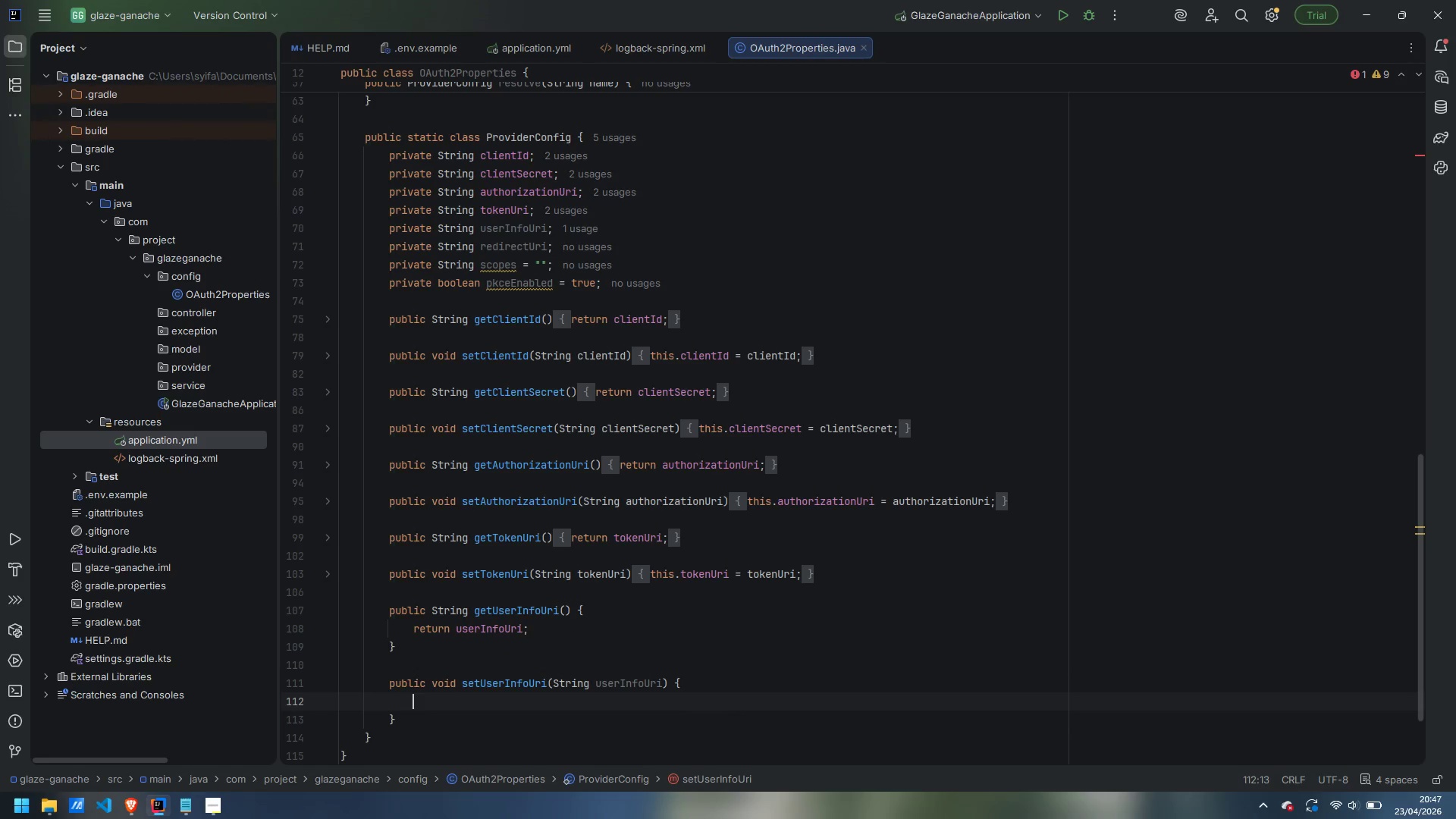 
type(this.userInfoUri = userInfoUri;)
 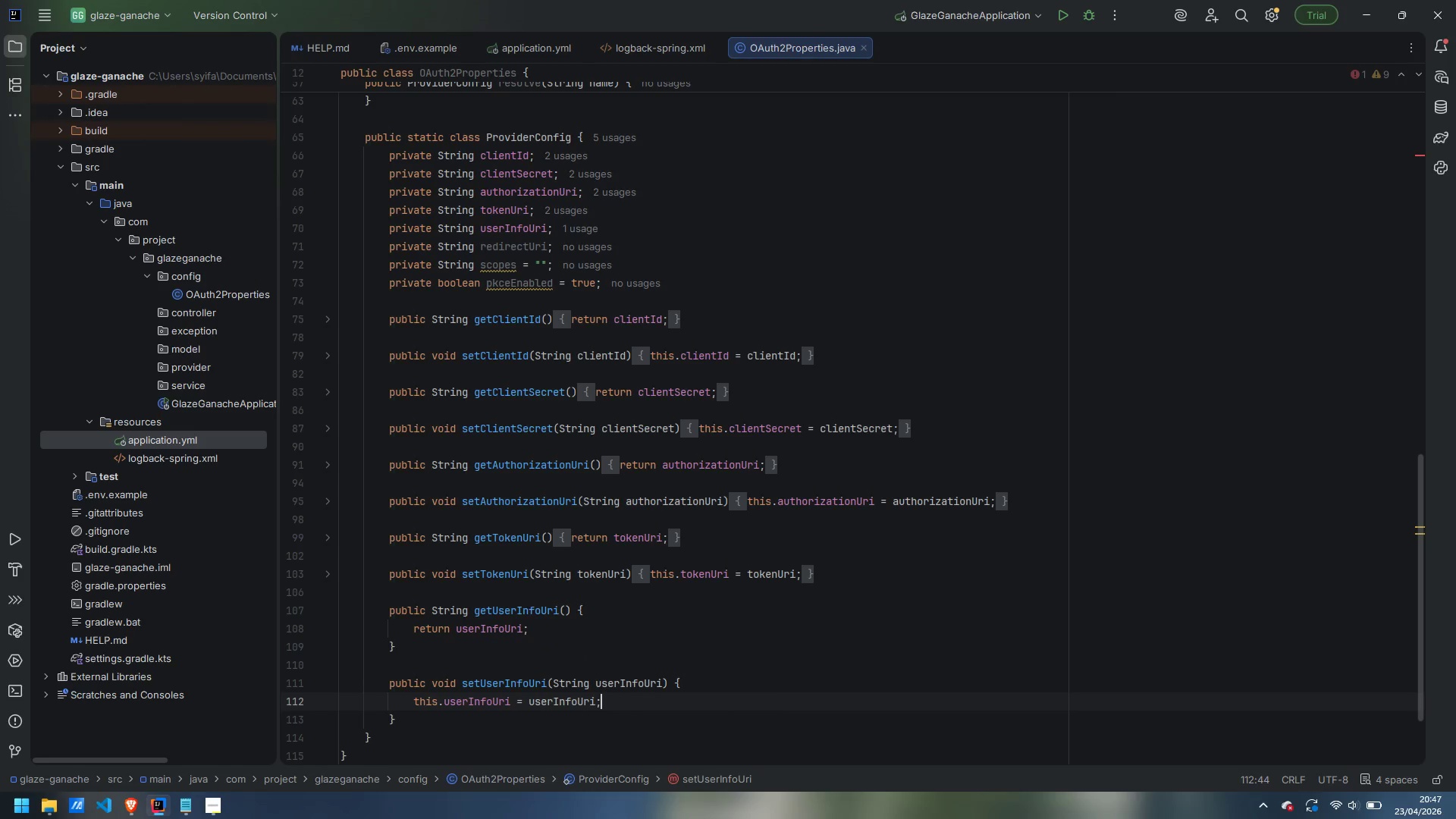 
key(ArrowDown)
 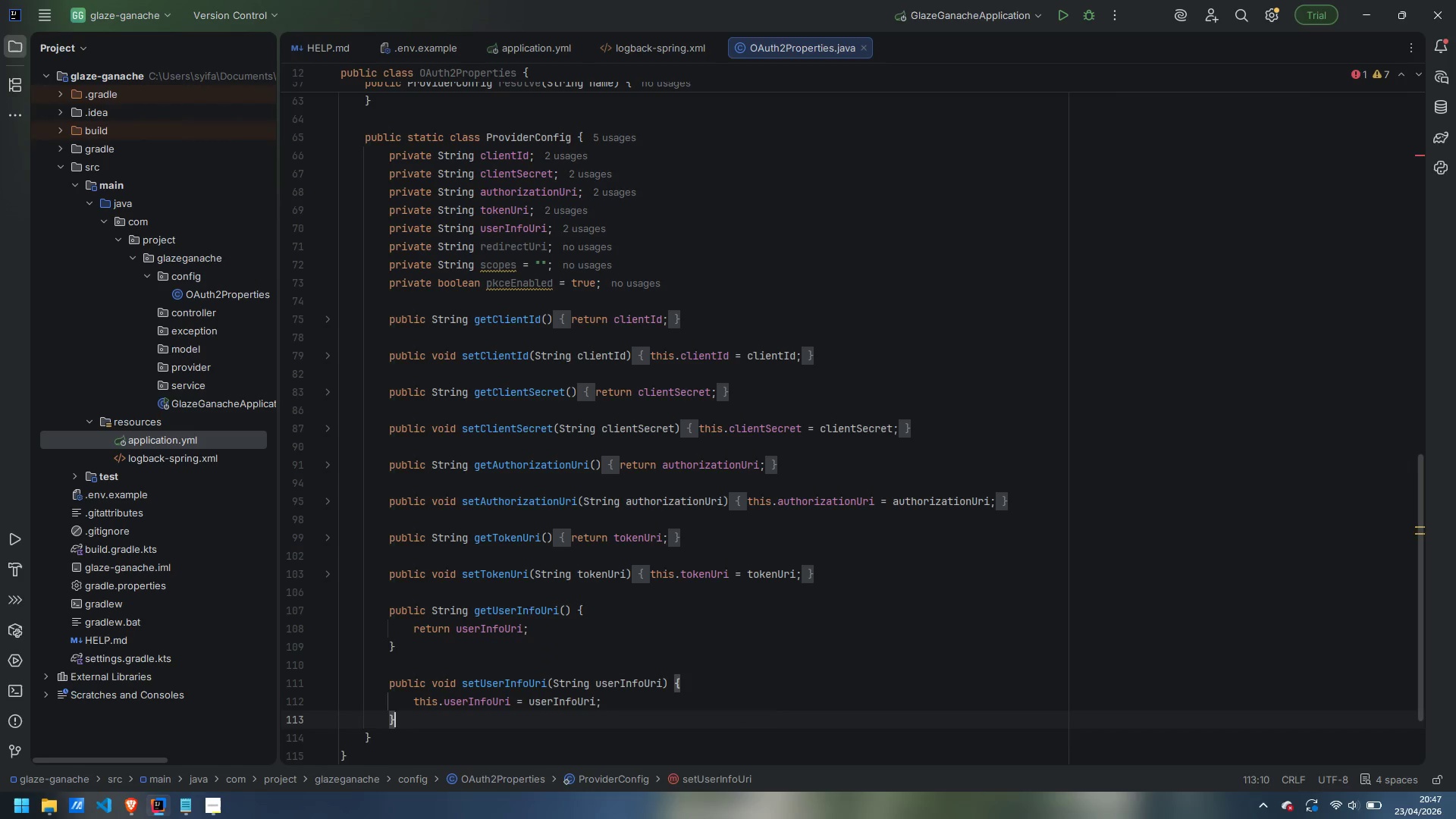 
key(Enter)
 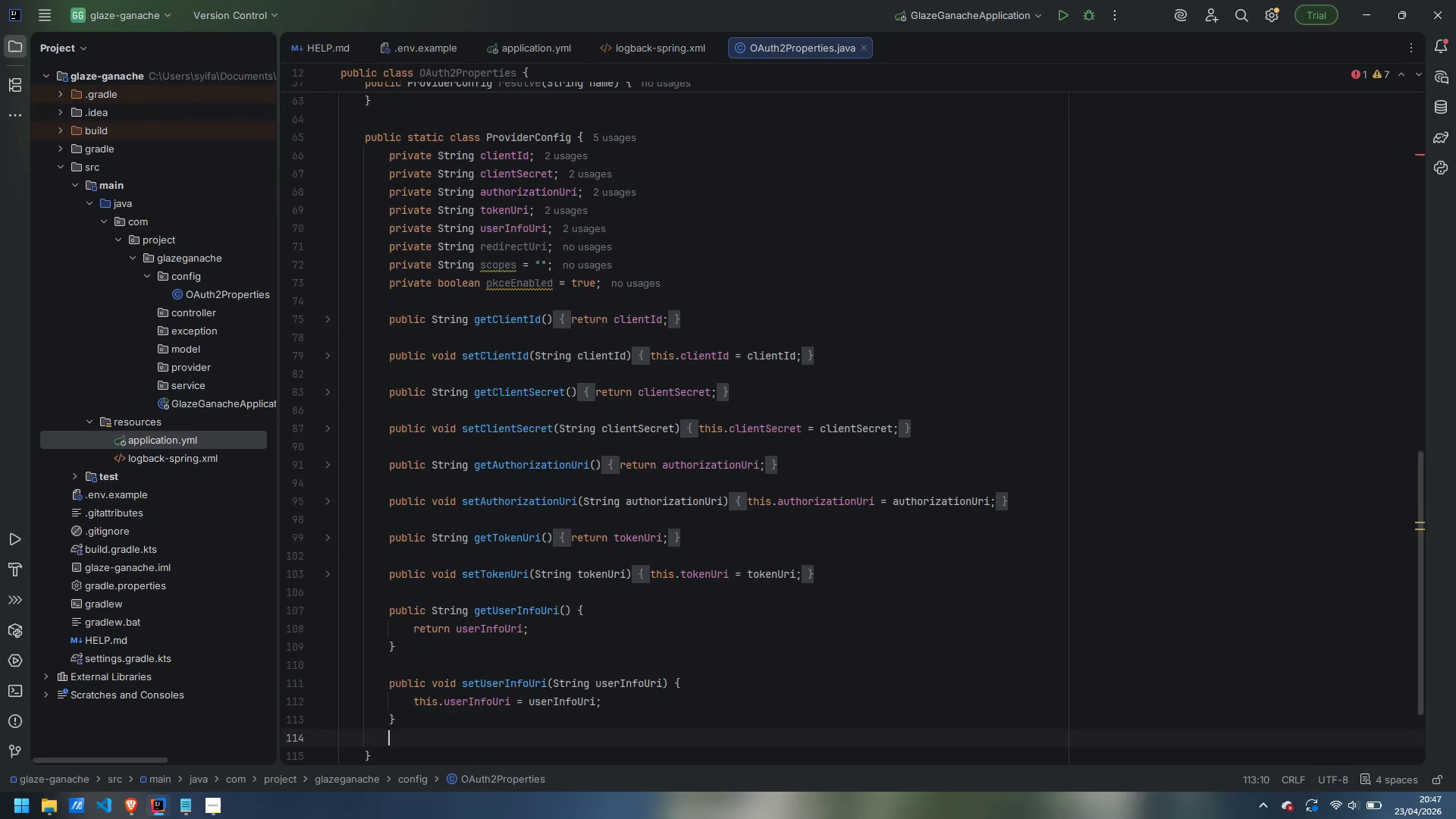 
key(Enter)
 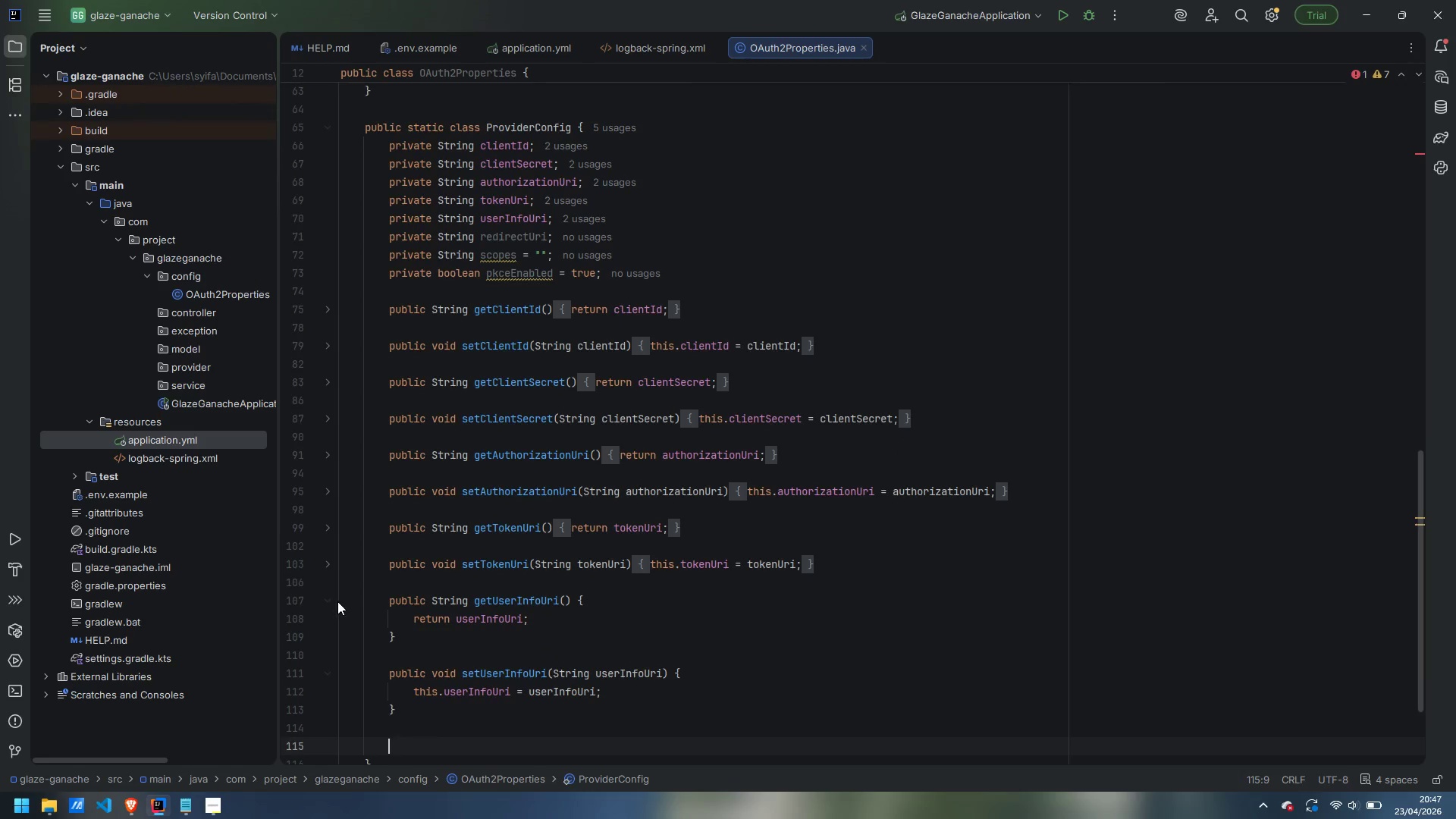 
left_click([330, 602])
 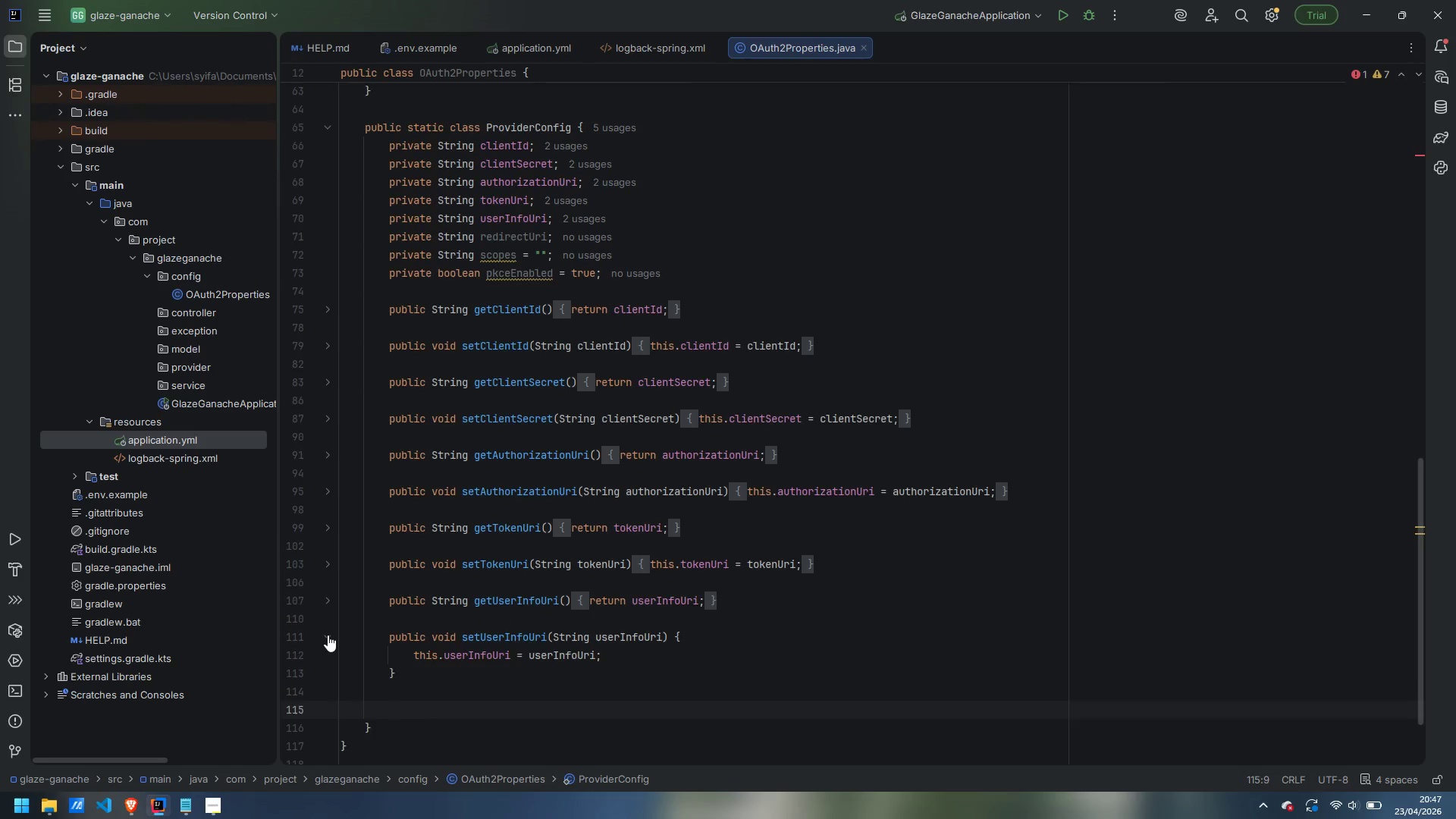 
left_click([328, 635])
 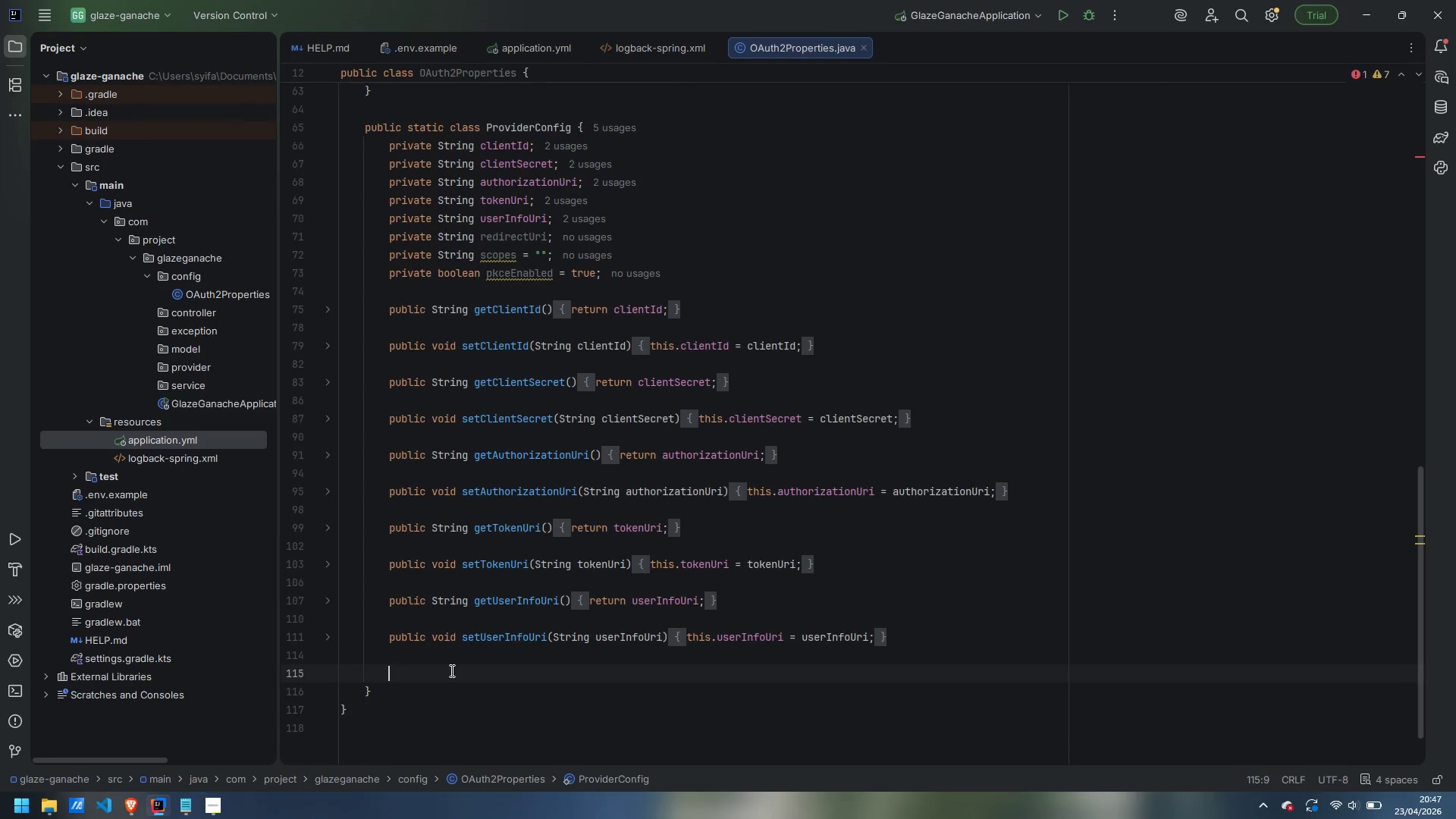 
type(puinbli)
 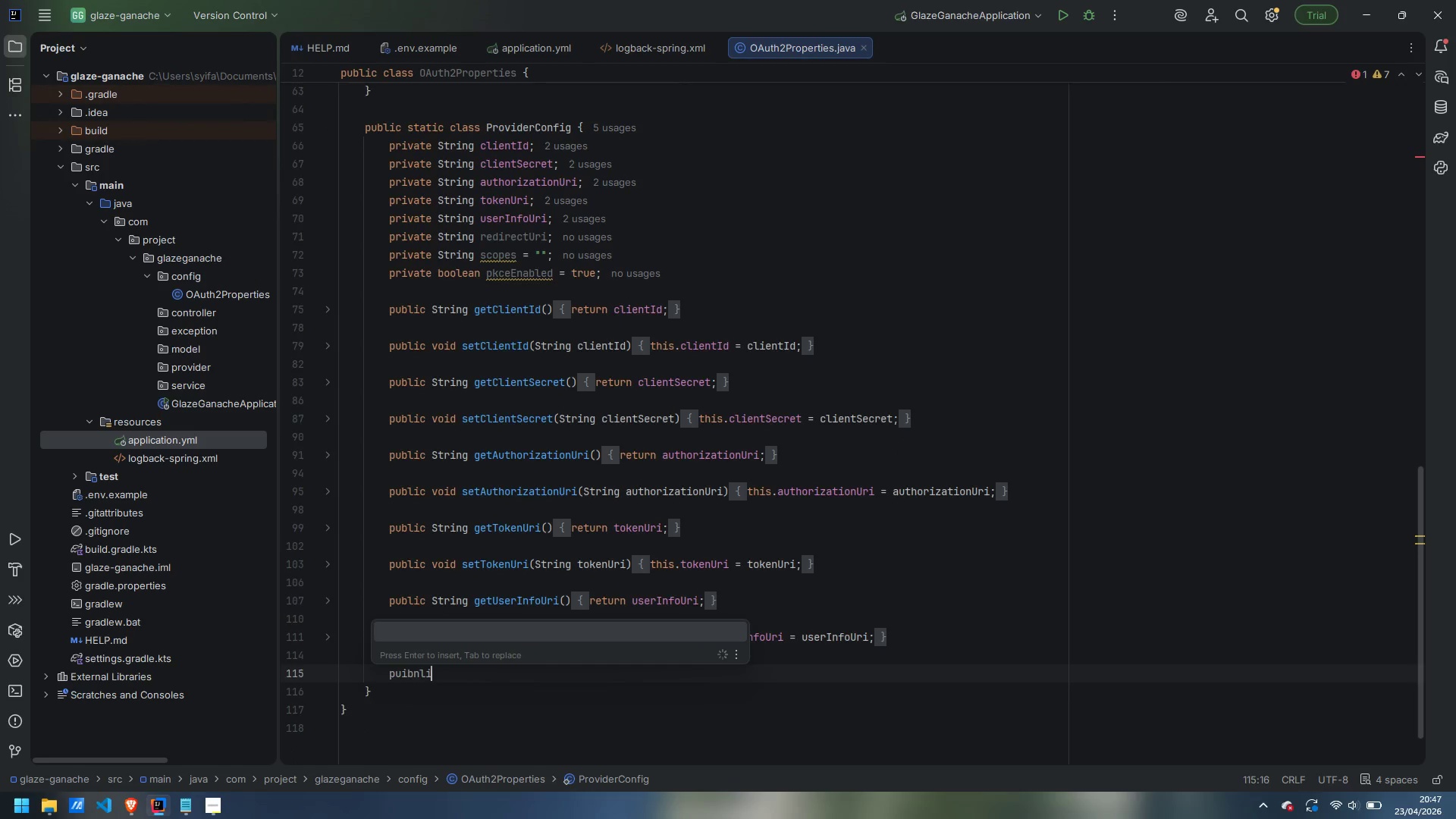 
key(Control+ControlLeft)
 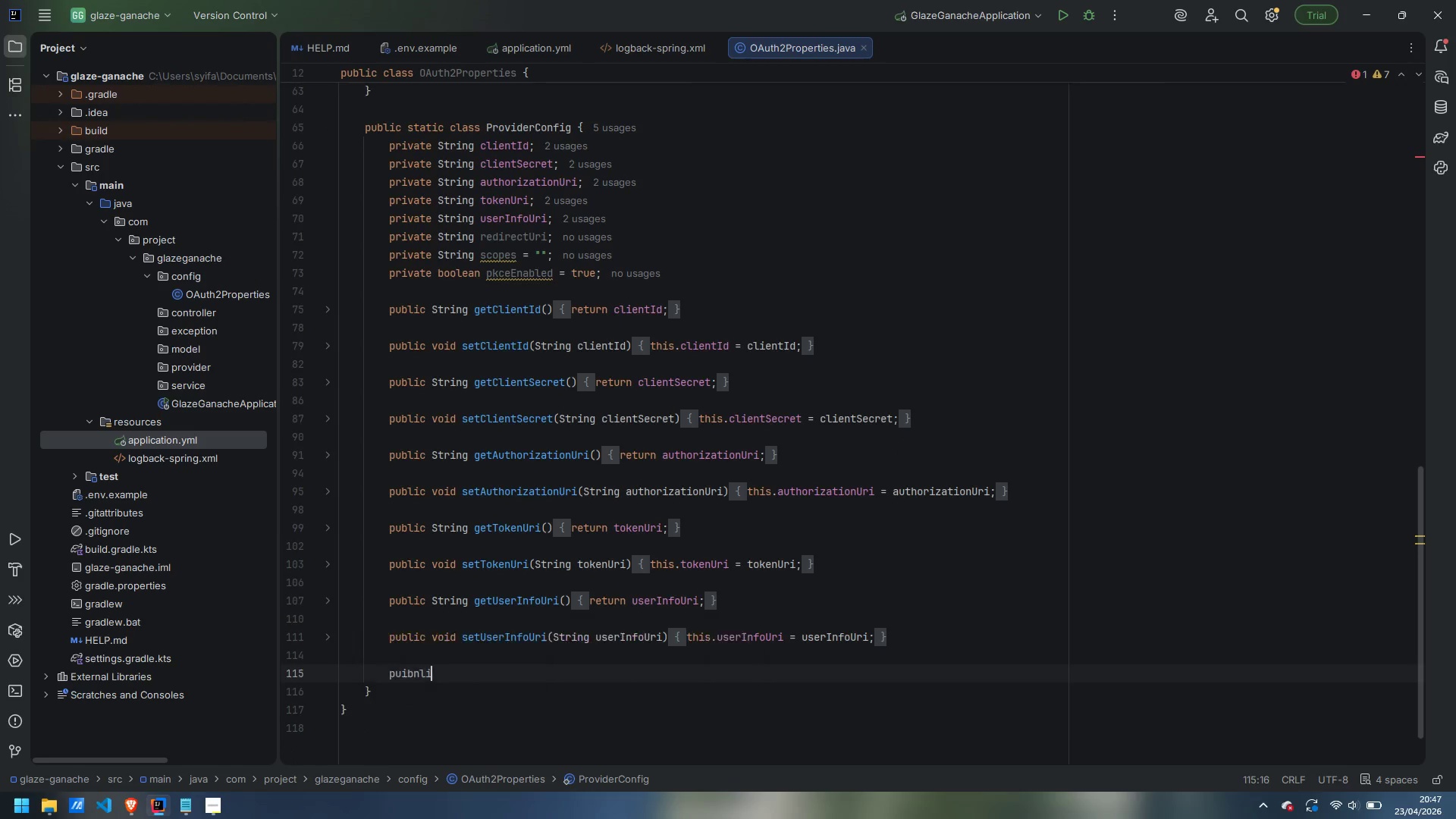 
key(Control+Backspace)
 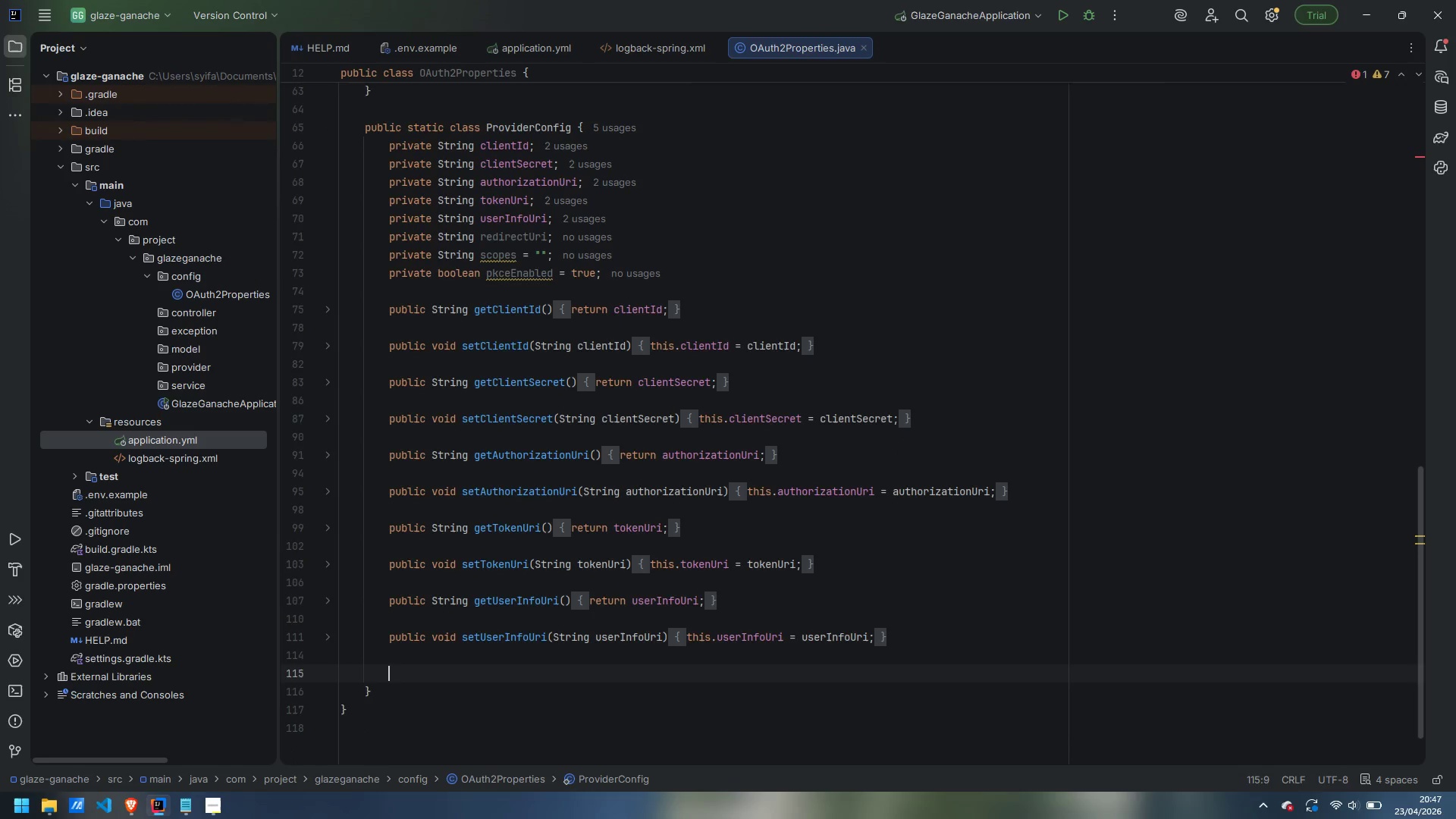 
type(oub)
 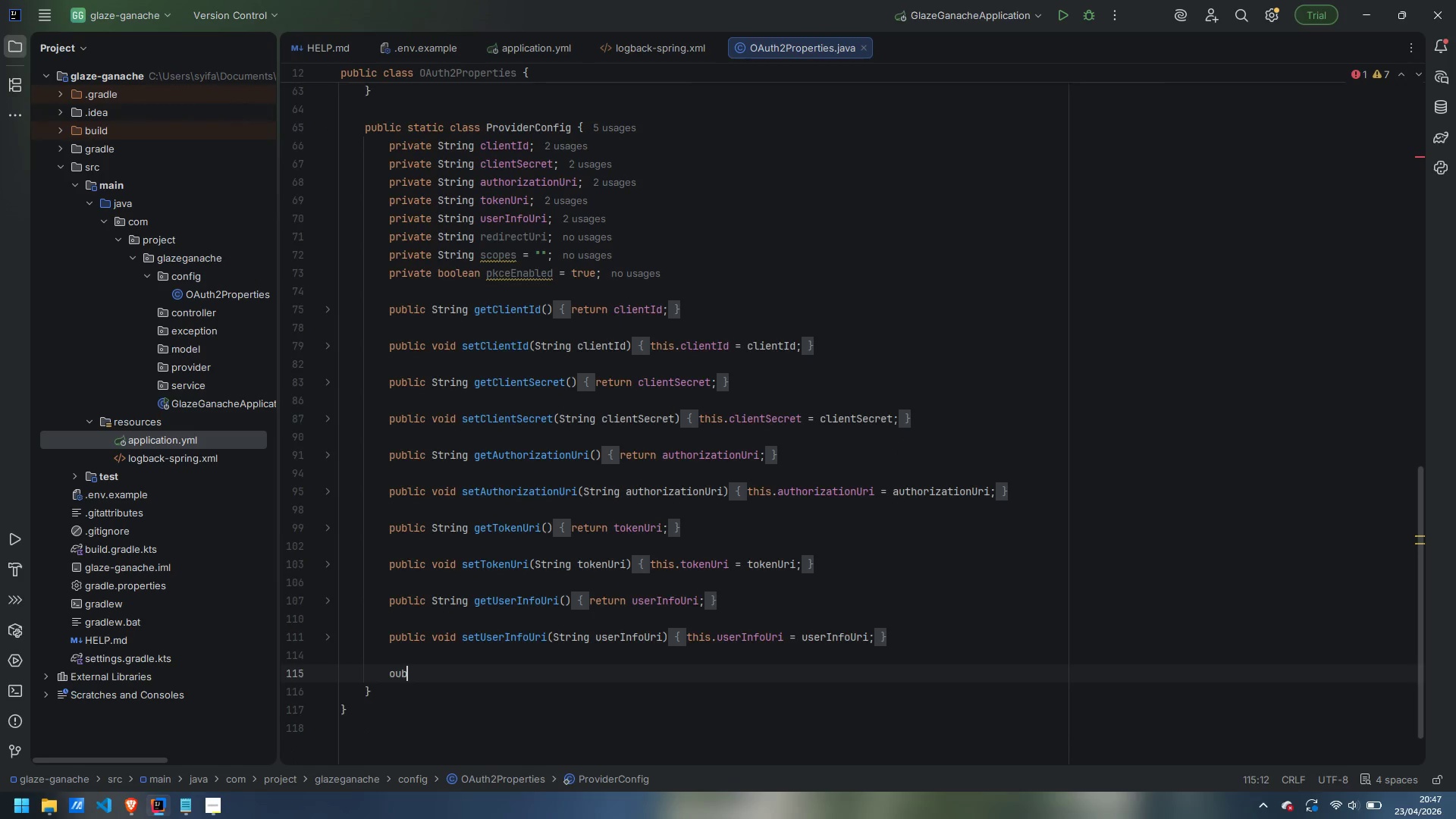 
key(Control+ControlLeft)
 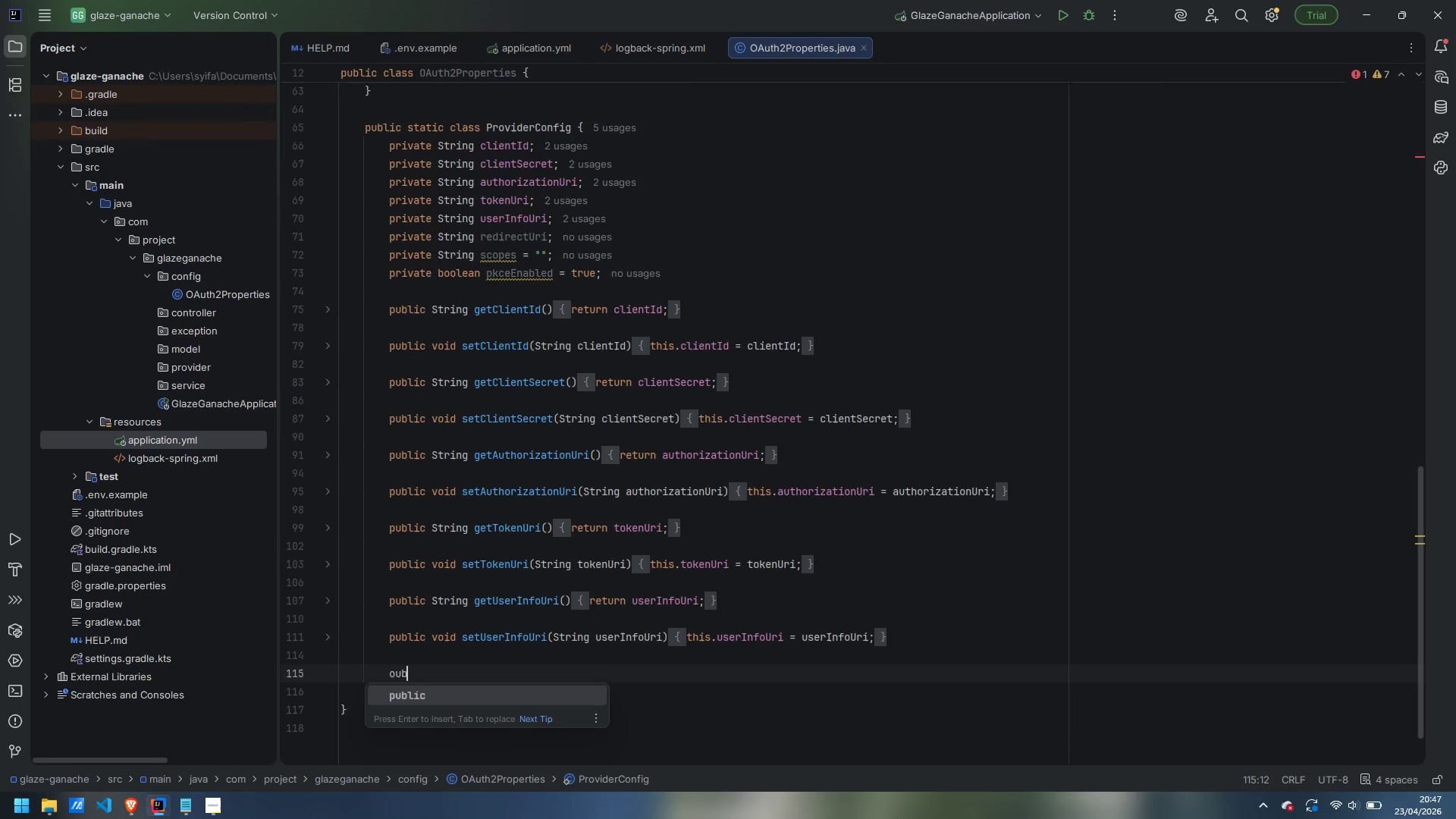 
key(Control+Backspace)
 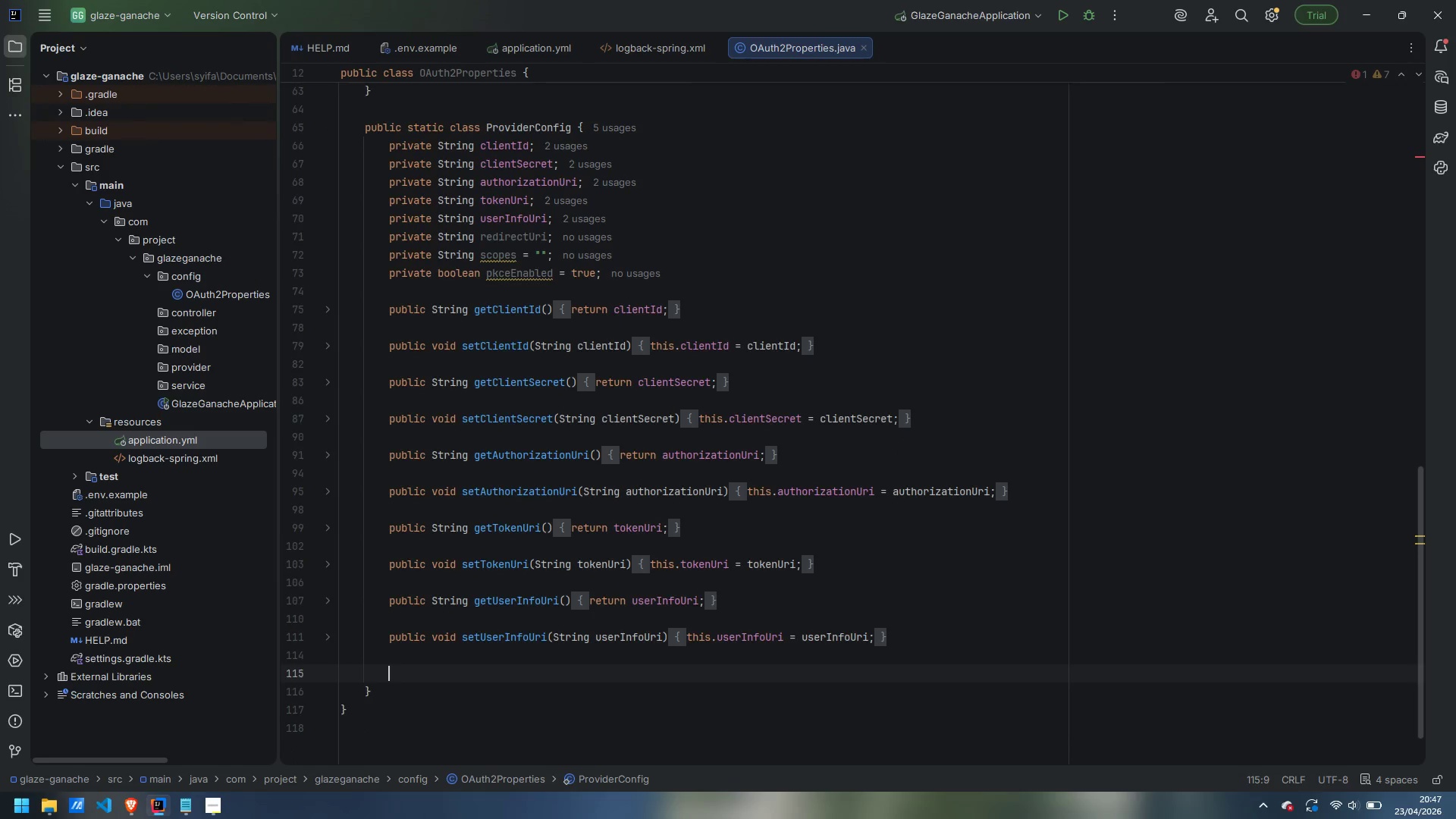 
type(public String getRedirectUri()
 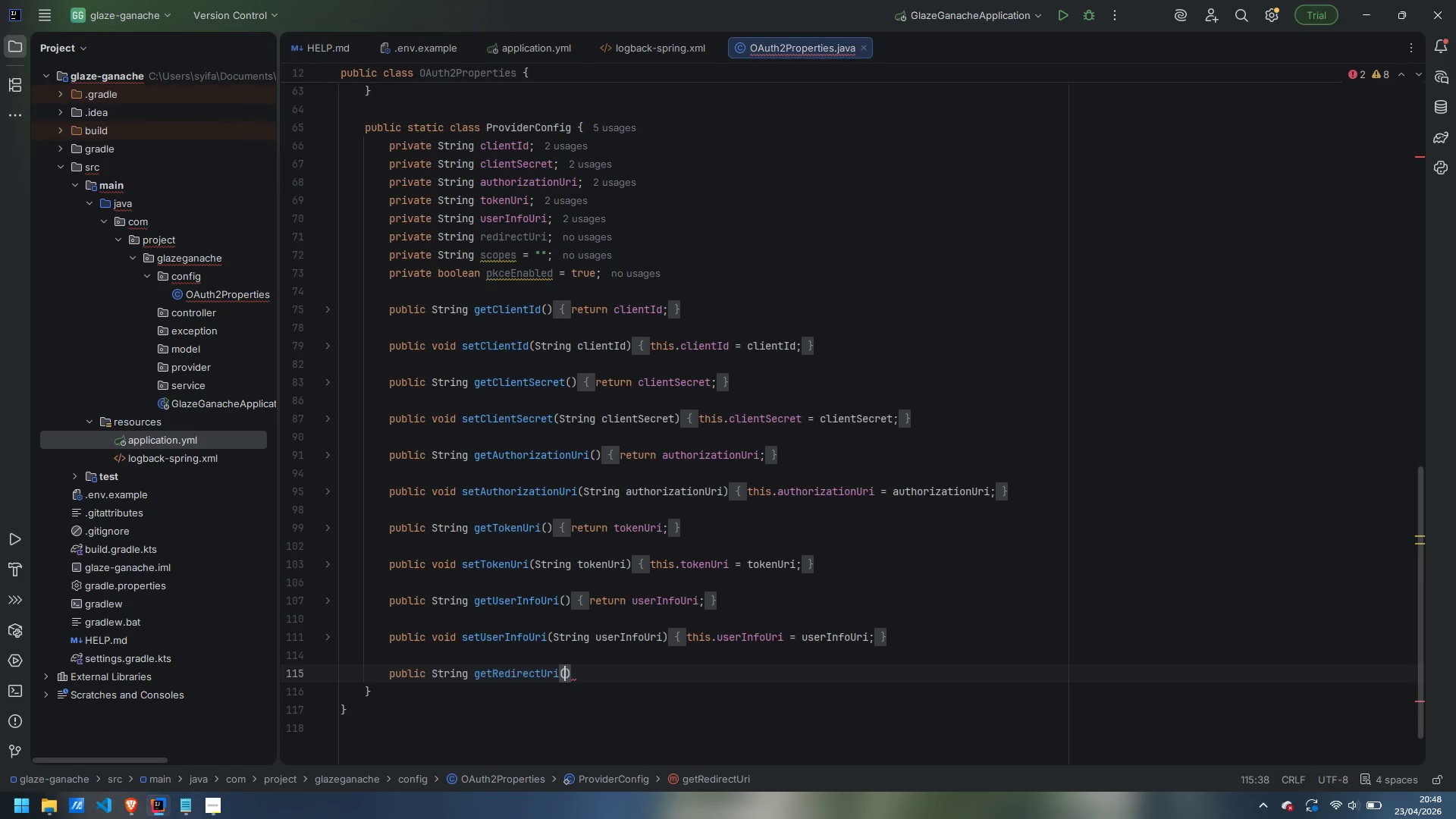 
key(ArrowRight)
 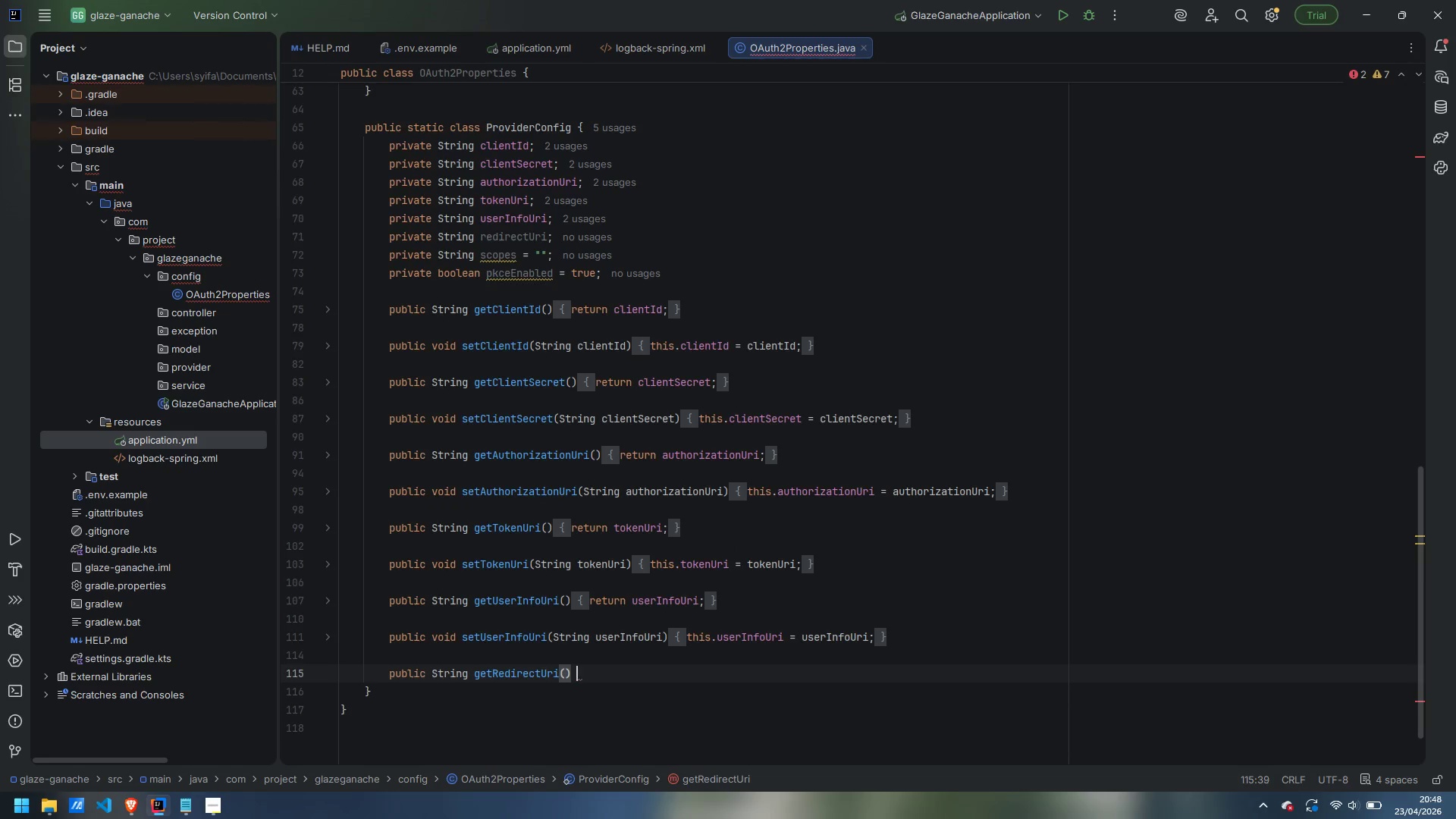 
key(Space)
 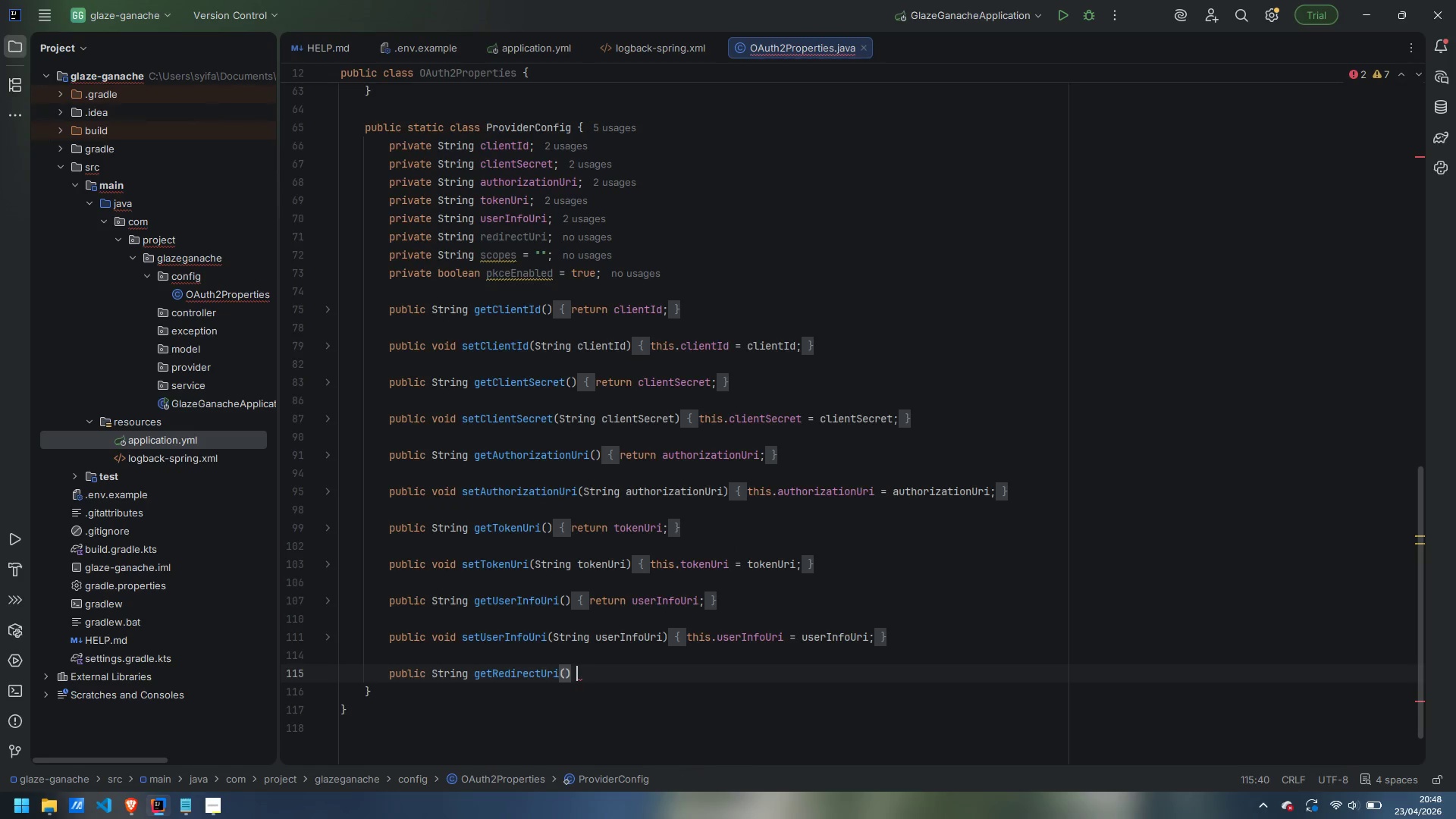 
key(Shift+BracketLeft)
 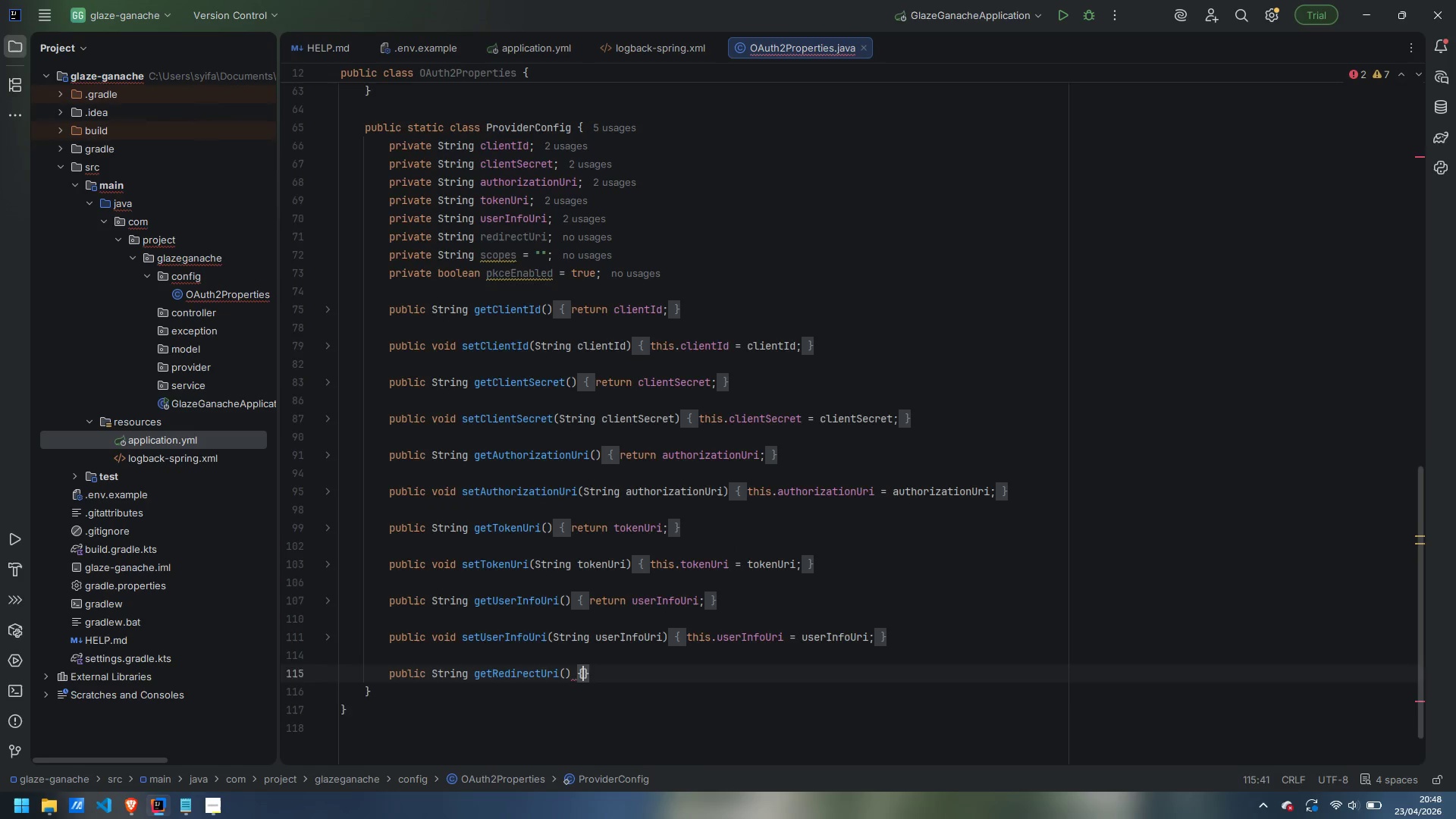 
key(Enter)
 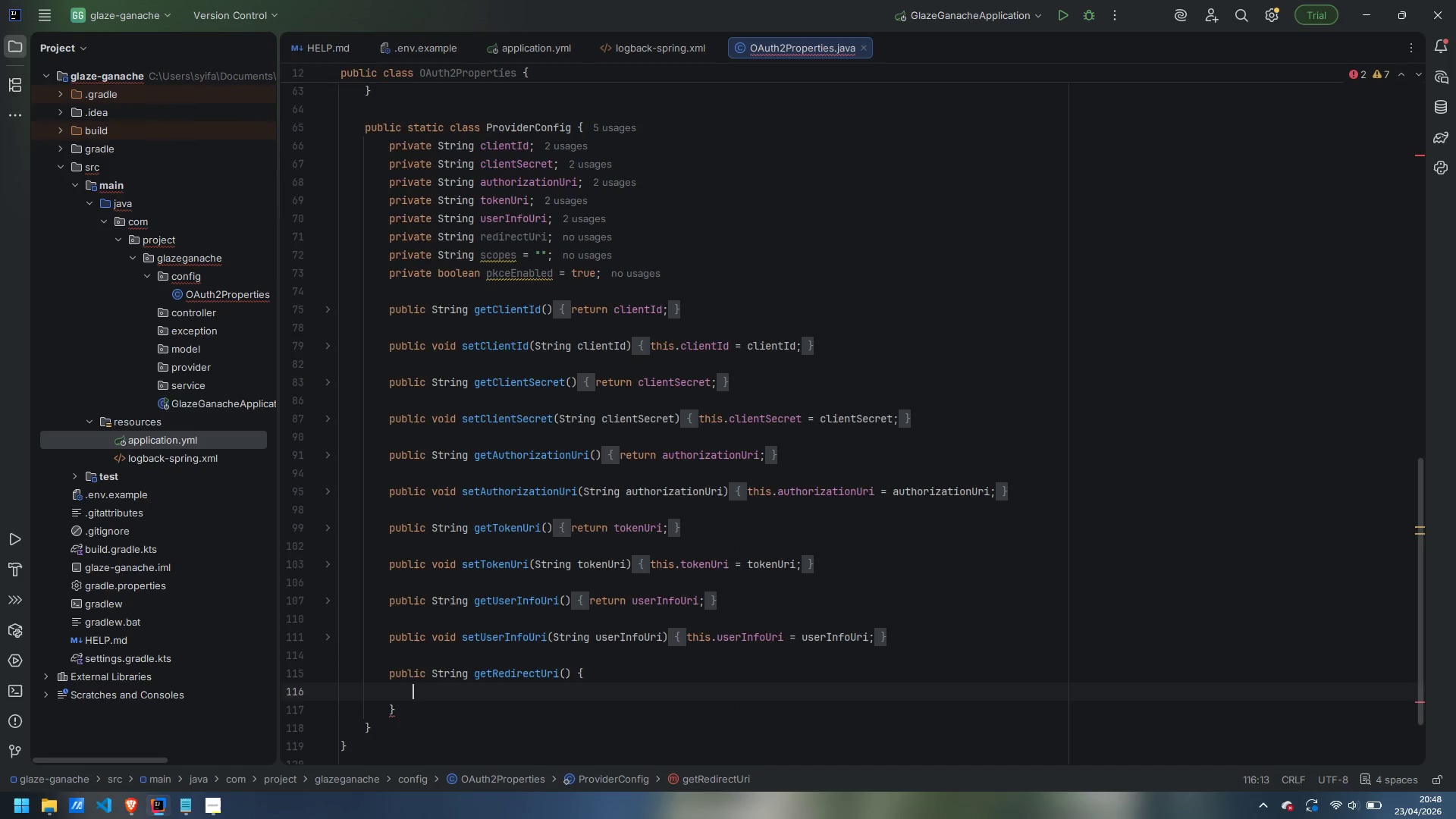 
type(return redired)
key(Backspace)
type(ctUri;)
 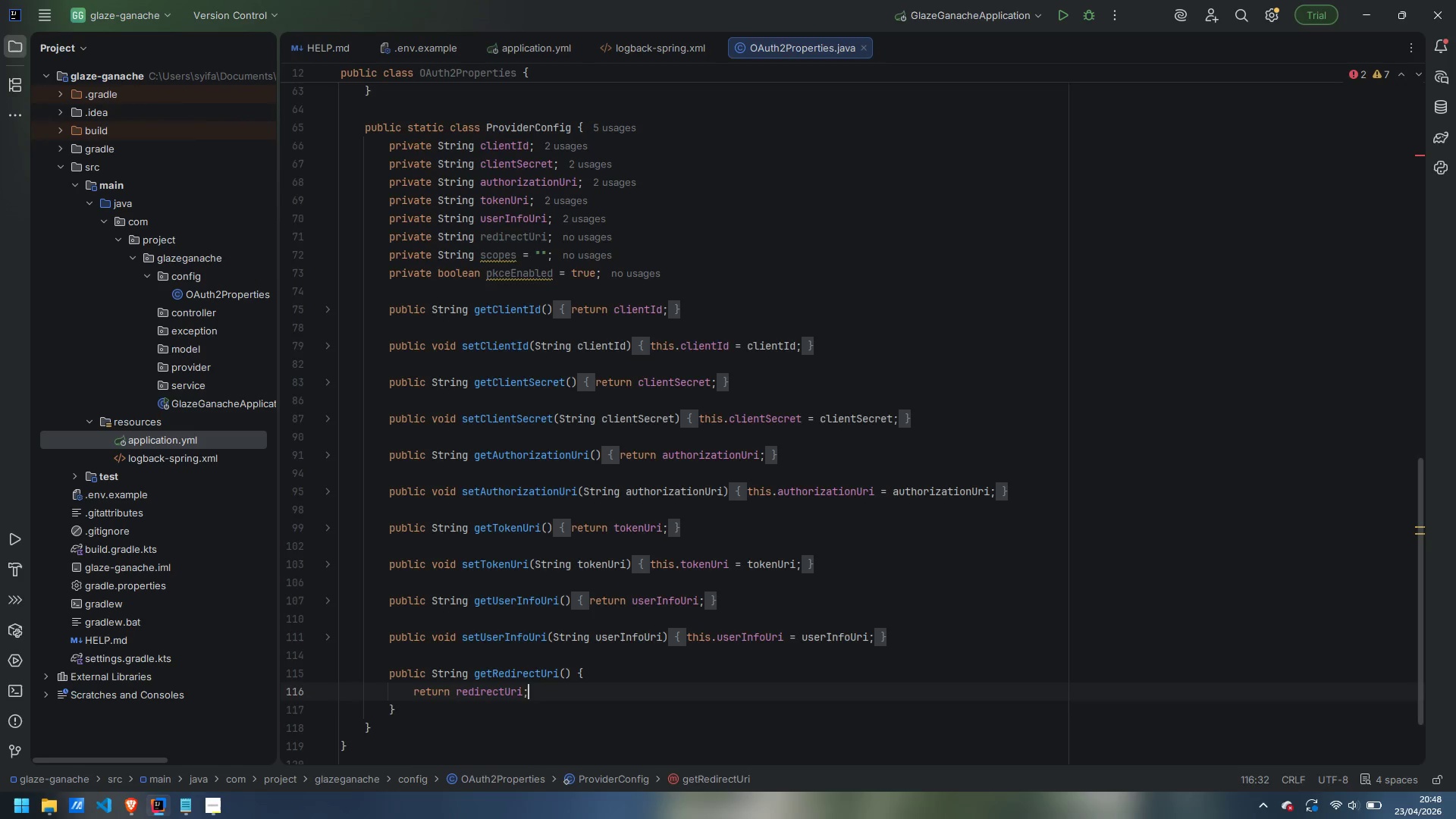 
key(ArrowDown)
 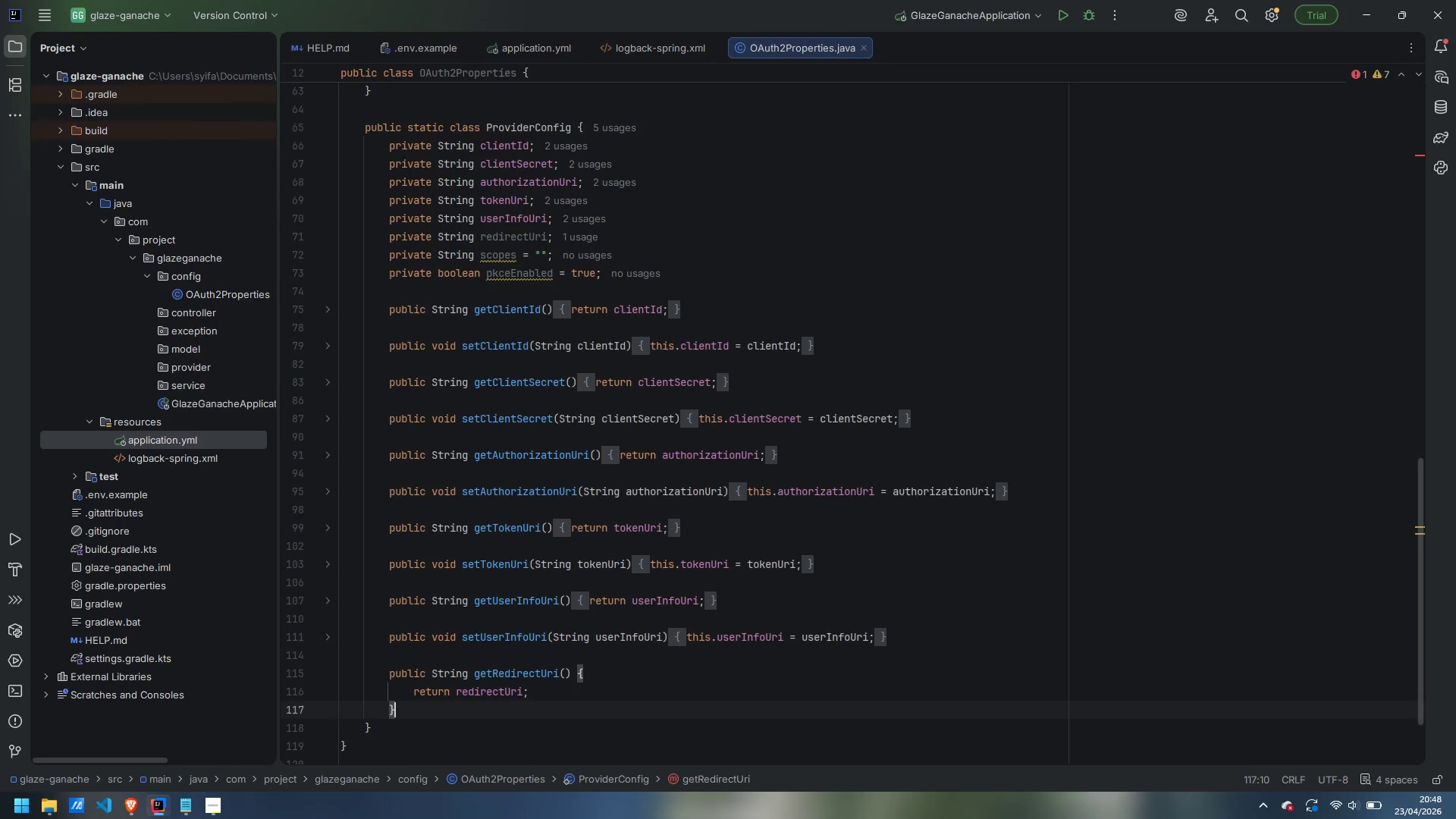 
key(Enter)
 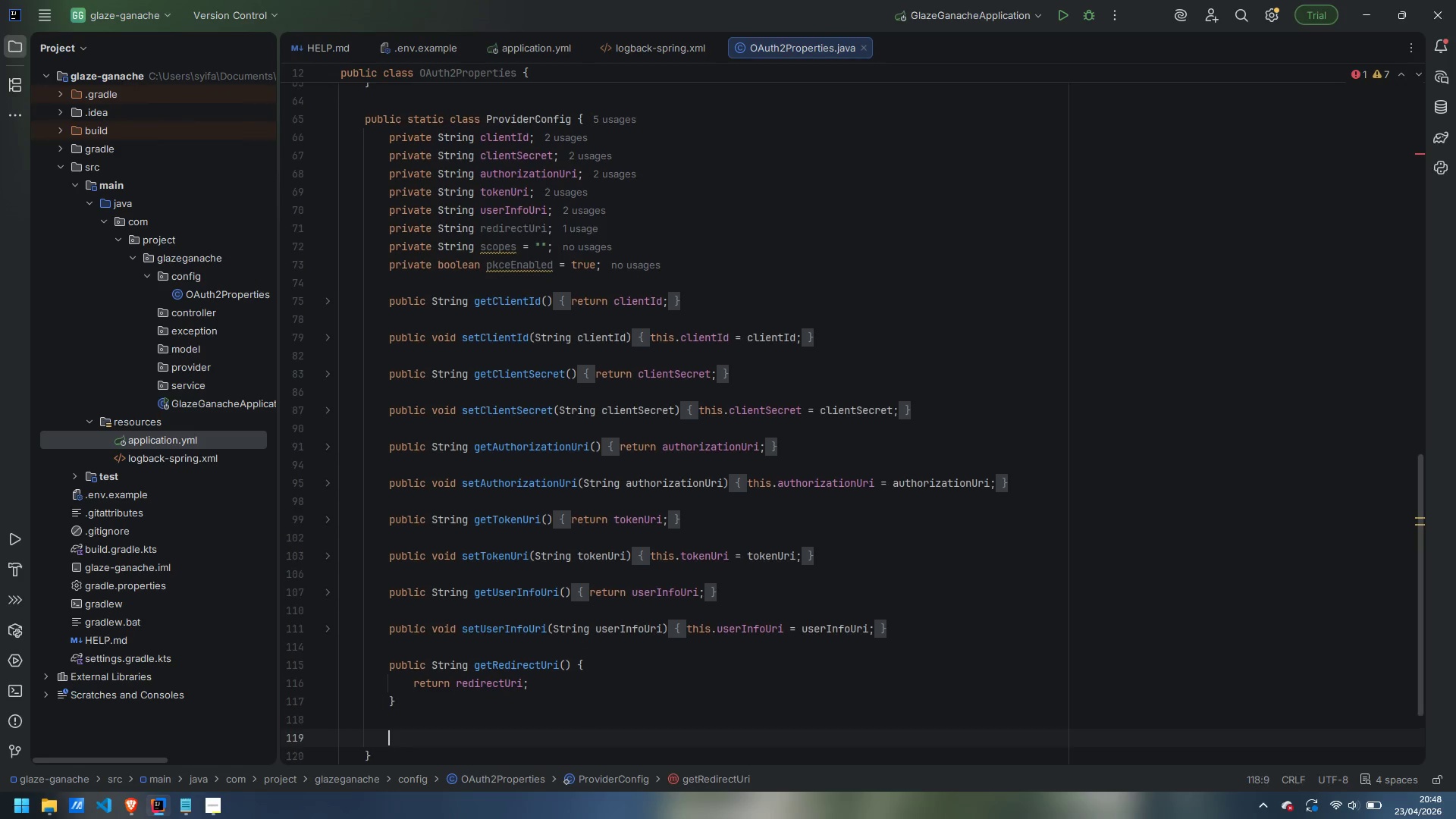 
key(Enter)
 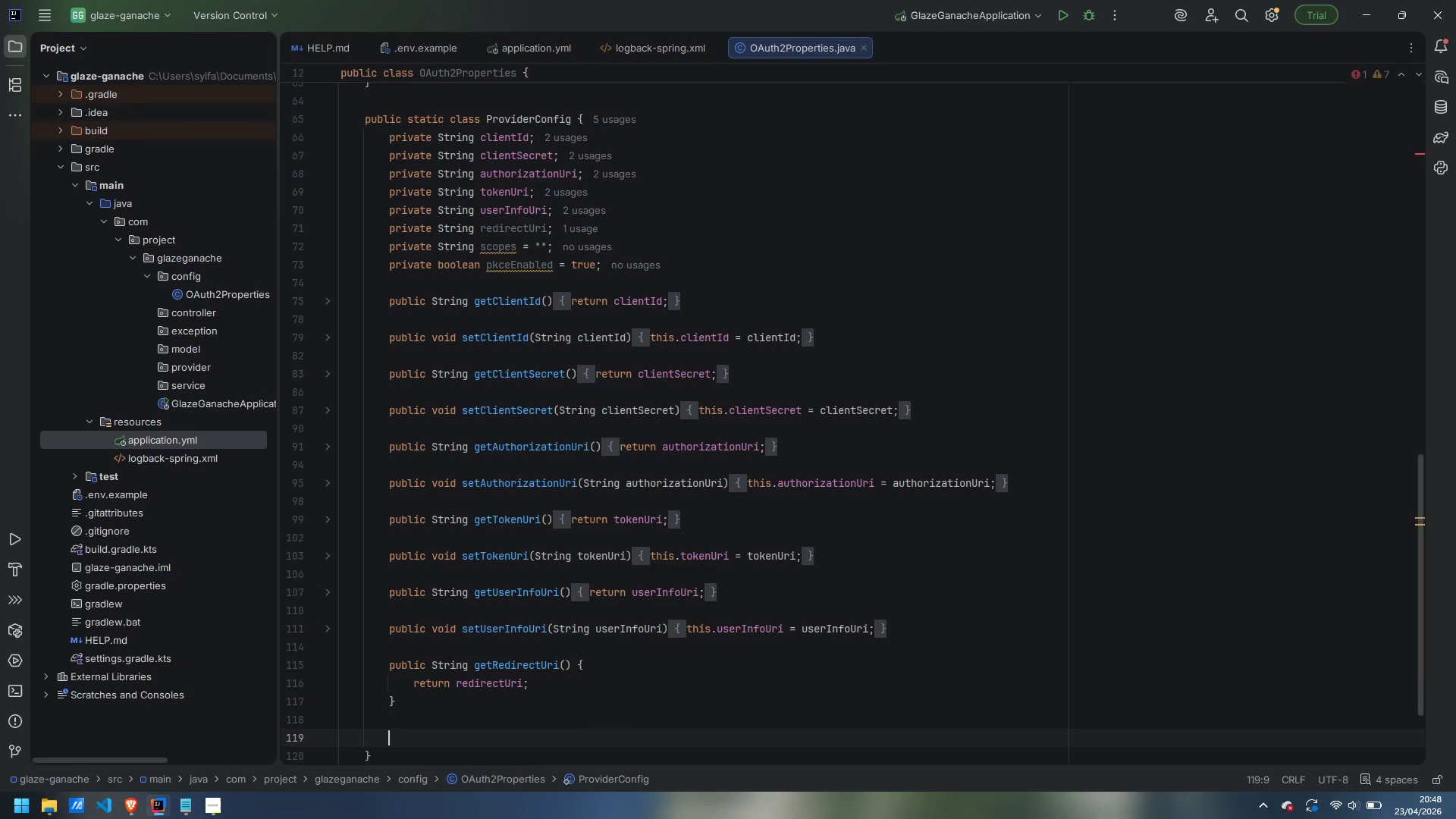 
type(public void setRedic)
key(Backspace)
type(rectUri(String redirectUri)
 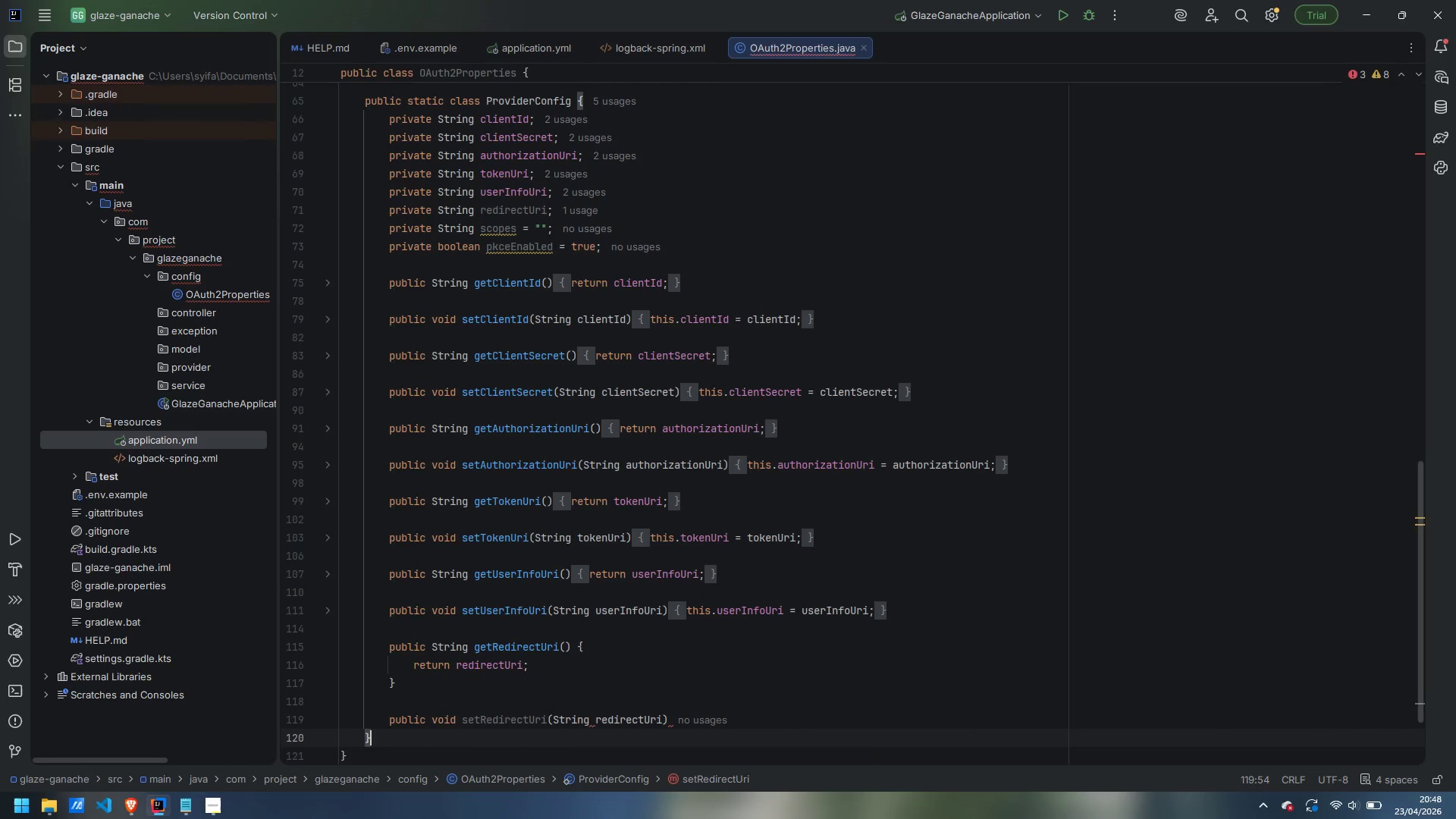 
 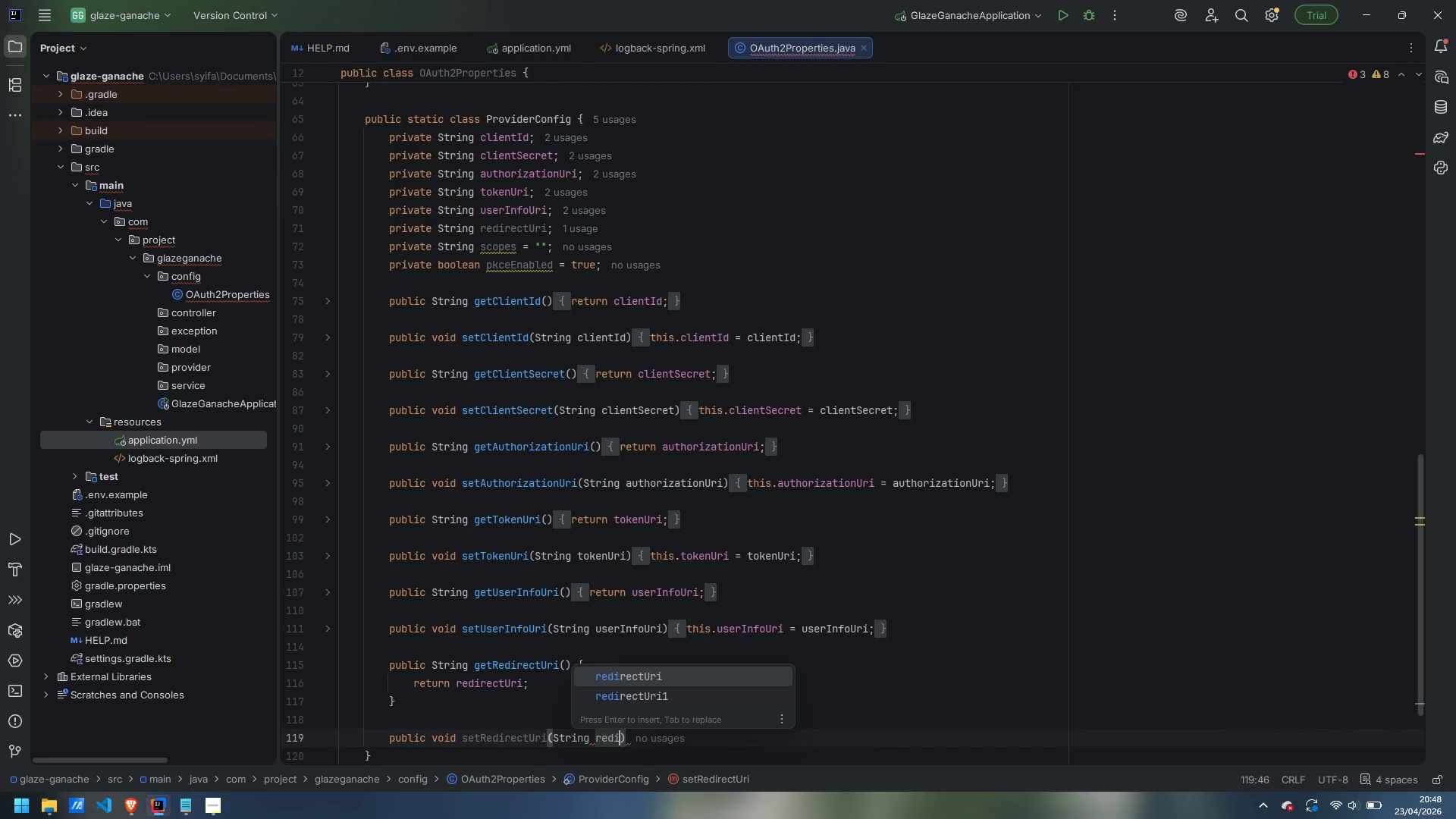 
key(ArrowDown)
 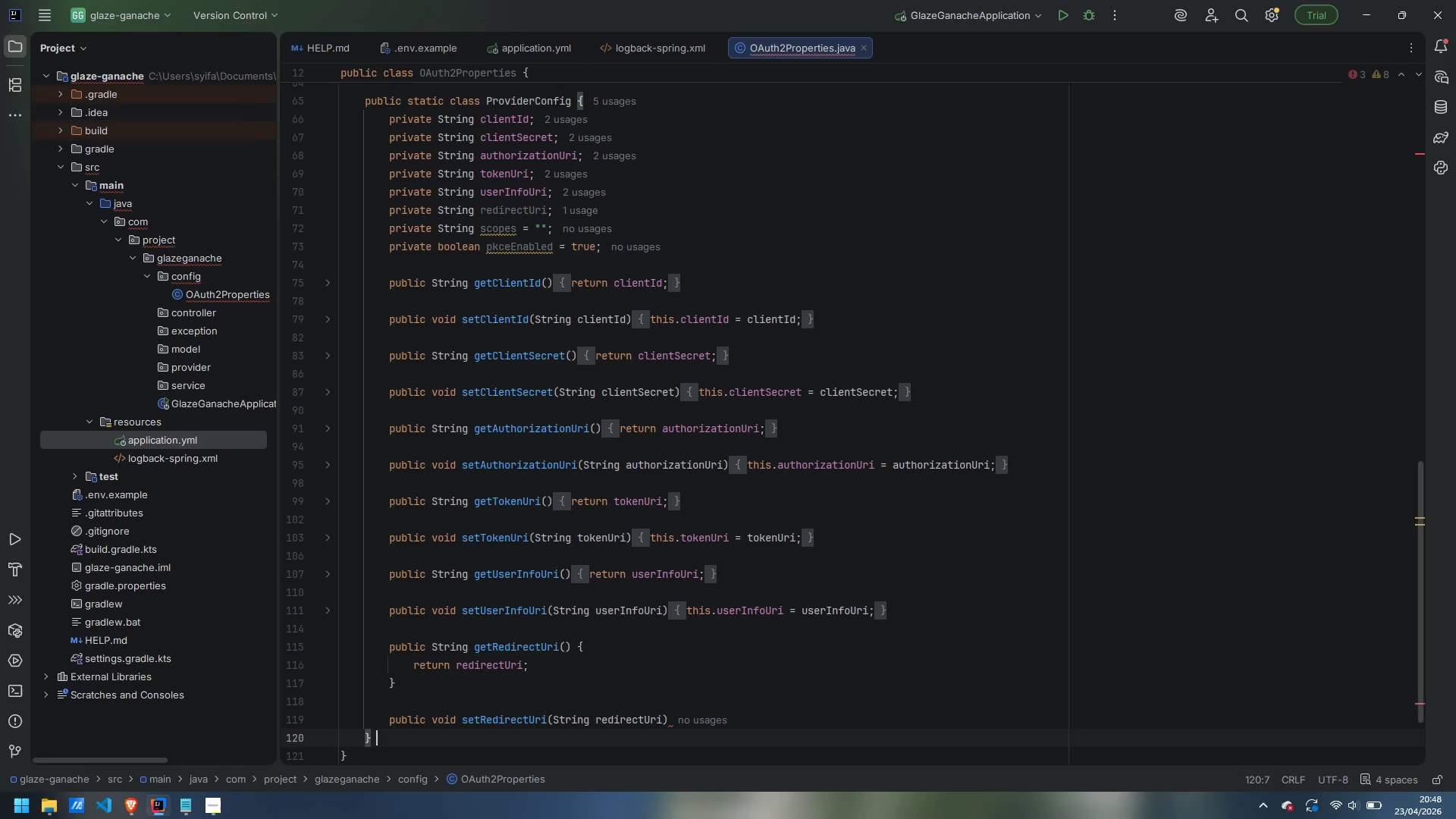 
key(ArrowRight)
 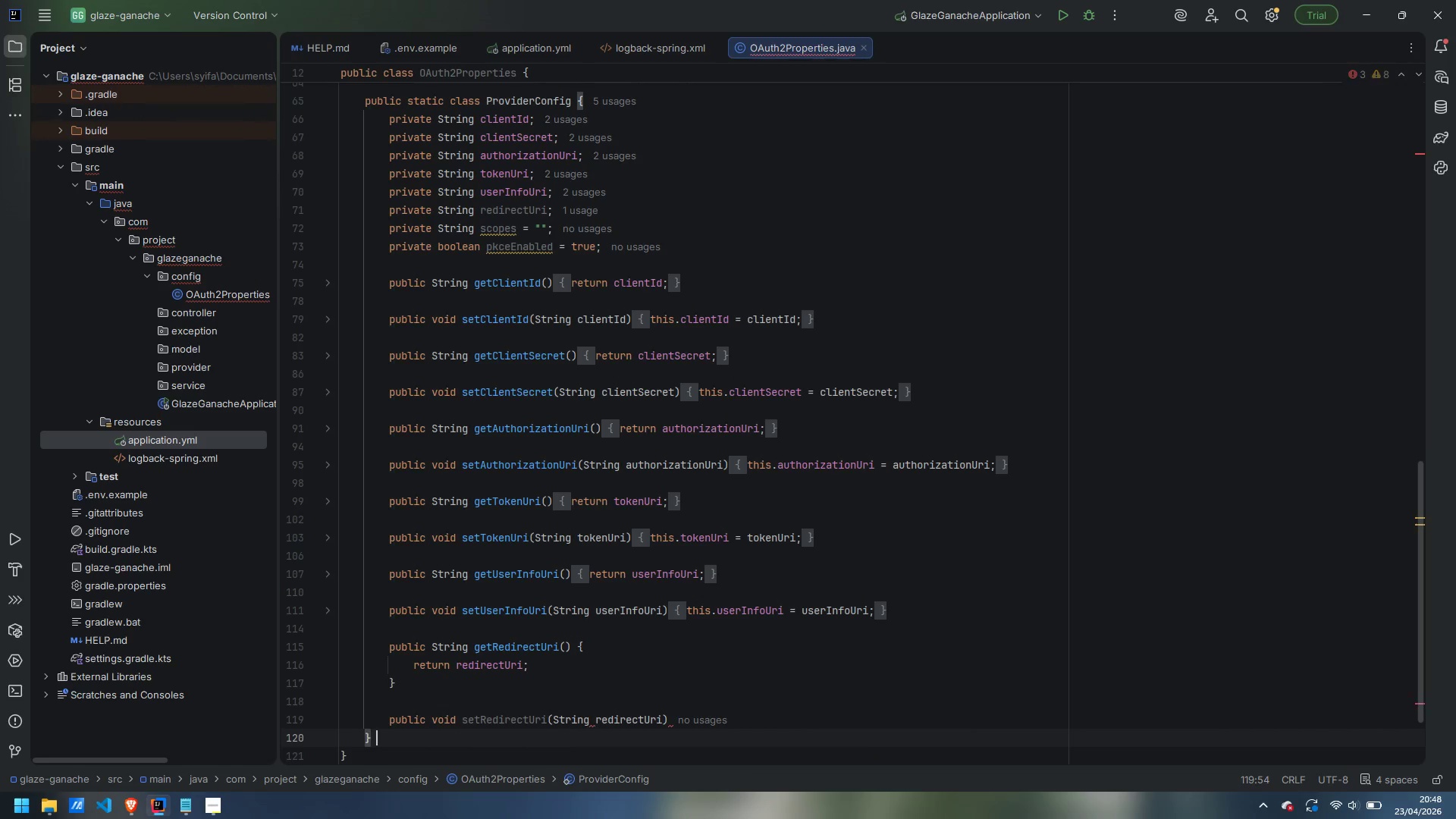 
key(Space)
 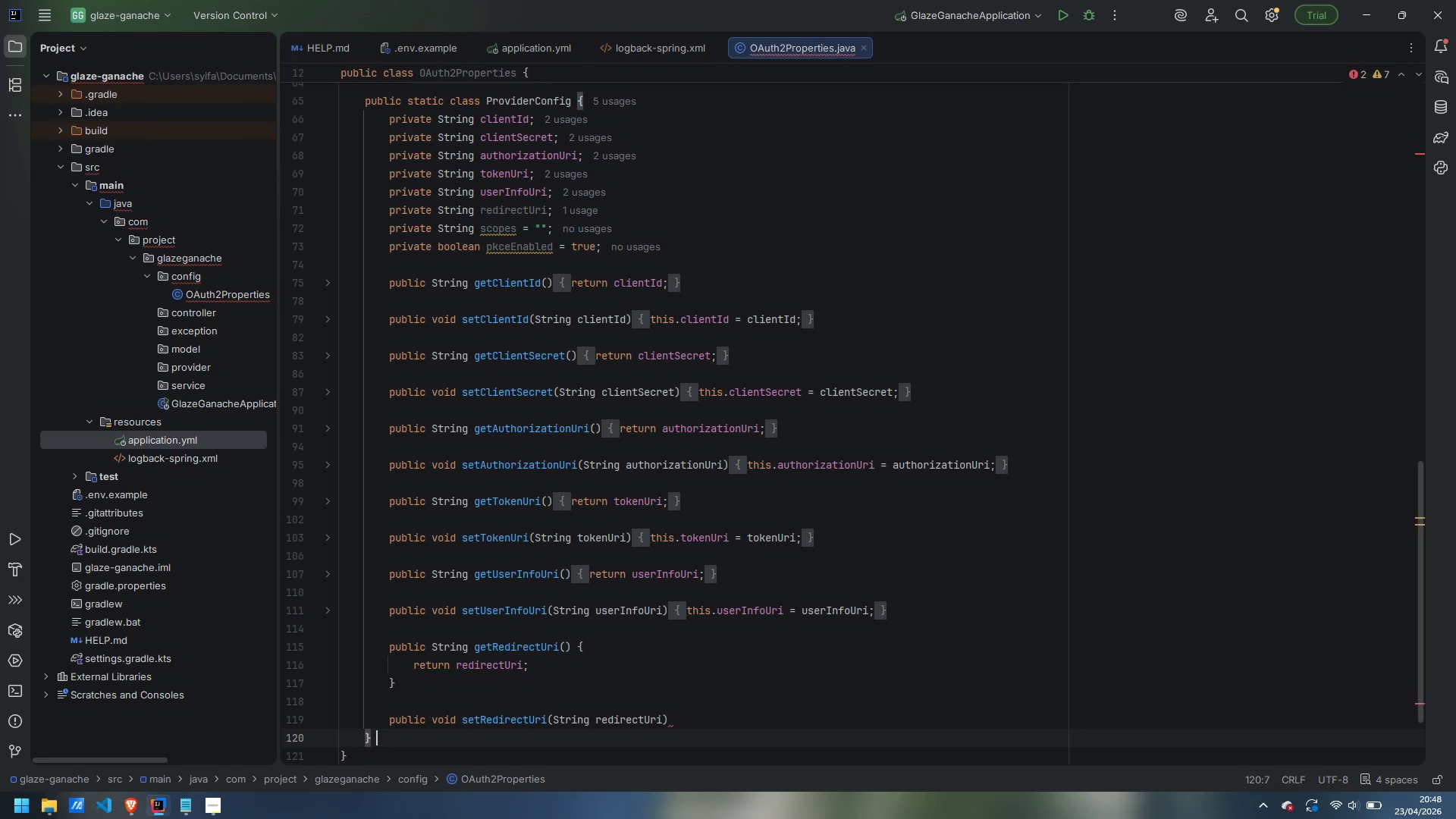 
key(Control+Z)
 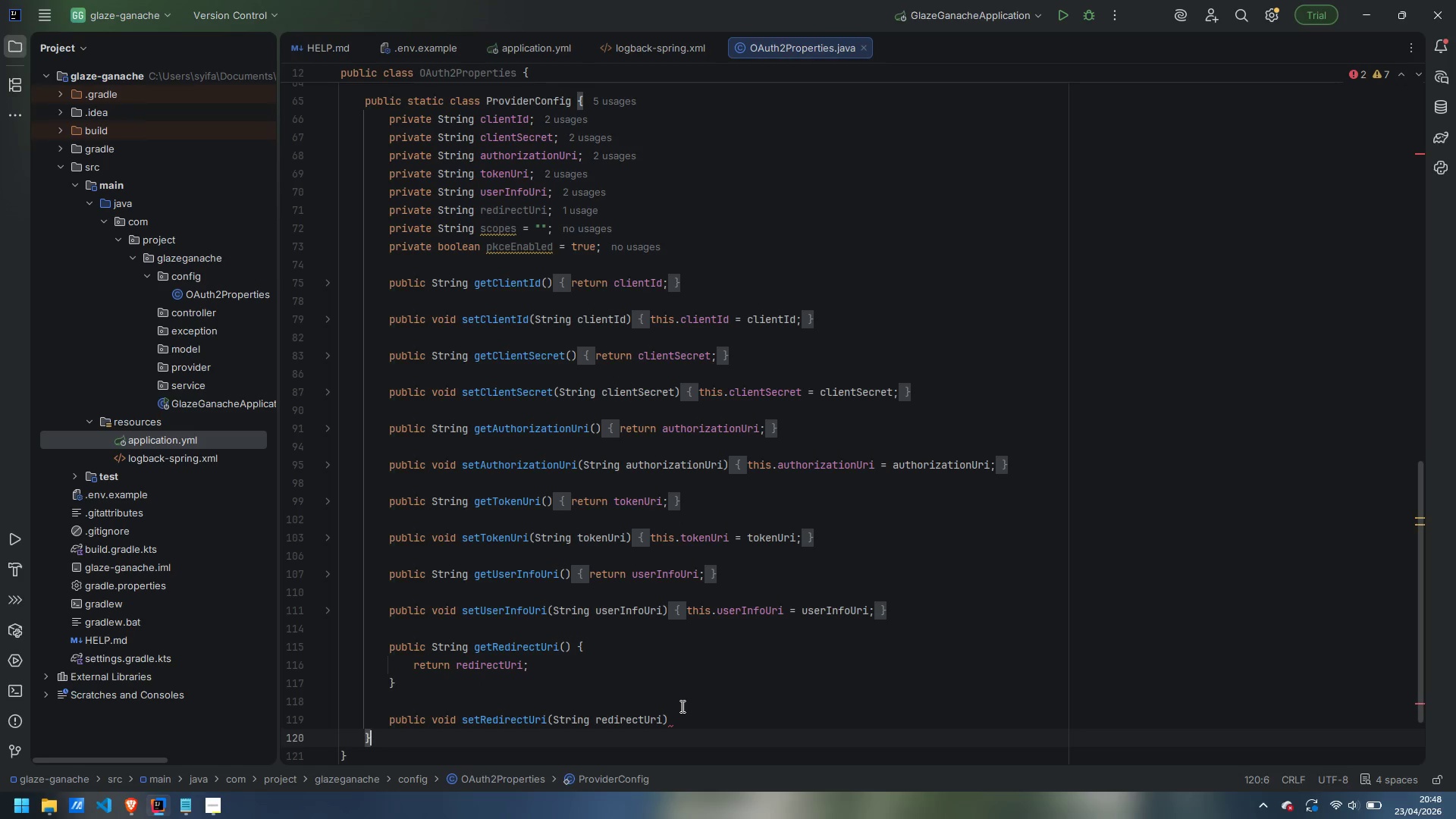 
left_click([718, 720])
 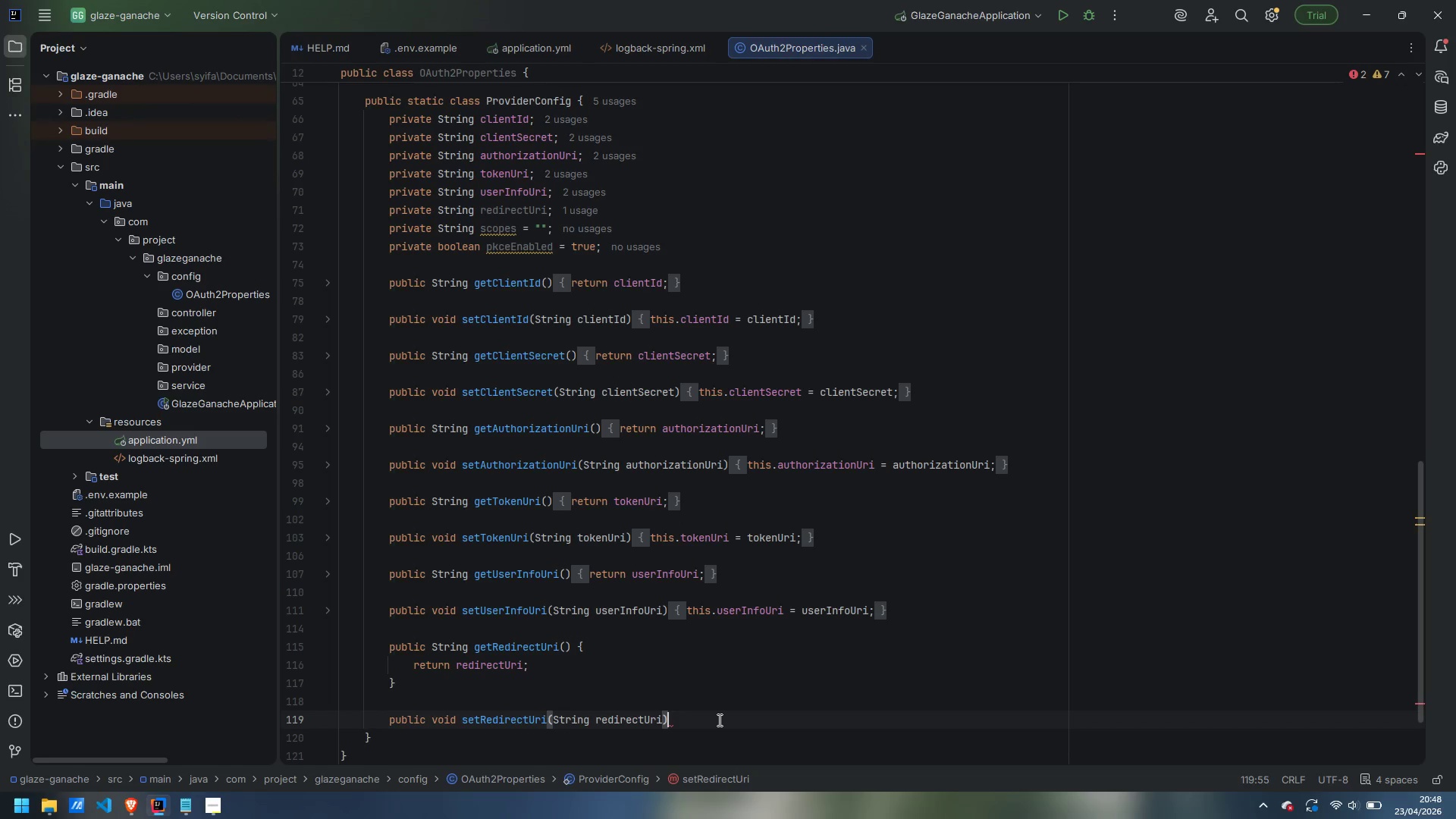 
key(Space)
 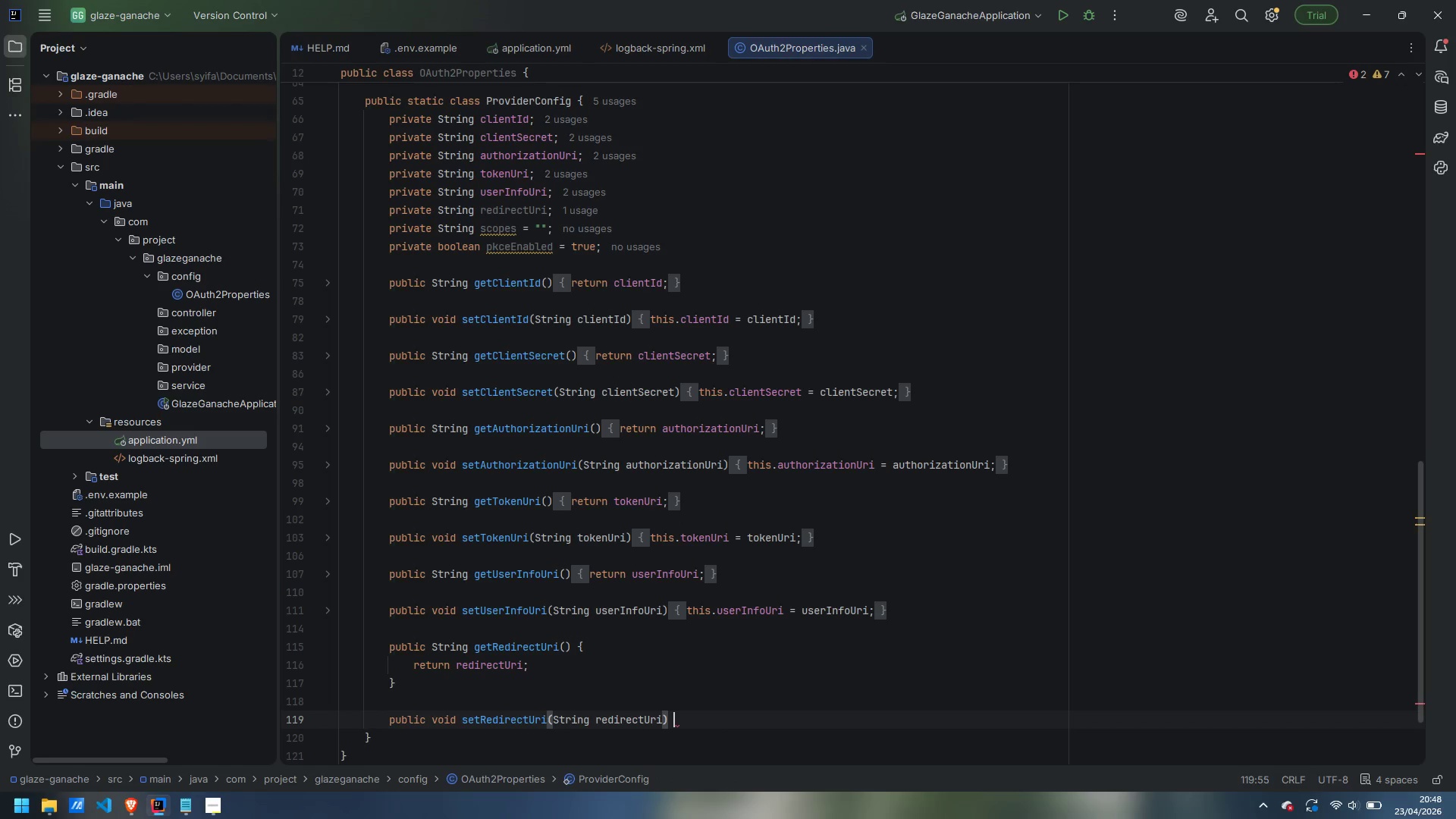 
key(Shift+ShiftLeft)
 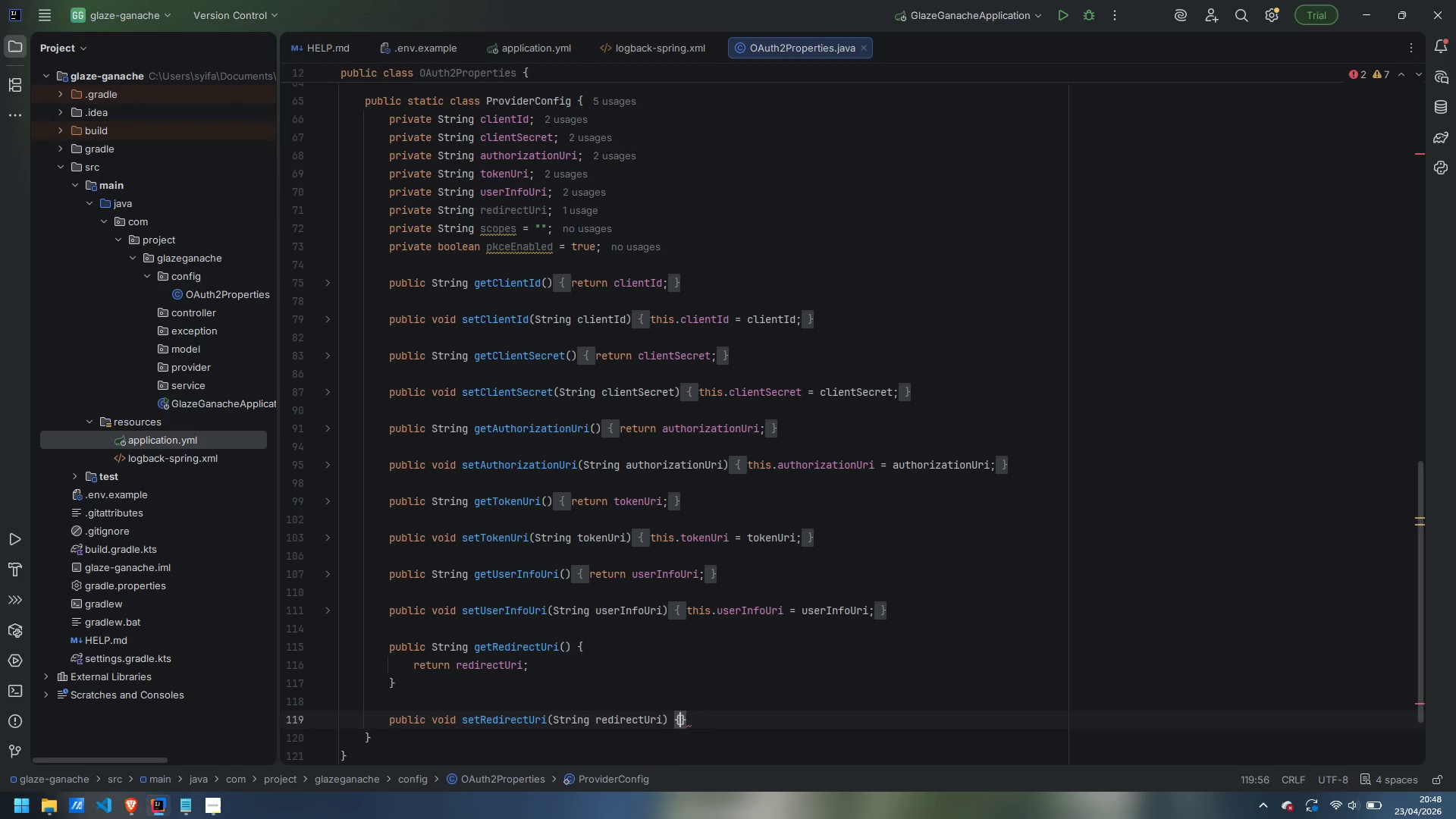 
key(Shift+BracketLeft)
 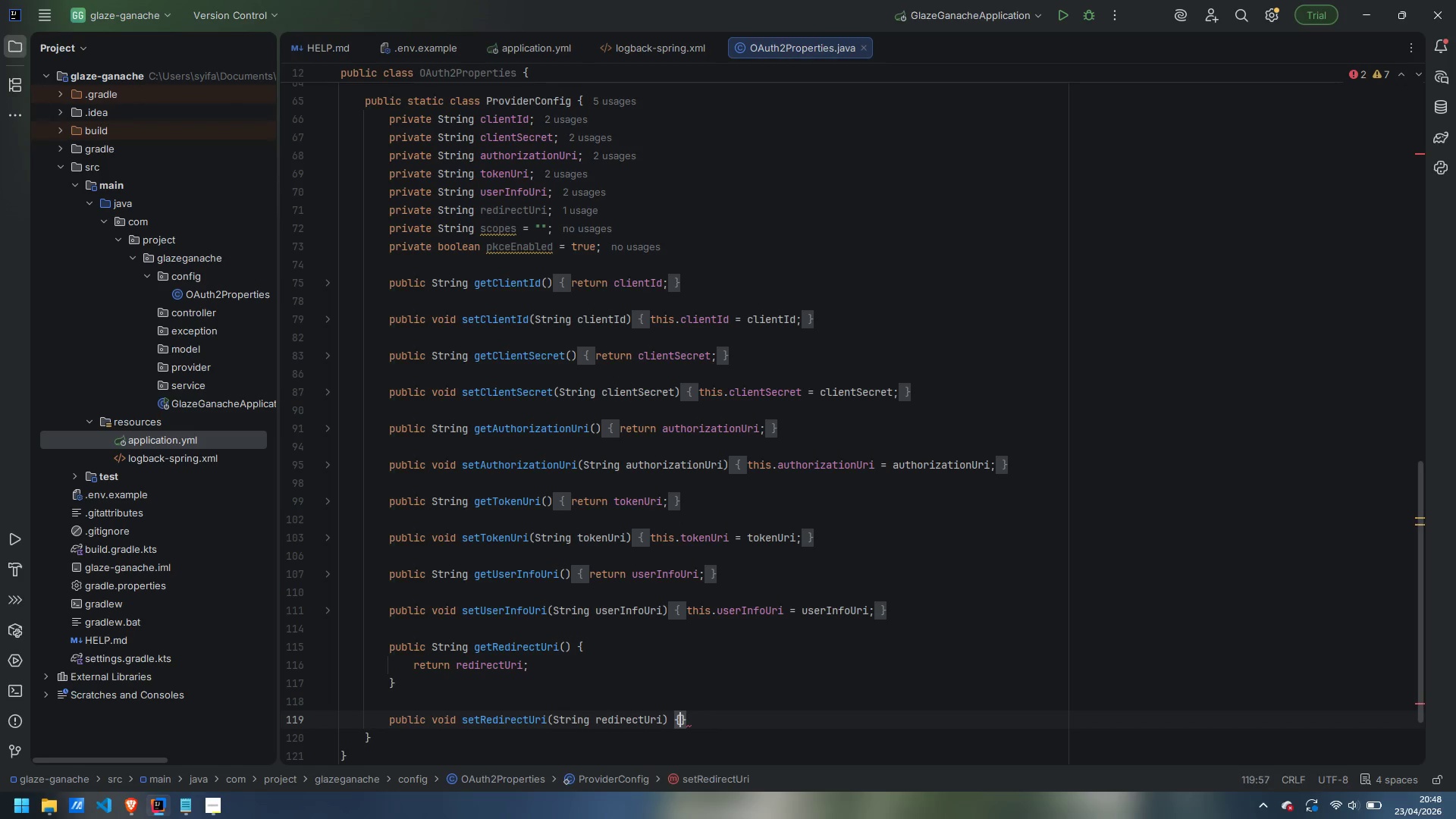 
key(Enter)
 